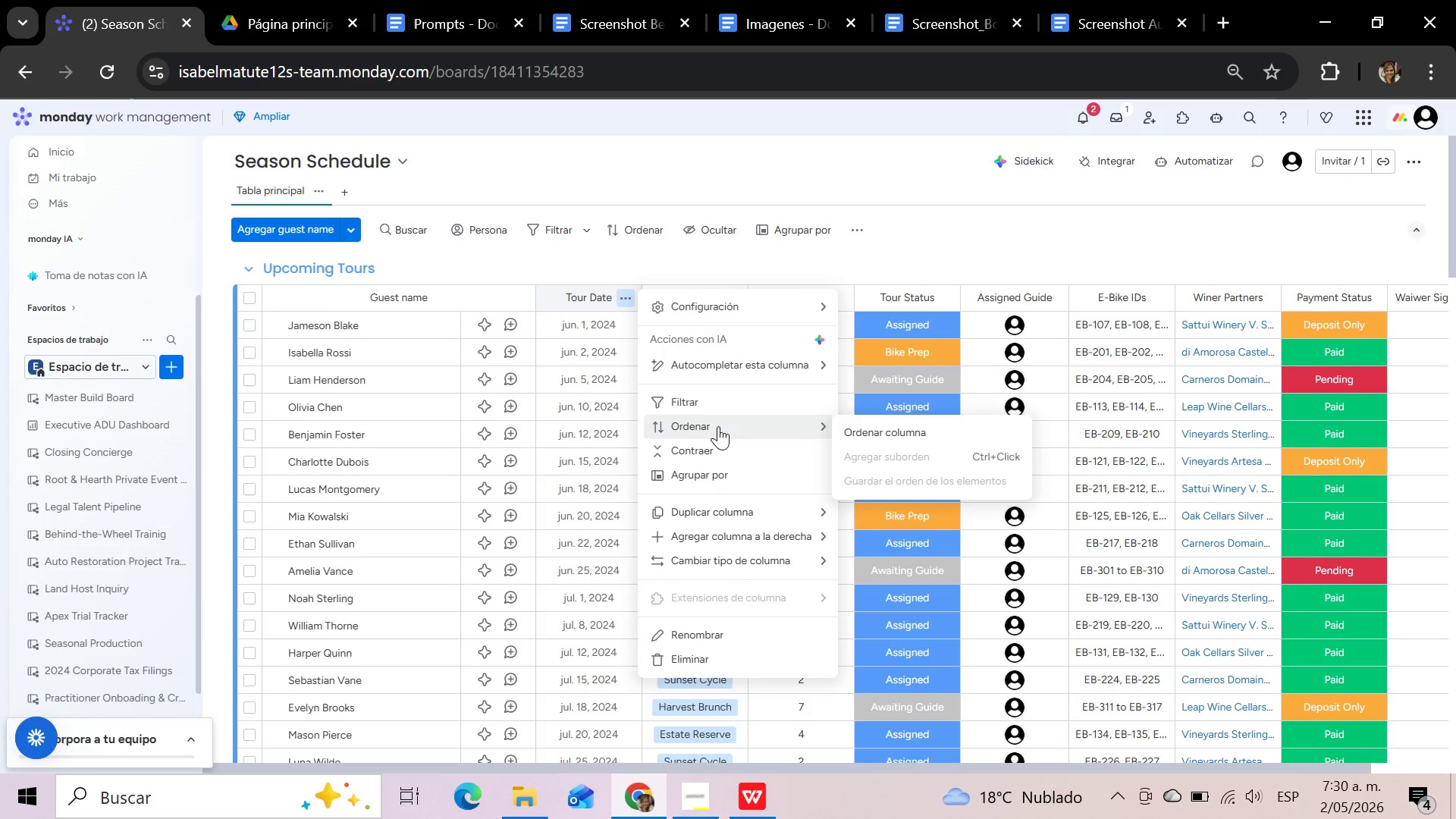 
mouse_move([831, 431])
 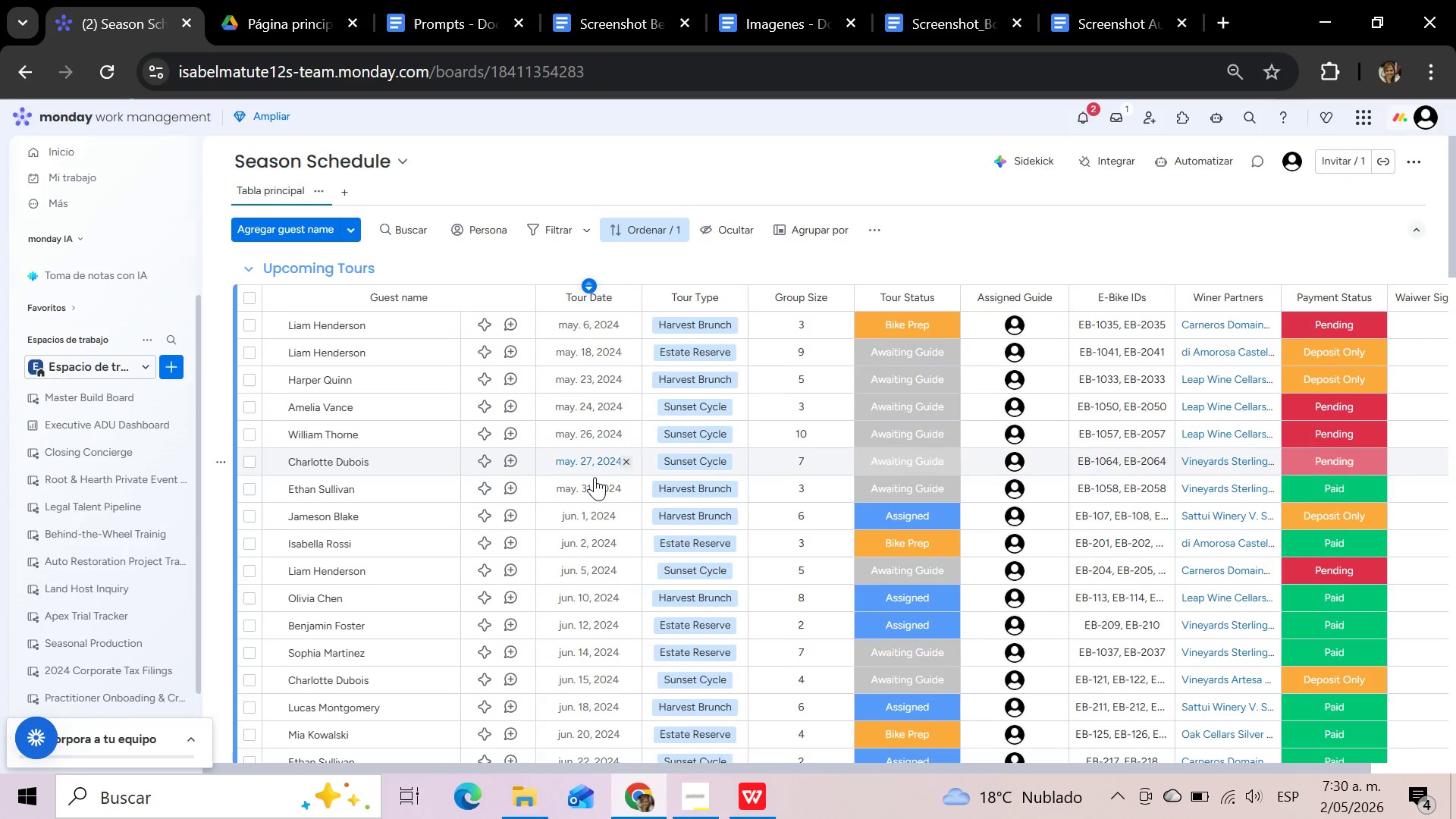 
scroll: coordinate [595, 477], scroll_direction: down, amount: 2.0
 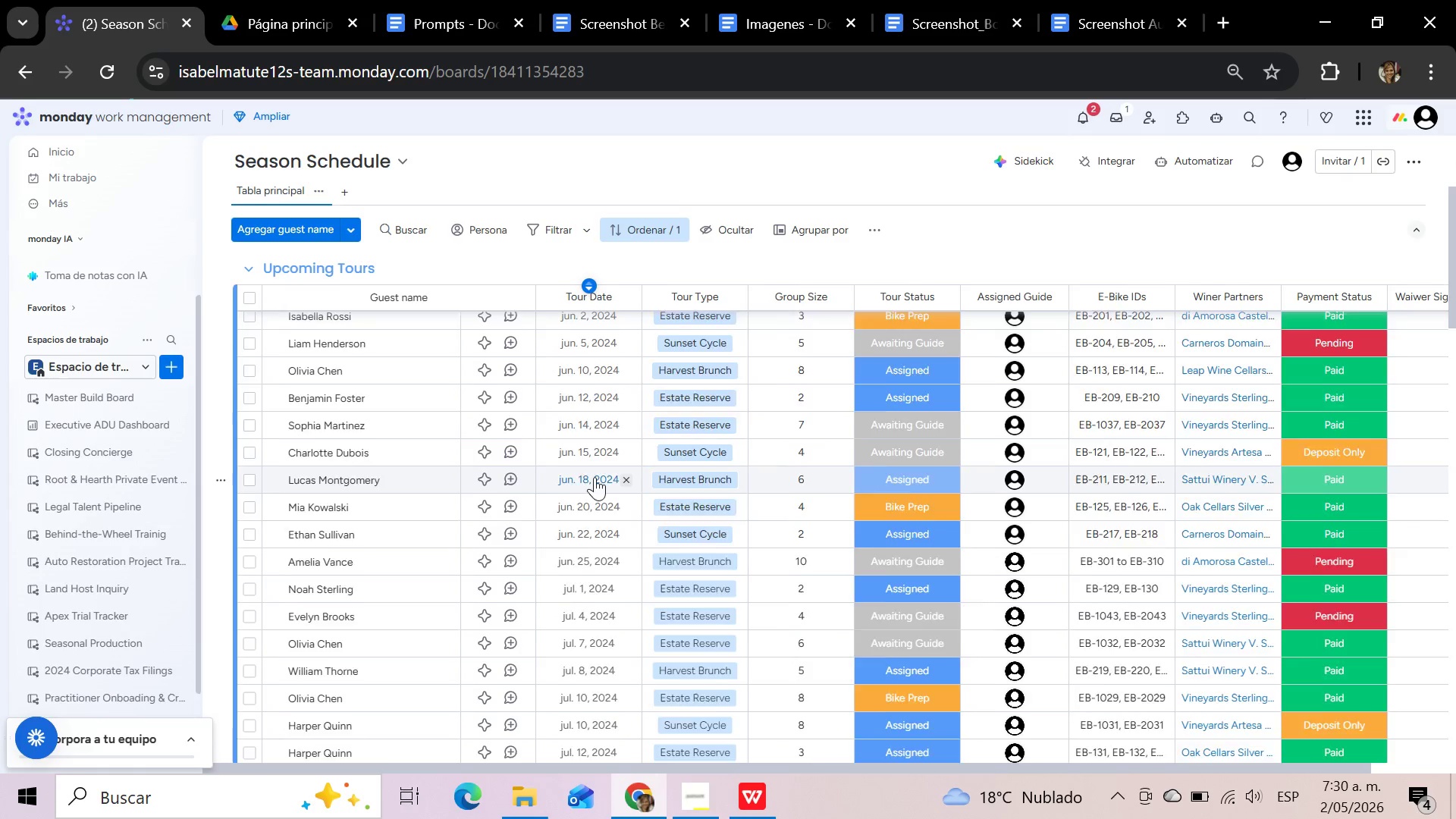 
scroll: coordinate [595, 478], scroll_direction: up, amount: 6.0
 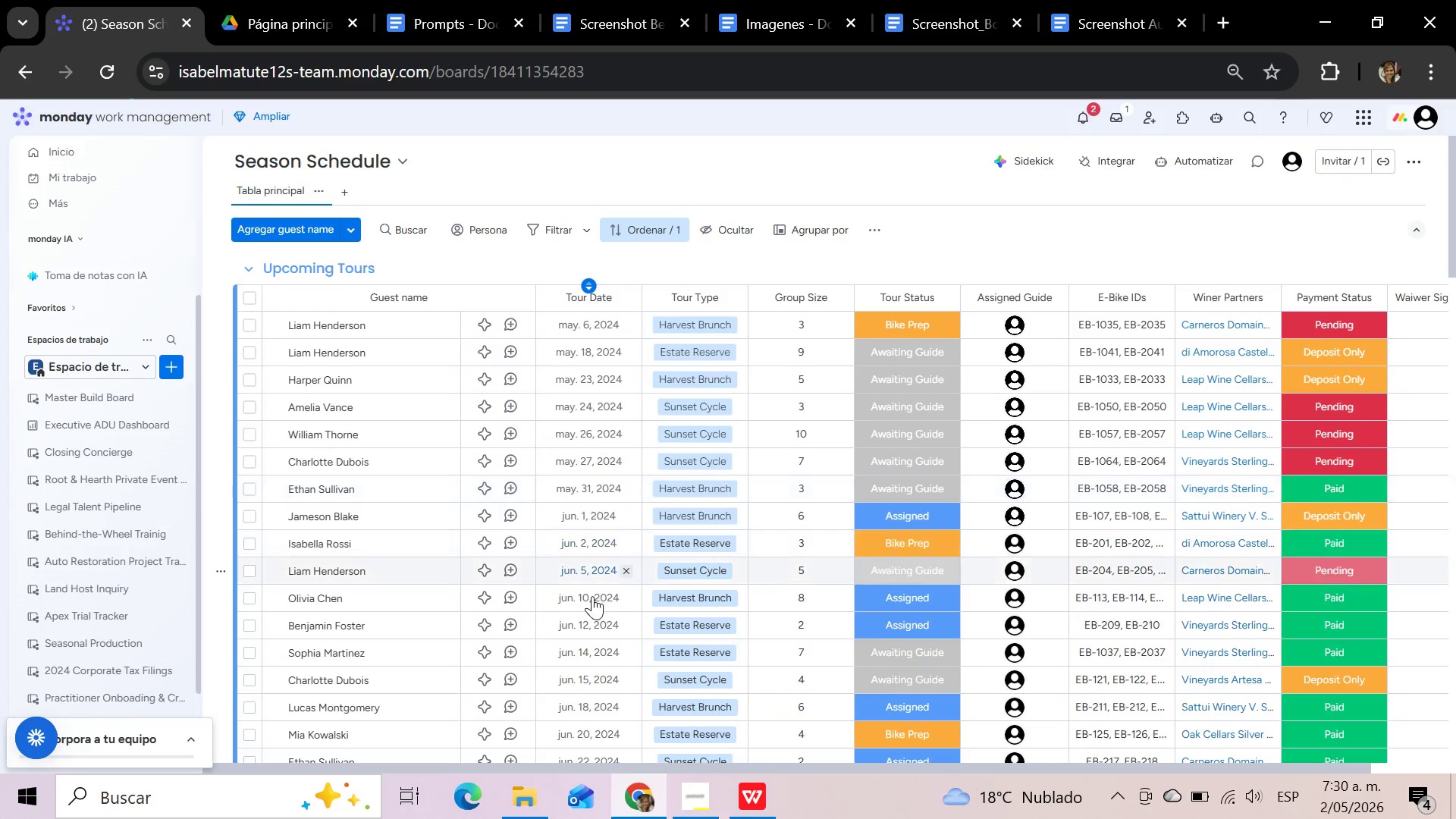 
scroll: coordinate [605, 654], scroll_direction: down, amount: 7.0
 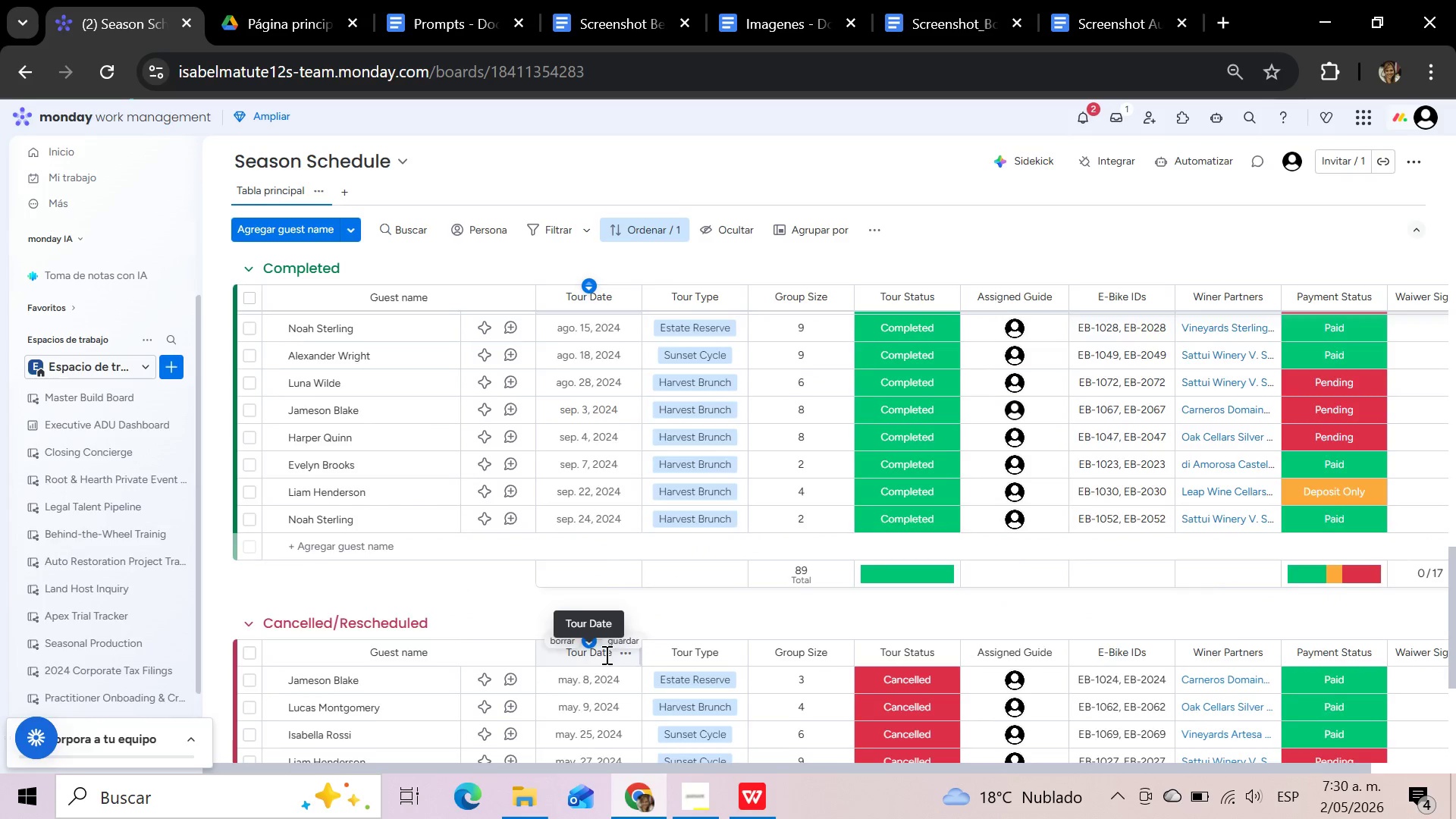 
scroll: coordinate [605, 654], scroll_direction: down, amount: 3.0
 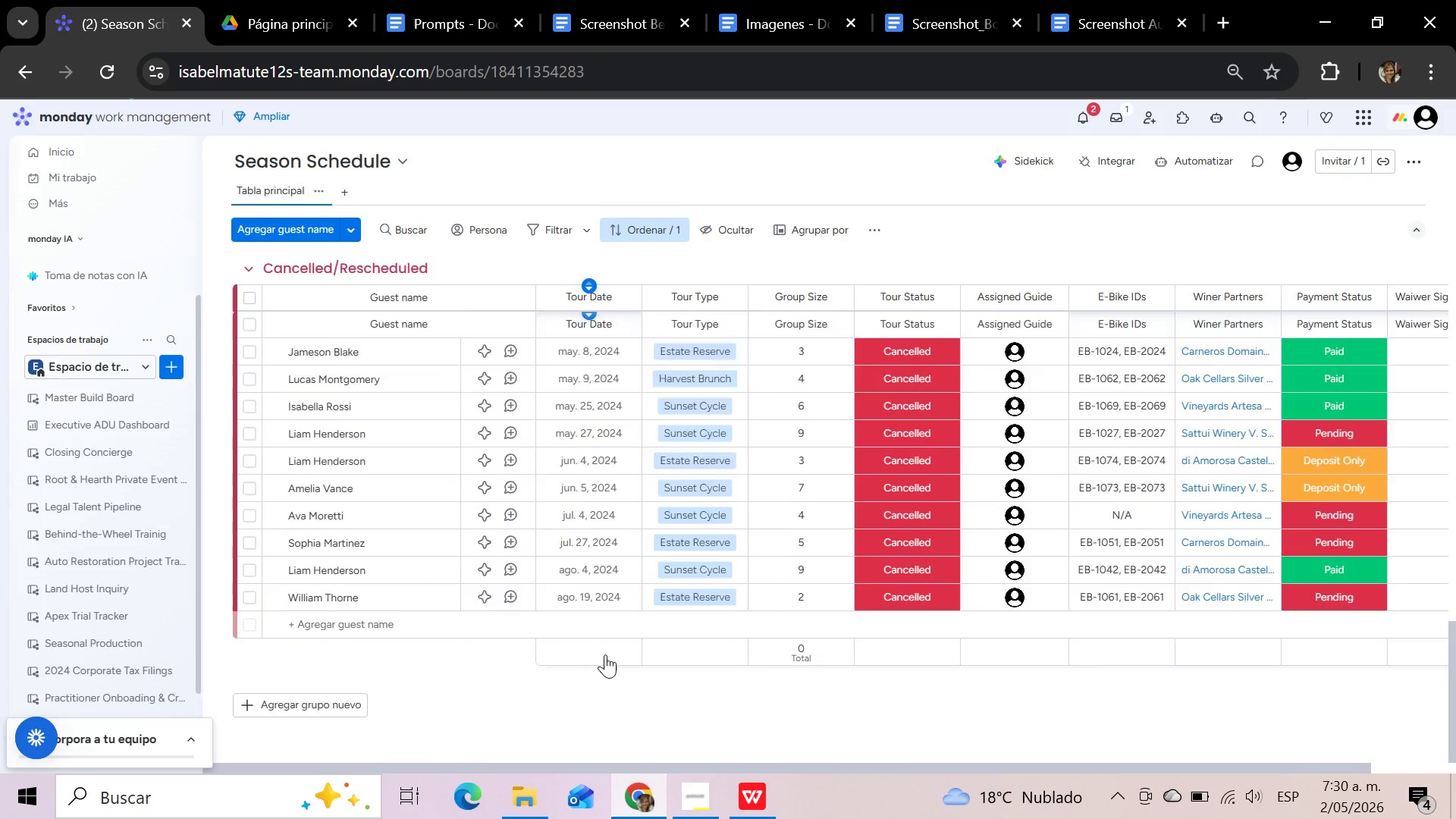 
scroll: coordinate [590, 305], scroll_direction: up, amount: 8.0
 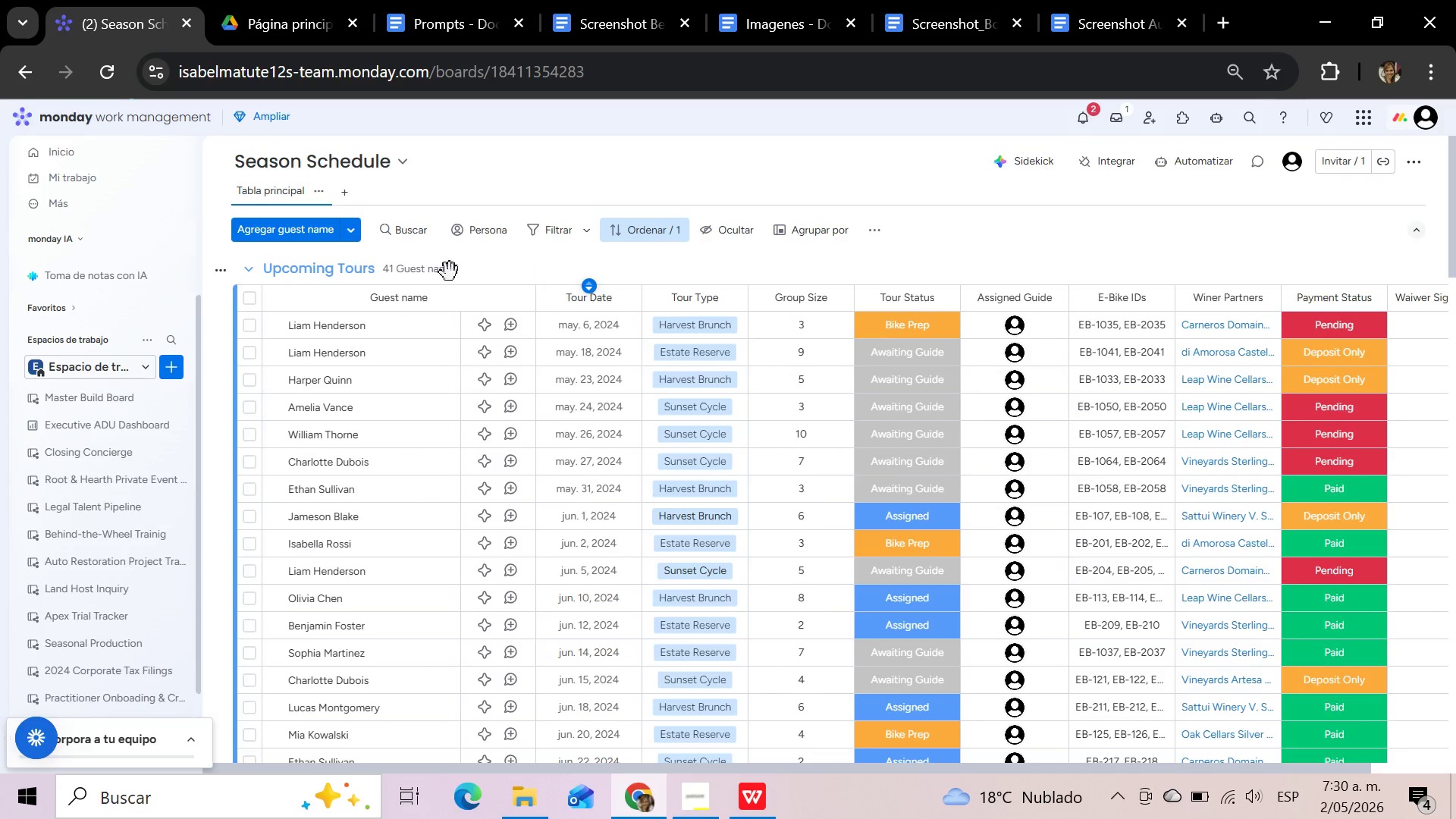 
scroll: coordinate [499, 478], scroll_direction: down, amount: 3.0
 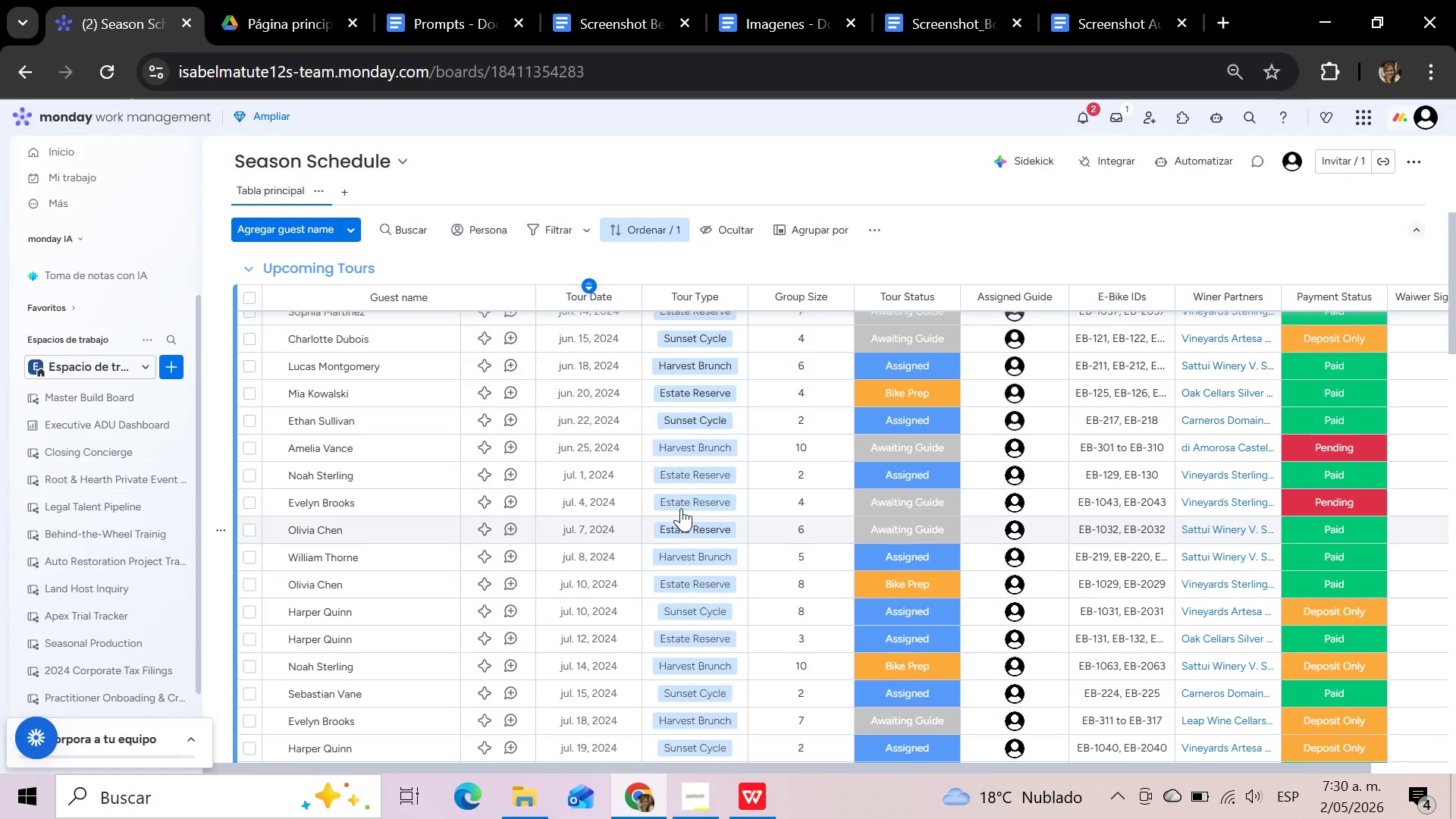 
scroll: coordinate [1020, 120], scroll_direction: up, amount: 22.0
 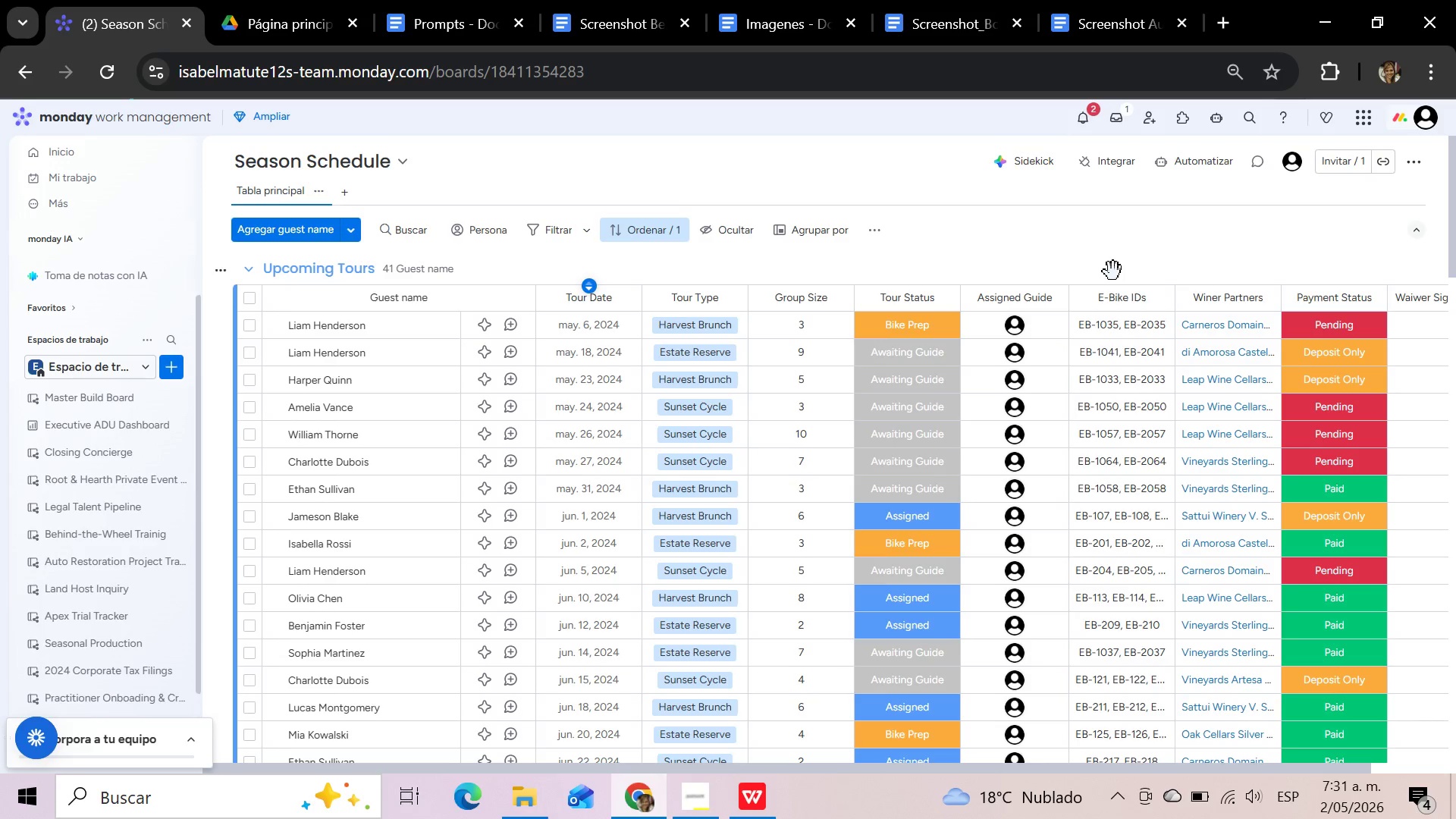 
wait(68.3)
 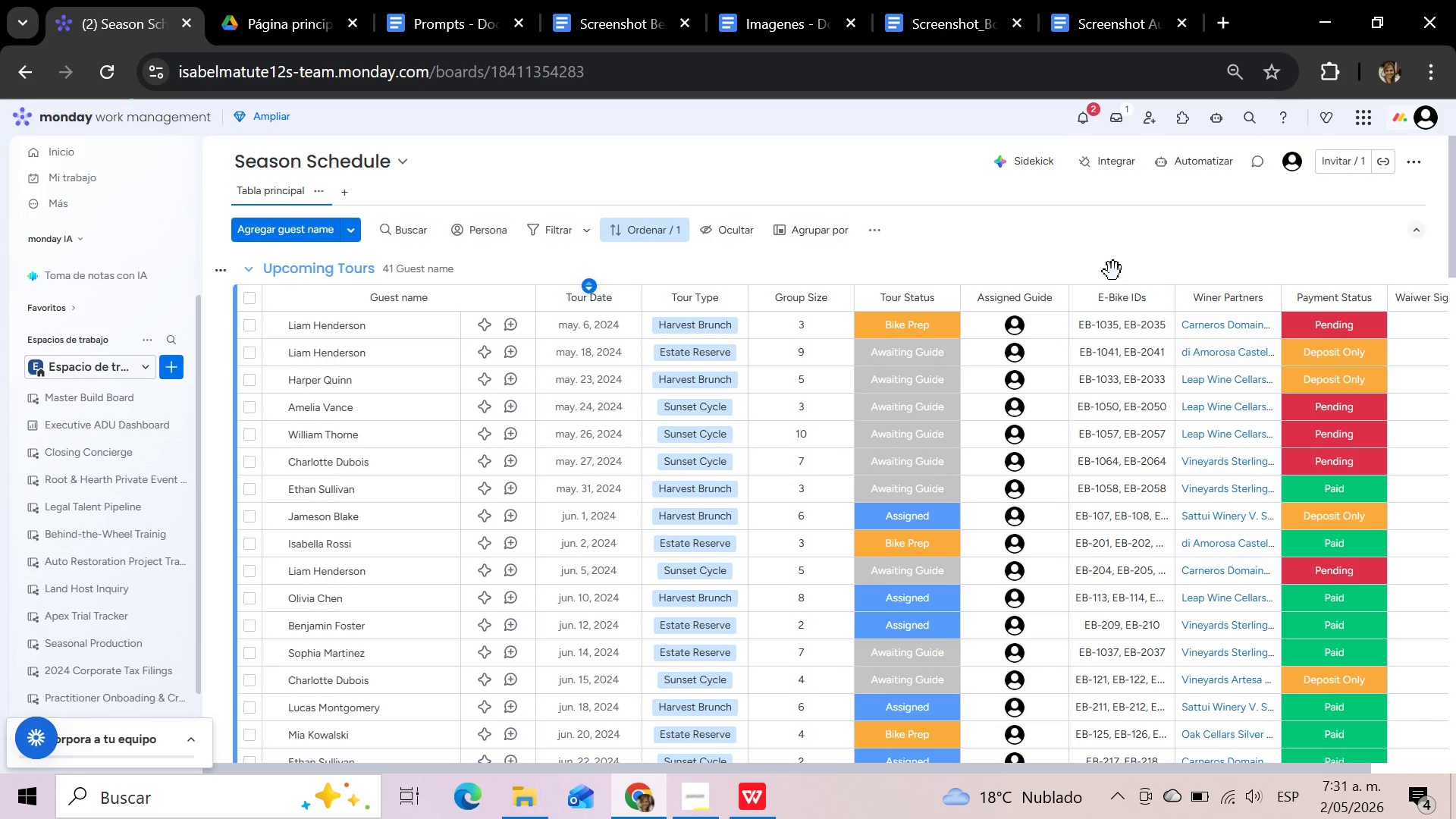 
scroll: coordinate [1169, 588], scroll_direction: down, amount: 4.0
 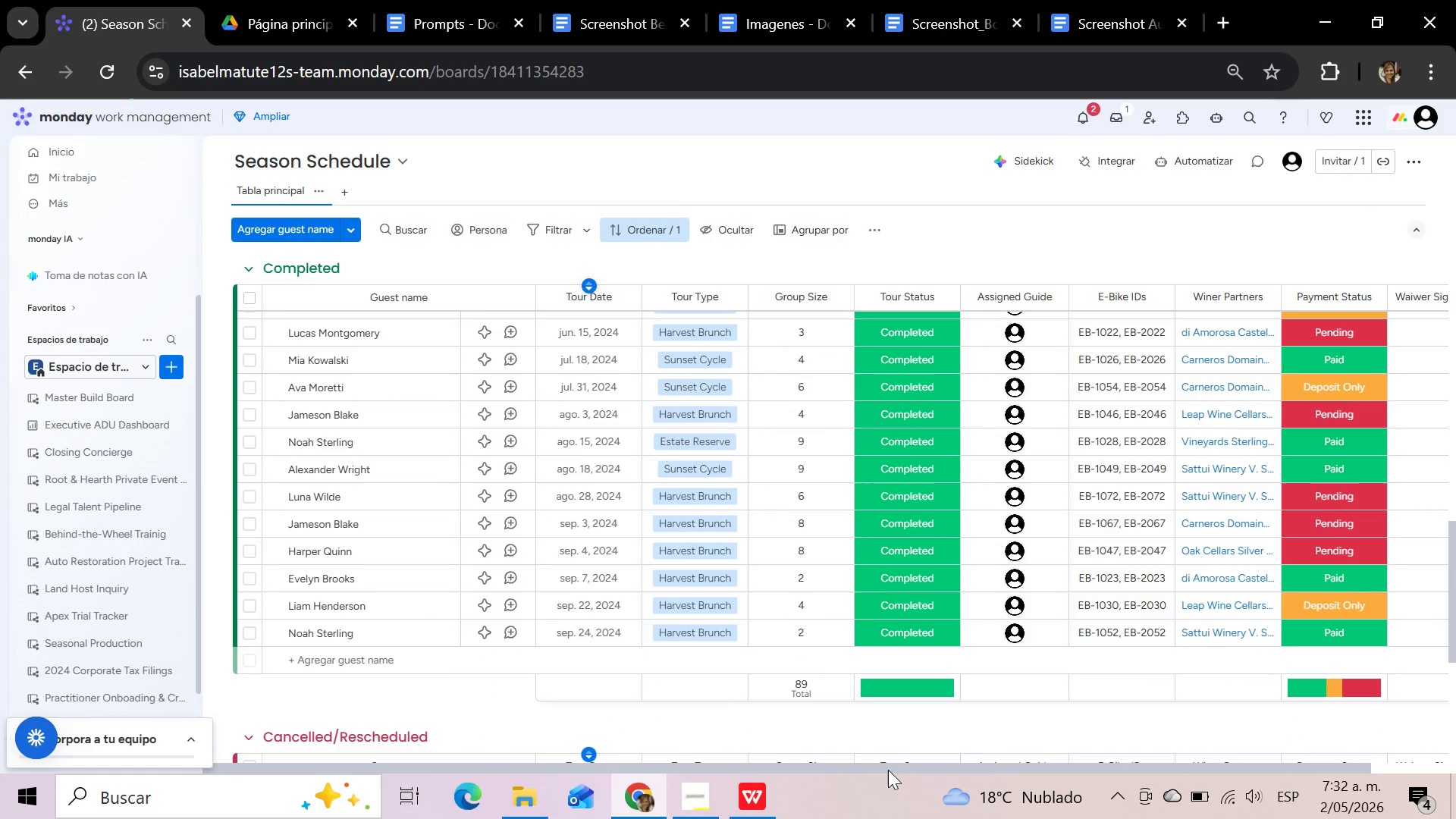 
left_click_drag(start_coordinate=[888, 770], to_coordinate=[1150, 775])
 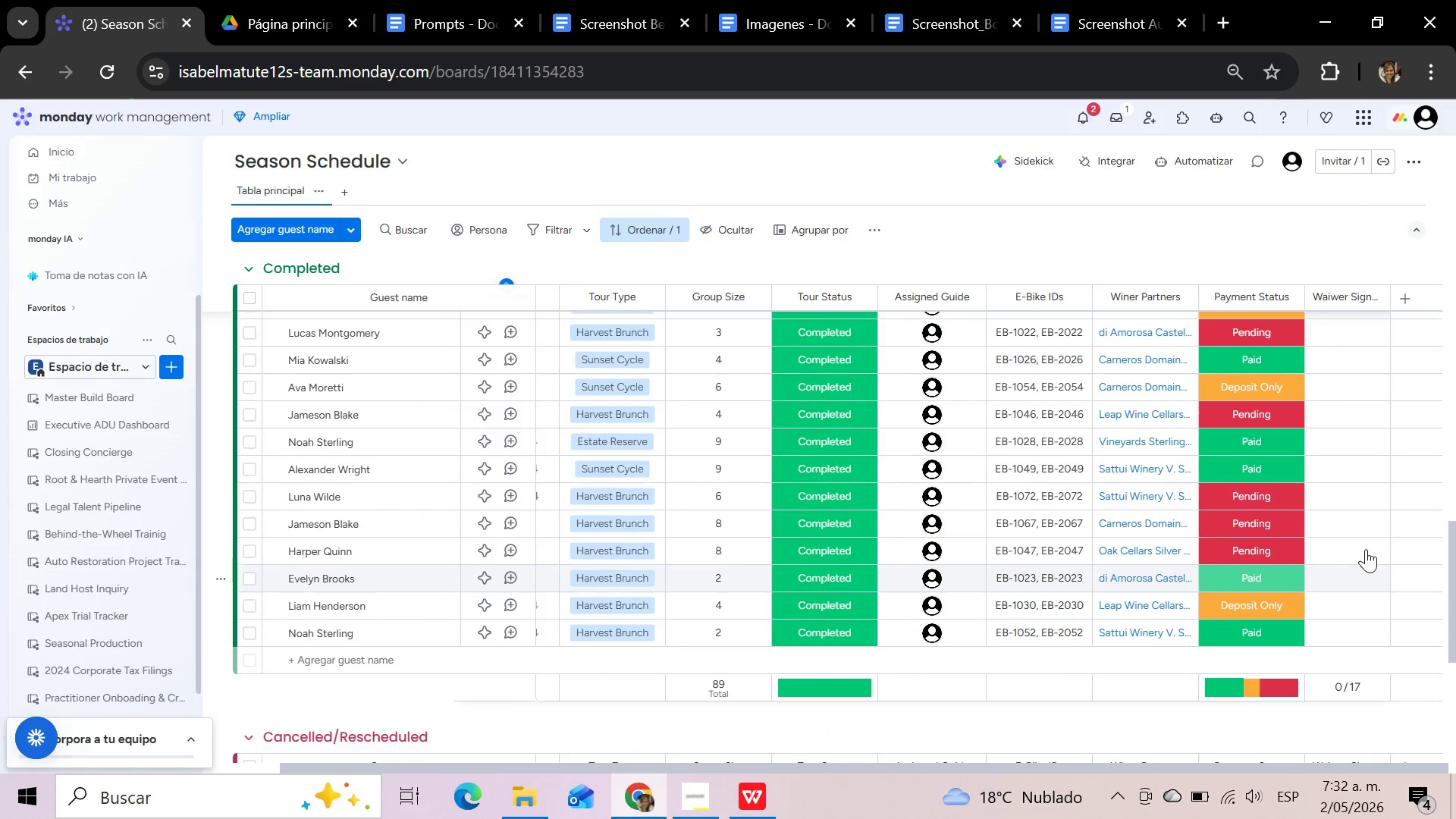 
scroll: coordinate [1365, 549], scroll_direction: up, amount: 3.0
 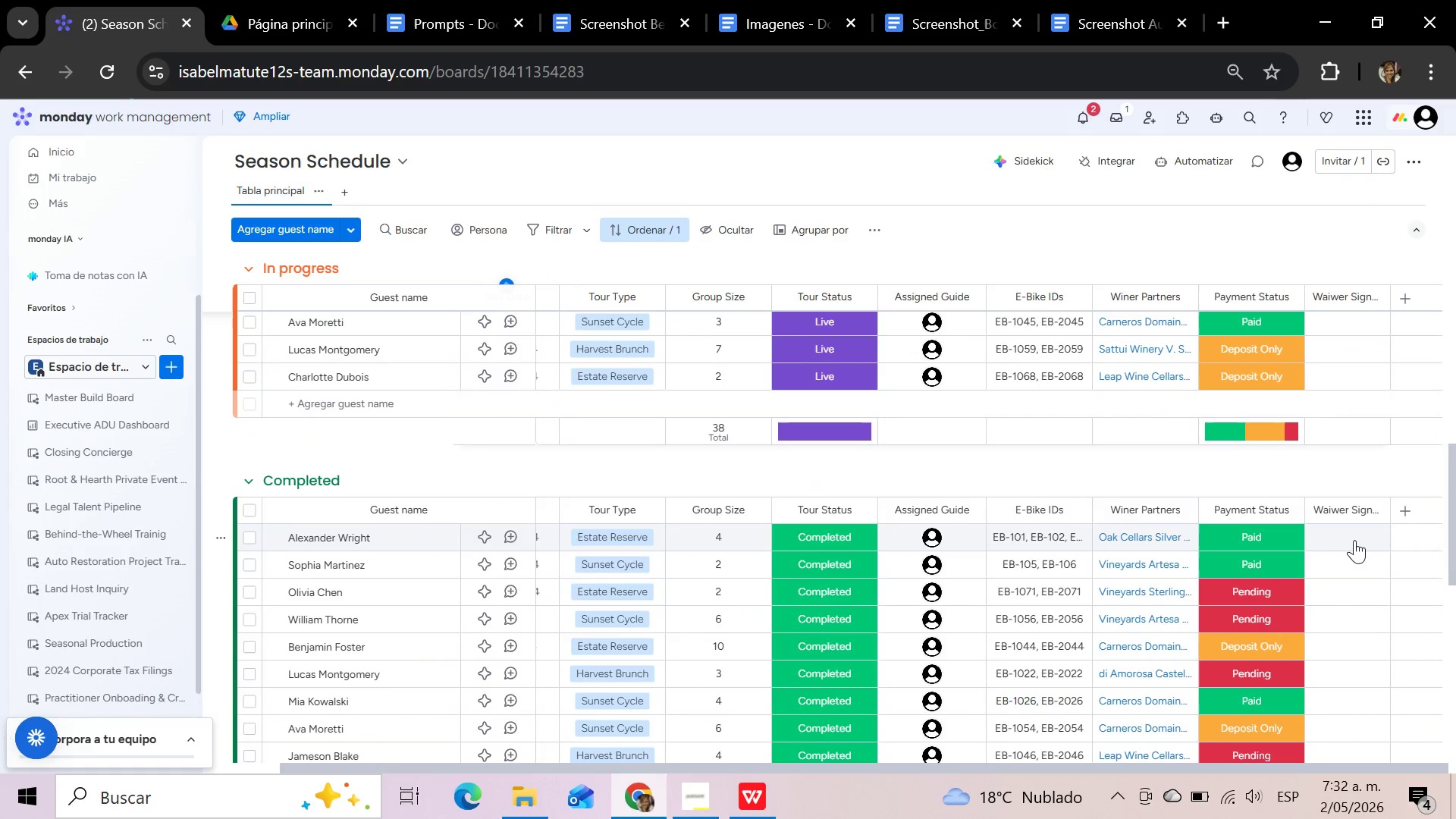 
left_click([1354, 540])
 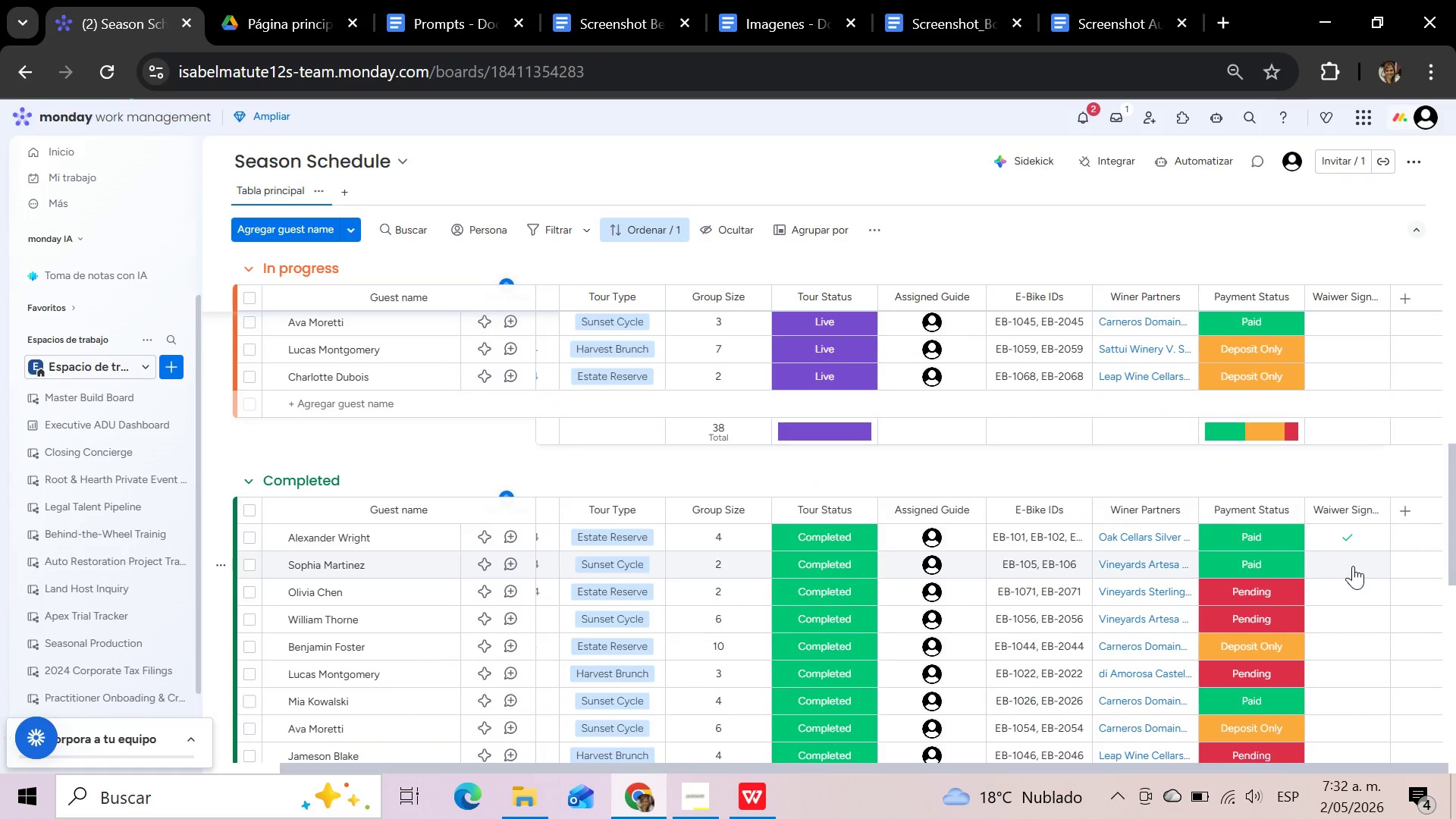 
left_click([1353, 566])
 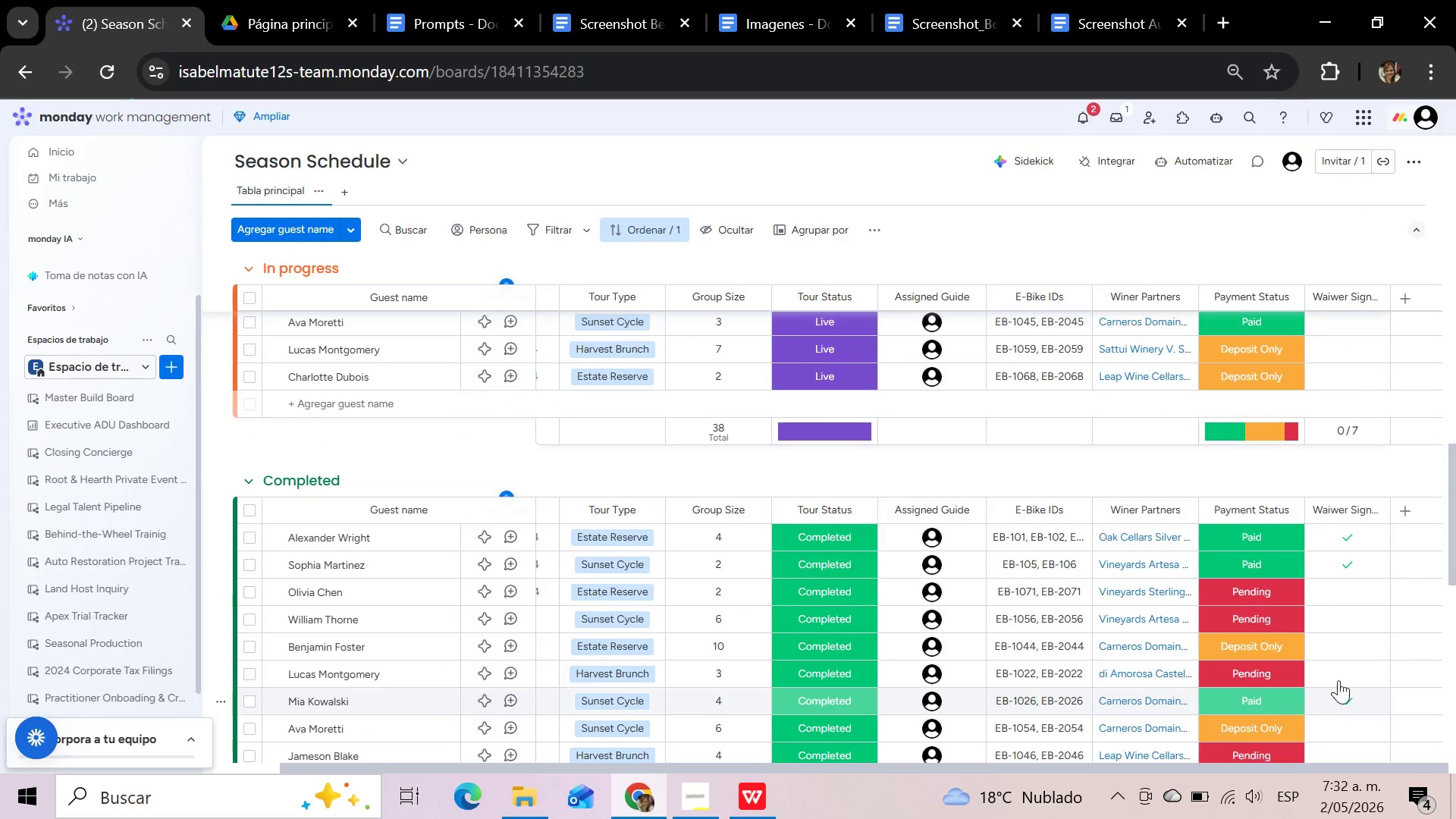 
scroll: coordinate [1340, 645], scroll_direction: down, amount: 1.0
 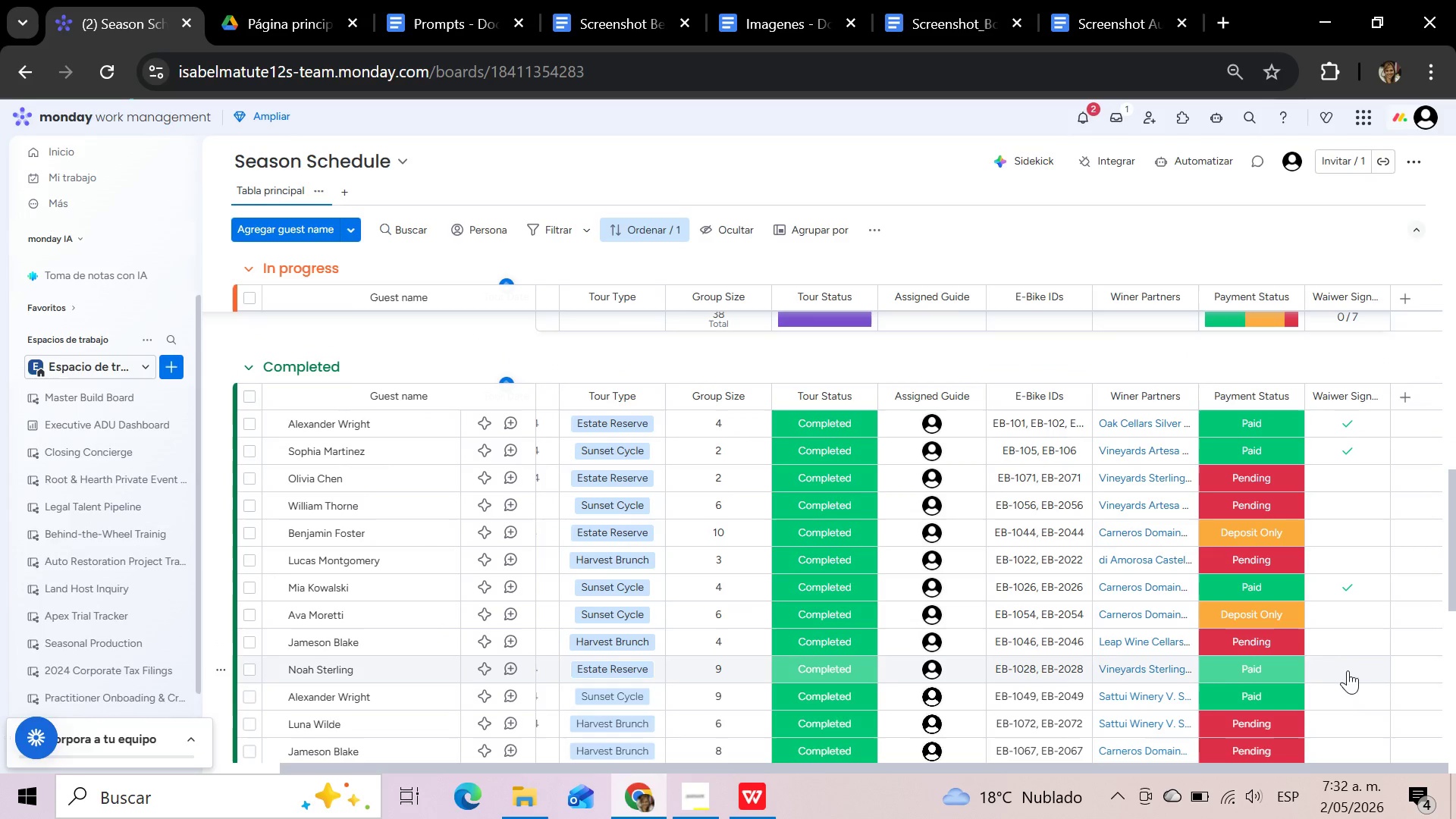 
left_click([1348, 675])
 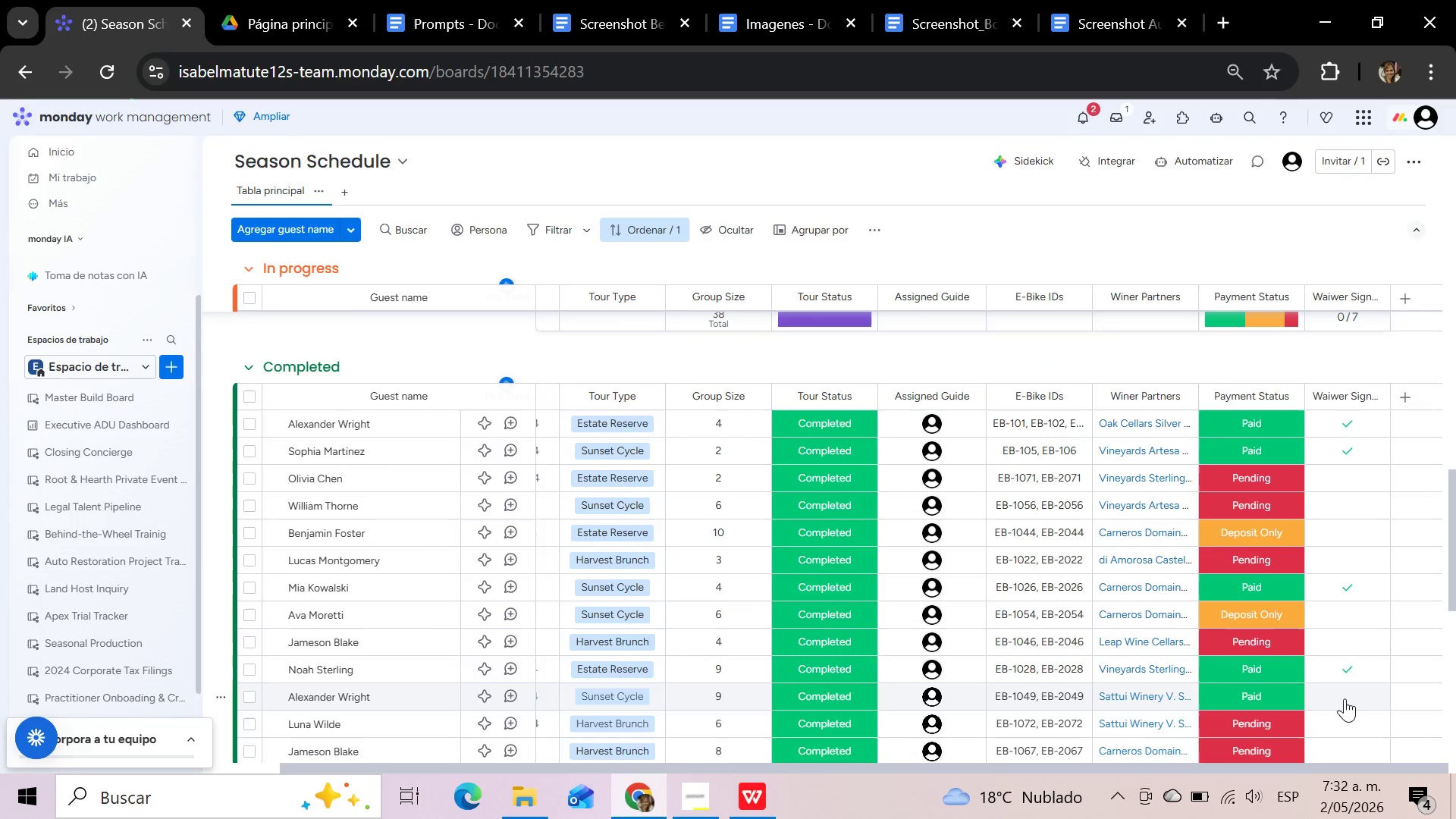 
left_click([1345, 698])
 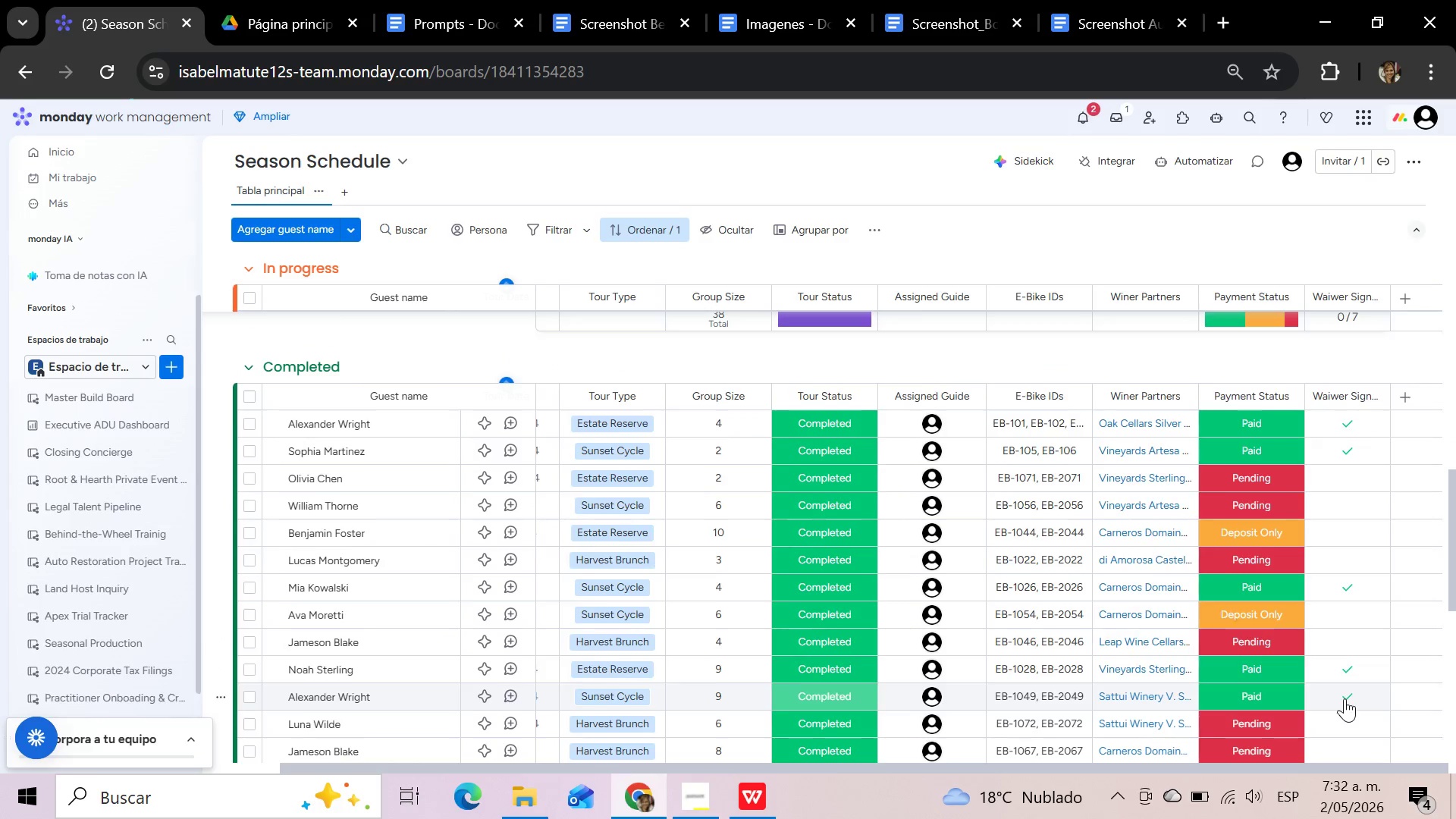 
scroll: coordinate [1345, 698], scroll_direction: down, amount: 1.0
 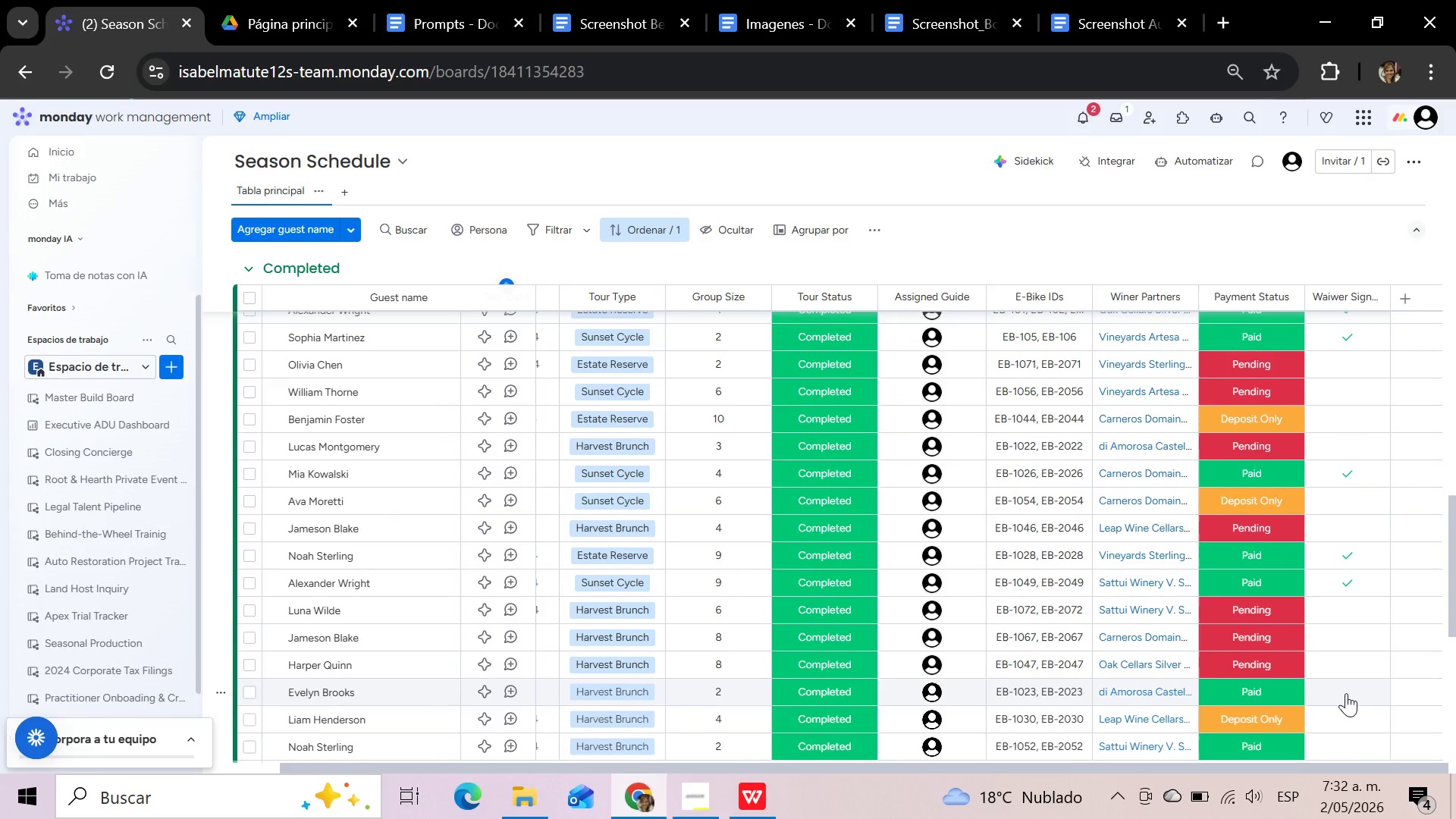 
left_click([1346, 693])
 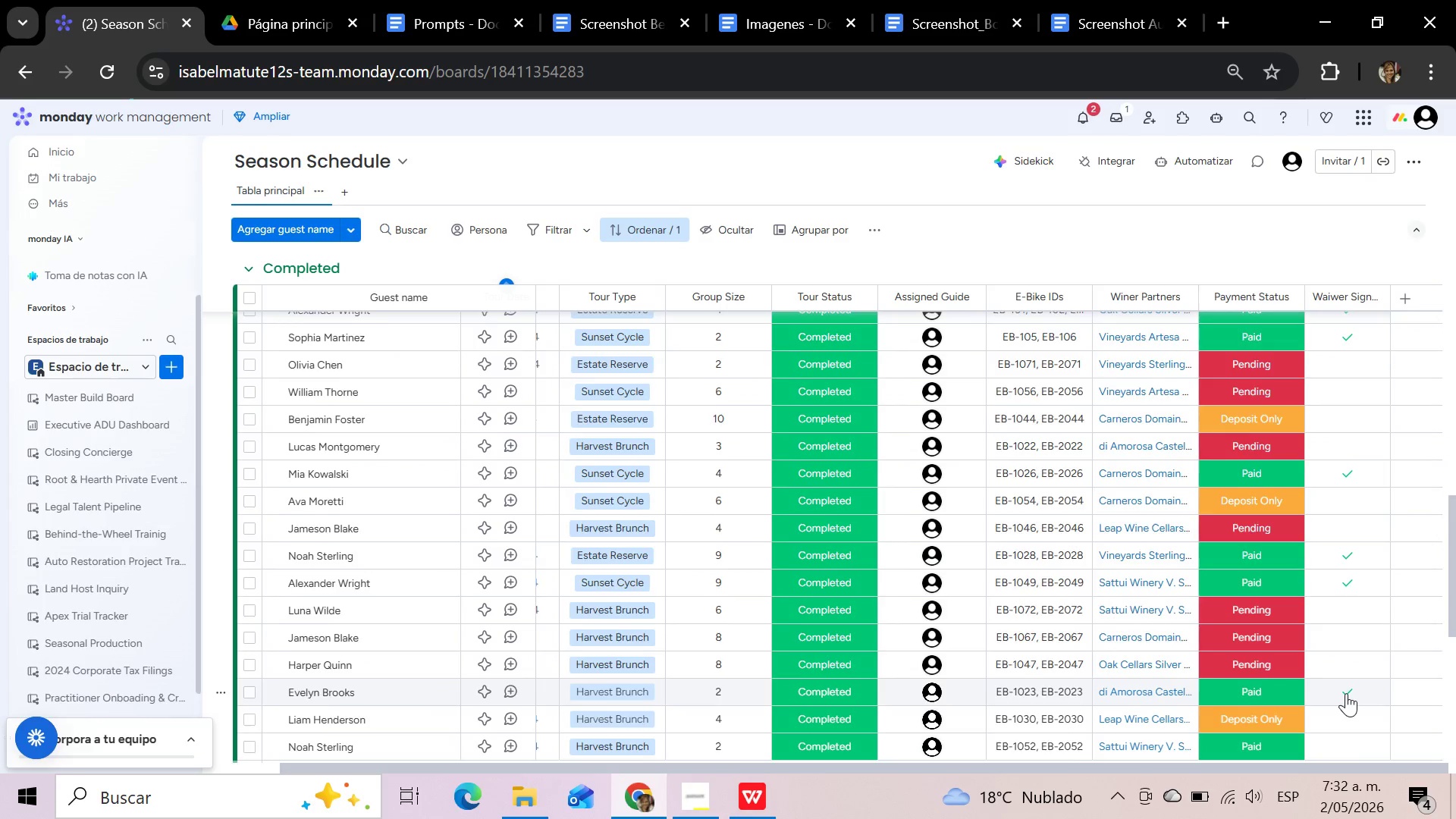 
scroll: coordinate [1346, 693], scroll_direction: down, amount: 1.0
 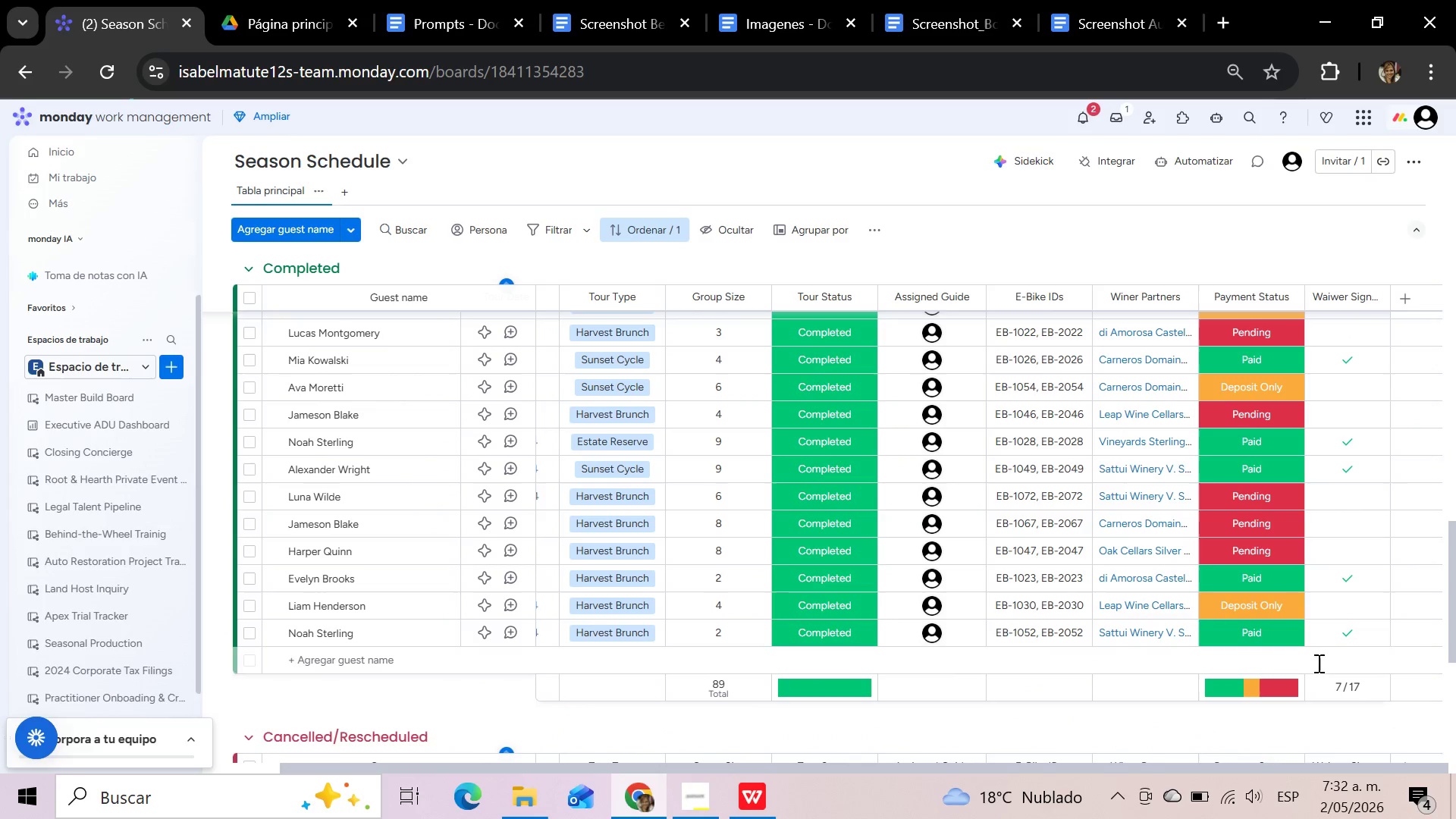 
scroll: coordinate [1318, 617], scroll_direction: up, amount: 3.0
 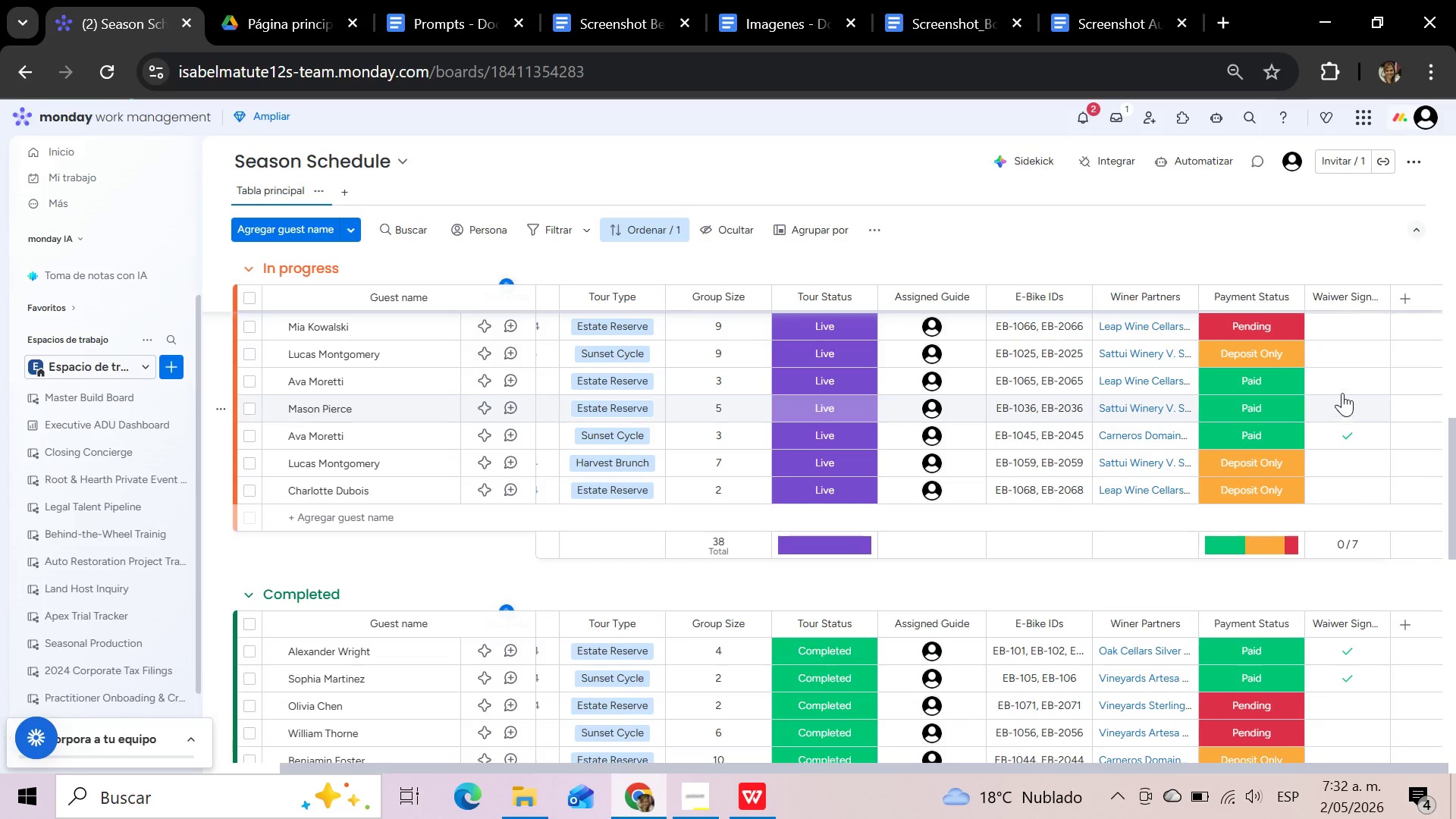 
wait(5.38)
 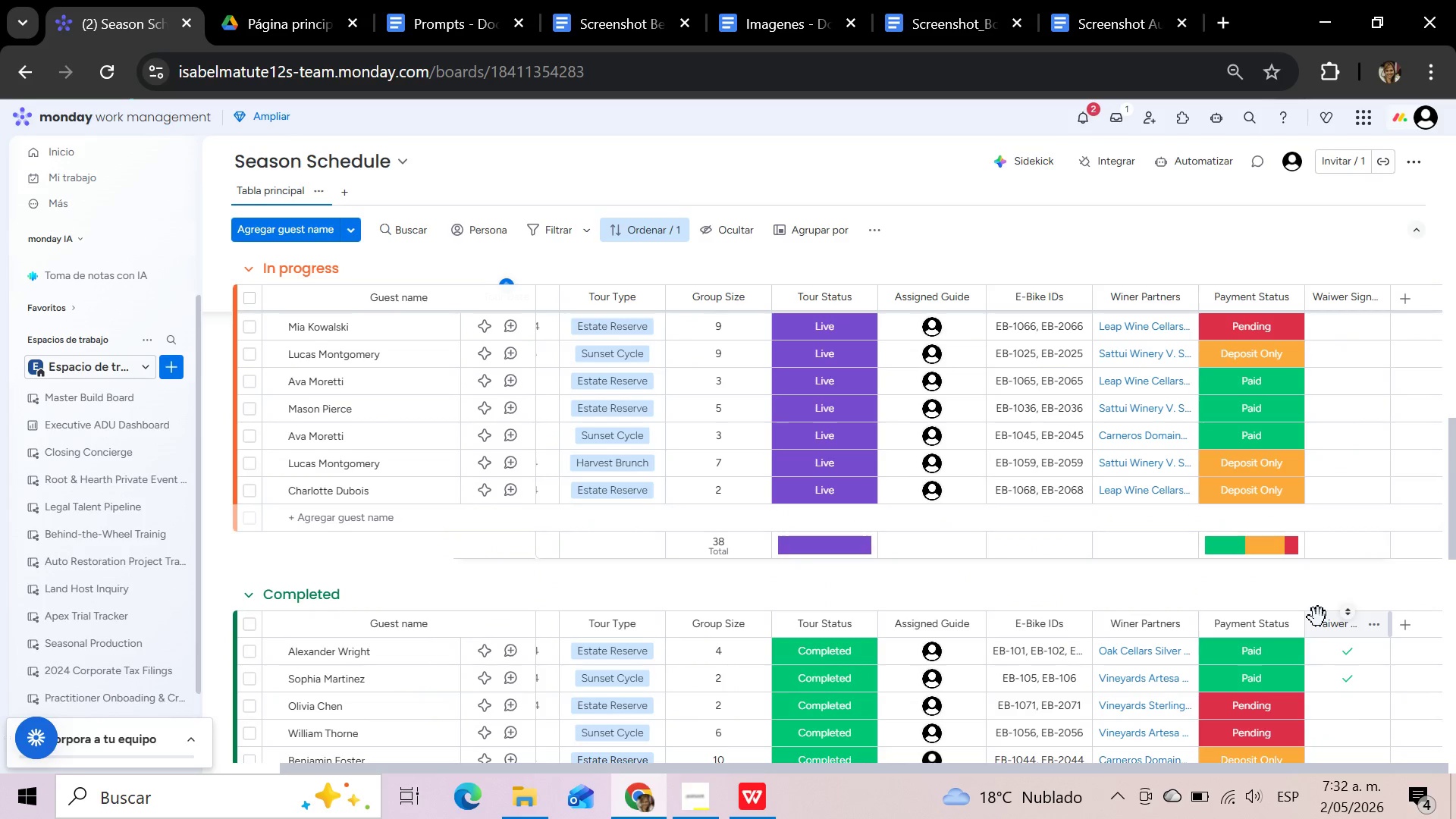 
left_click([1345, 381])
 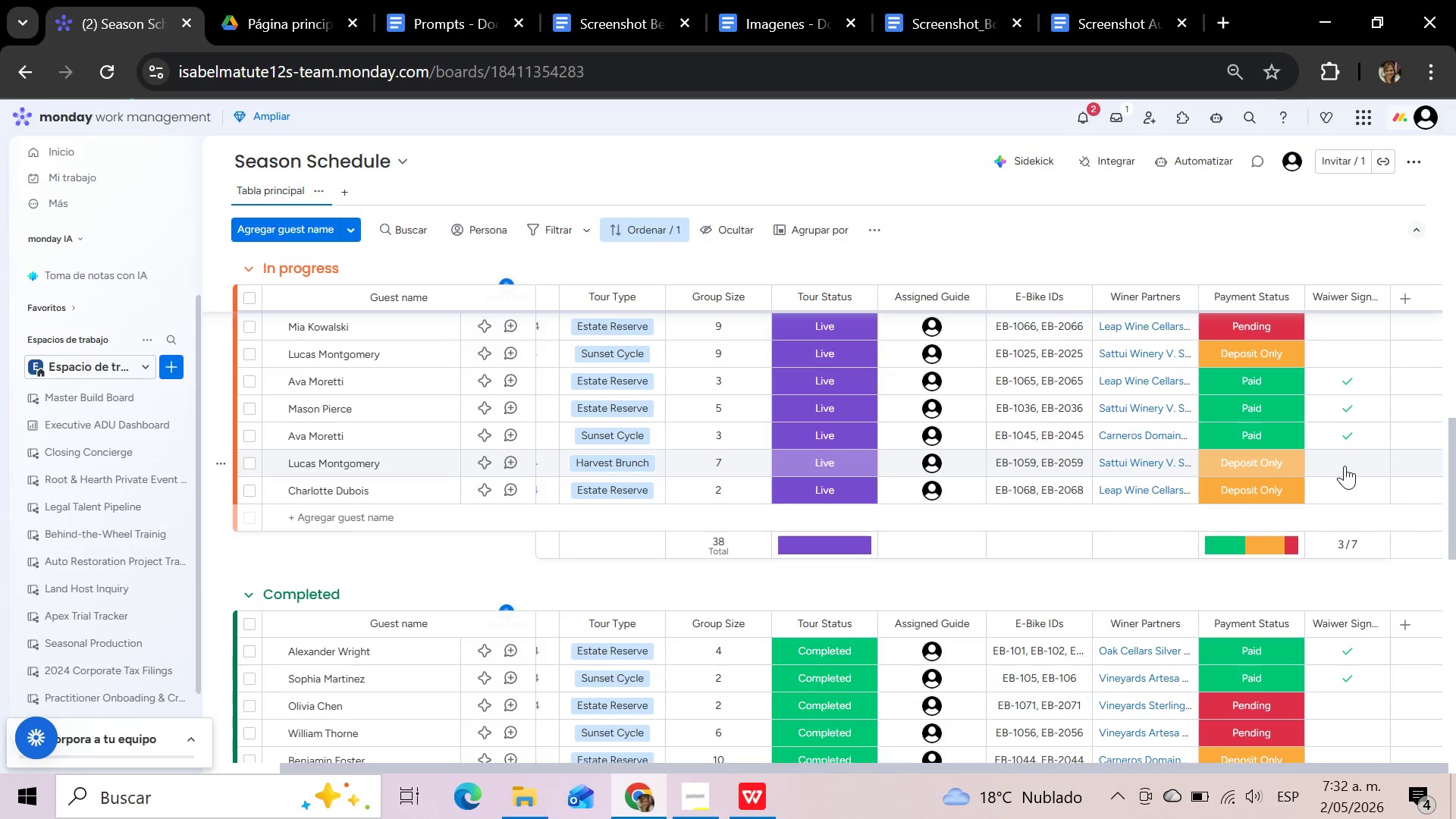 
wait(21.36)
 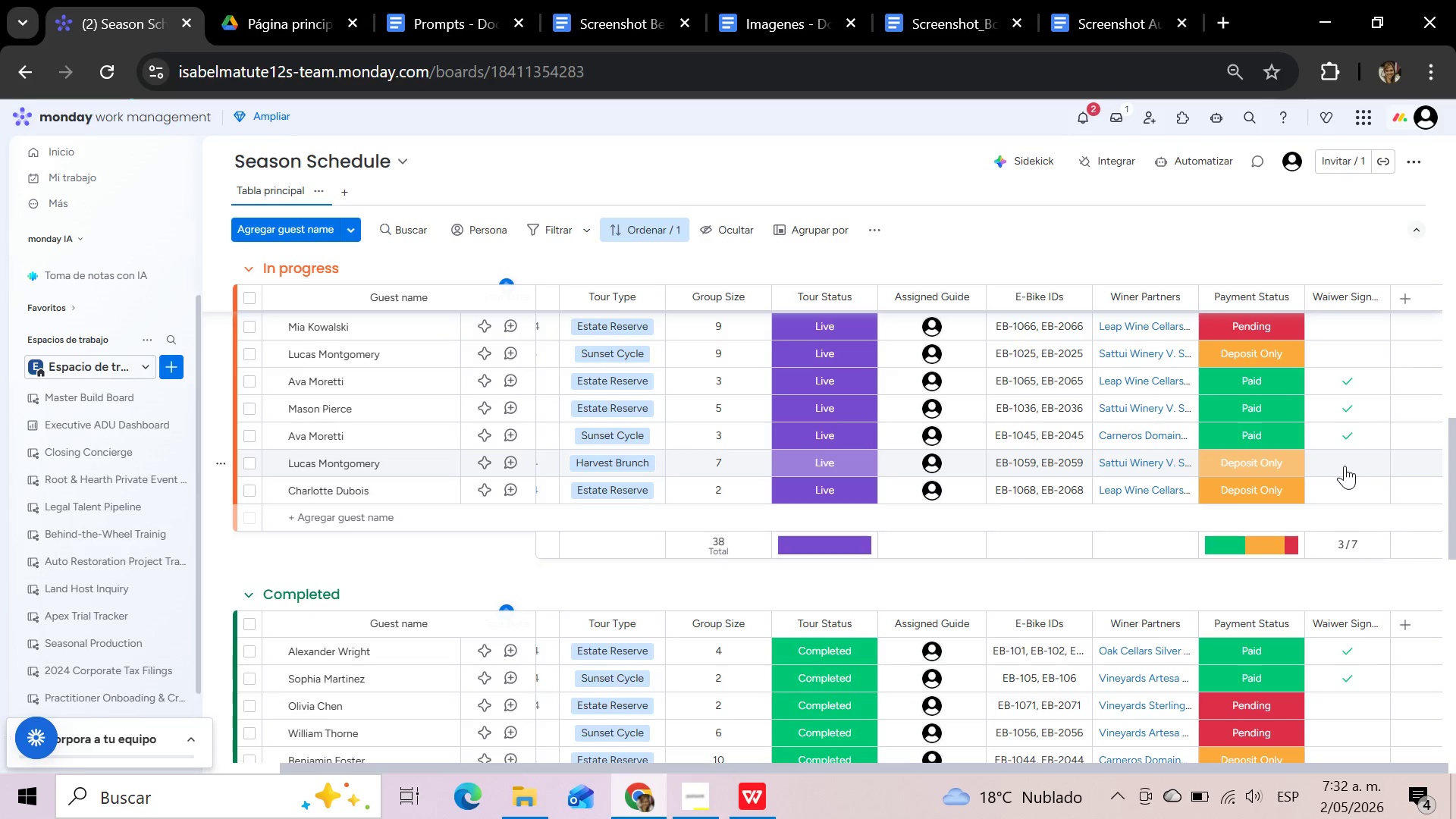 
left_click([1187, 158])
 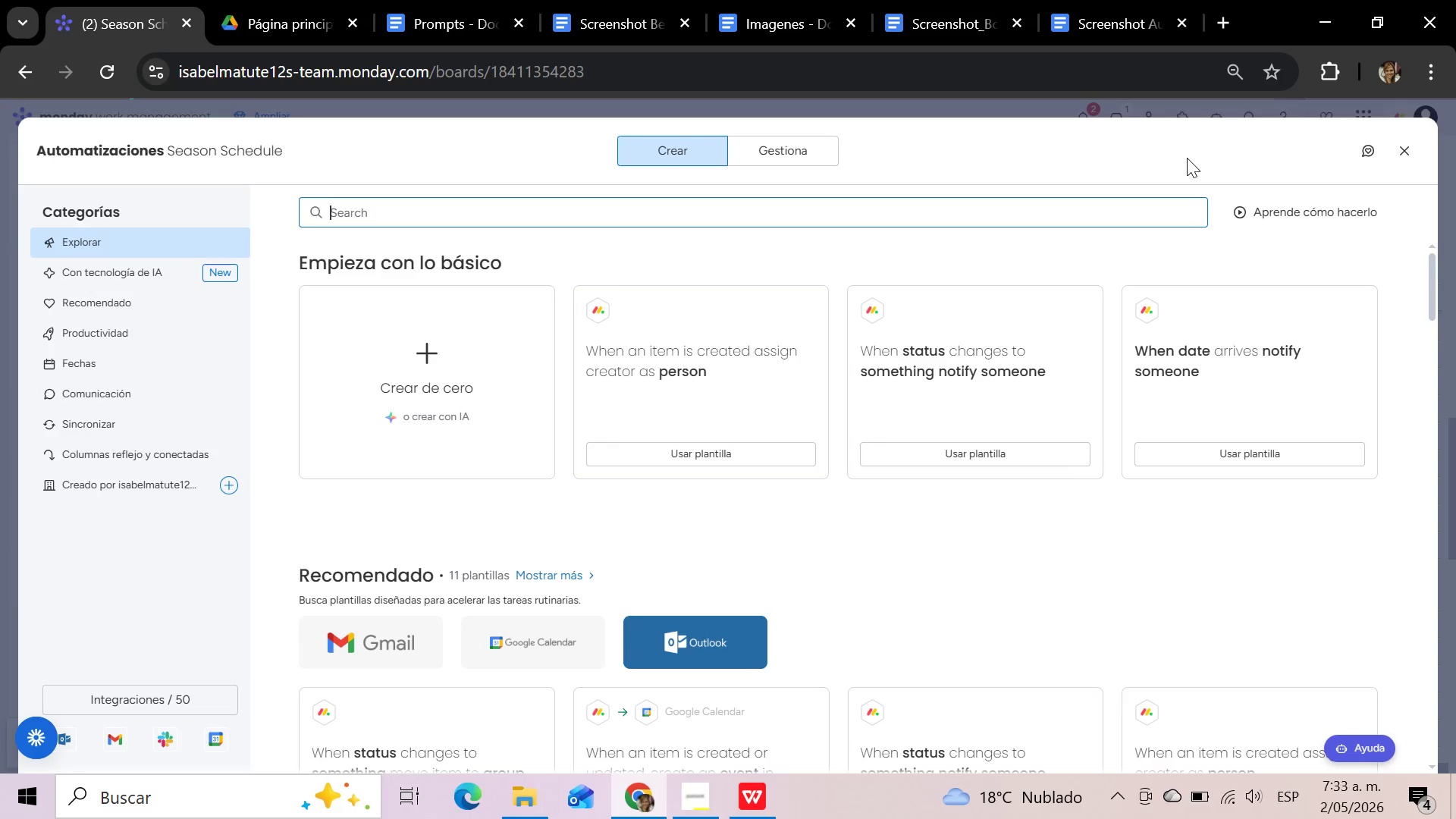 
wait(24.81)
 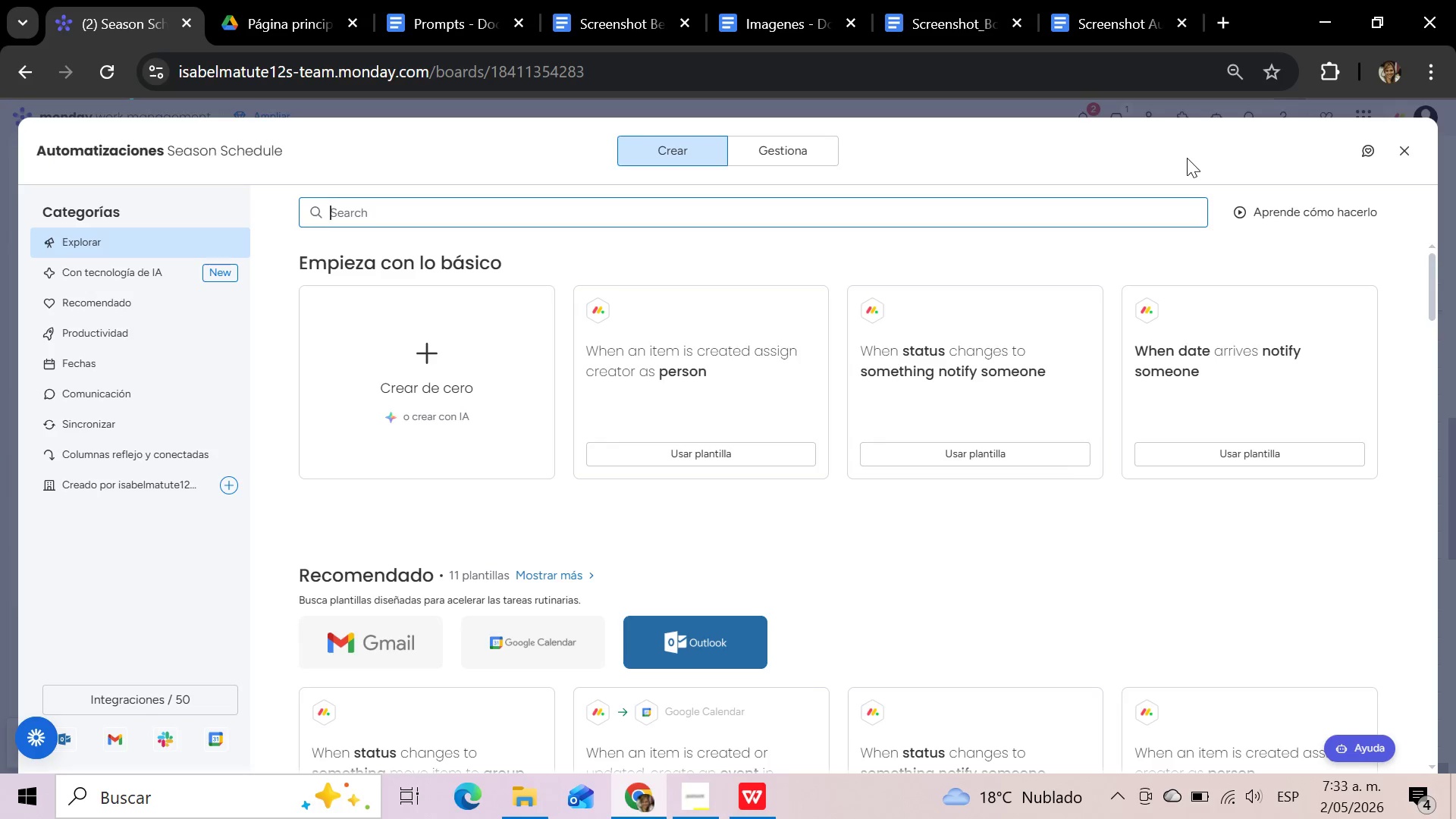 
scroll: coordinate [1188, 586], scroll_direction: none, amount: 0.0
 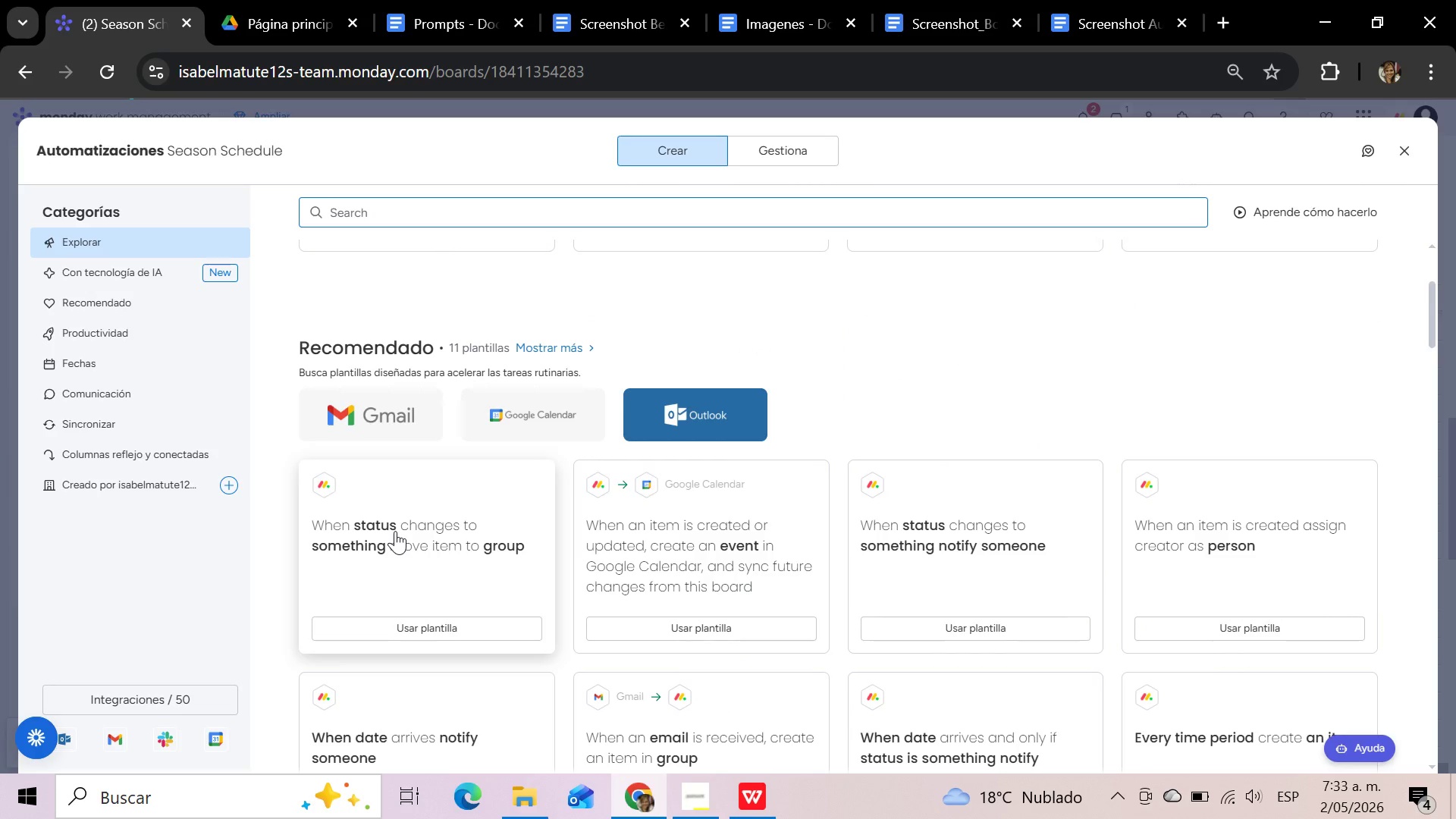 
left_click([395, 531])
 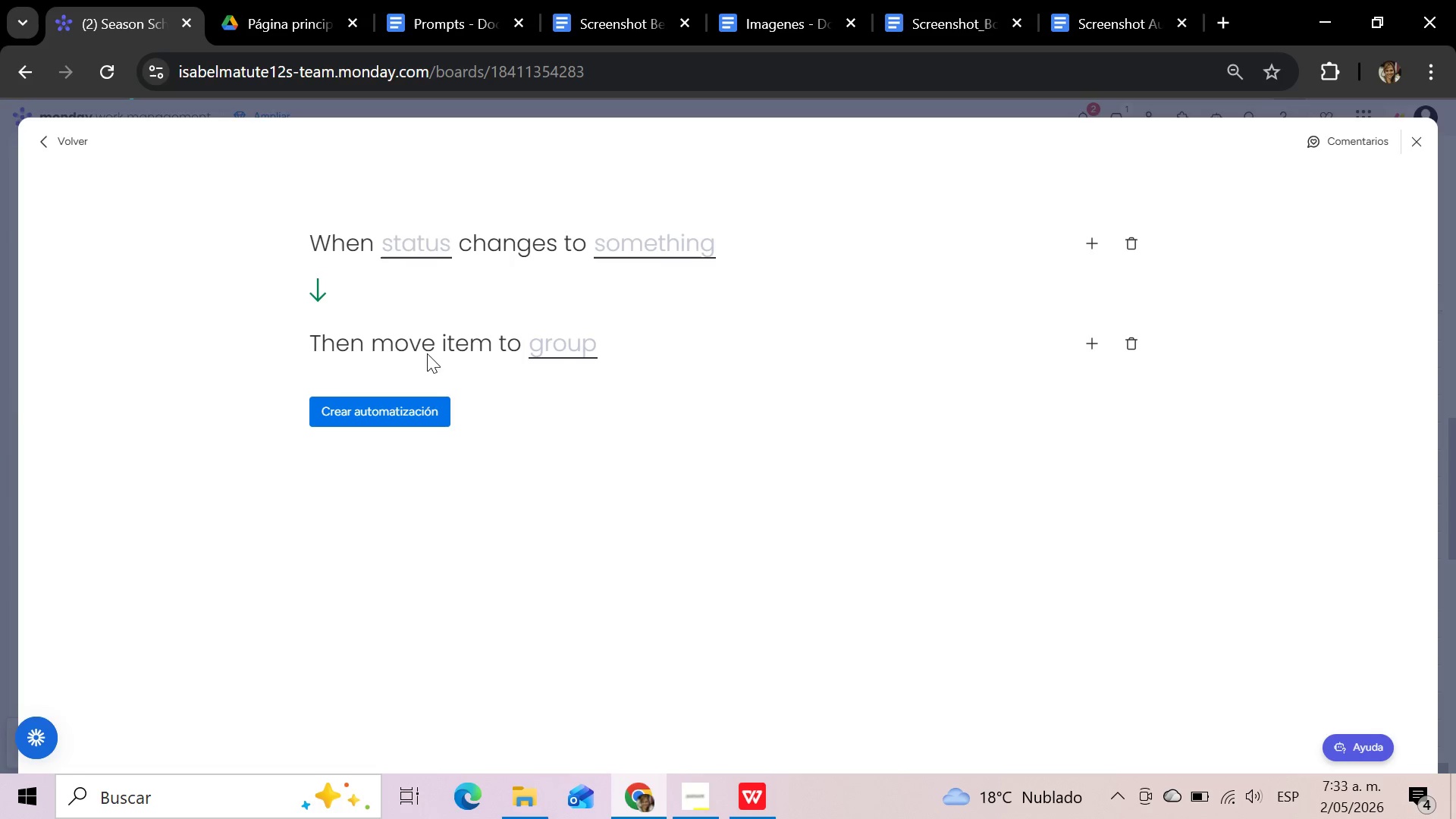 
left_click([415, 253])
 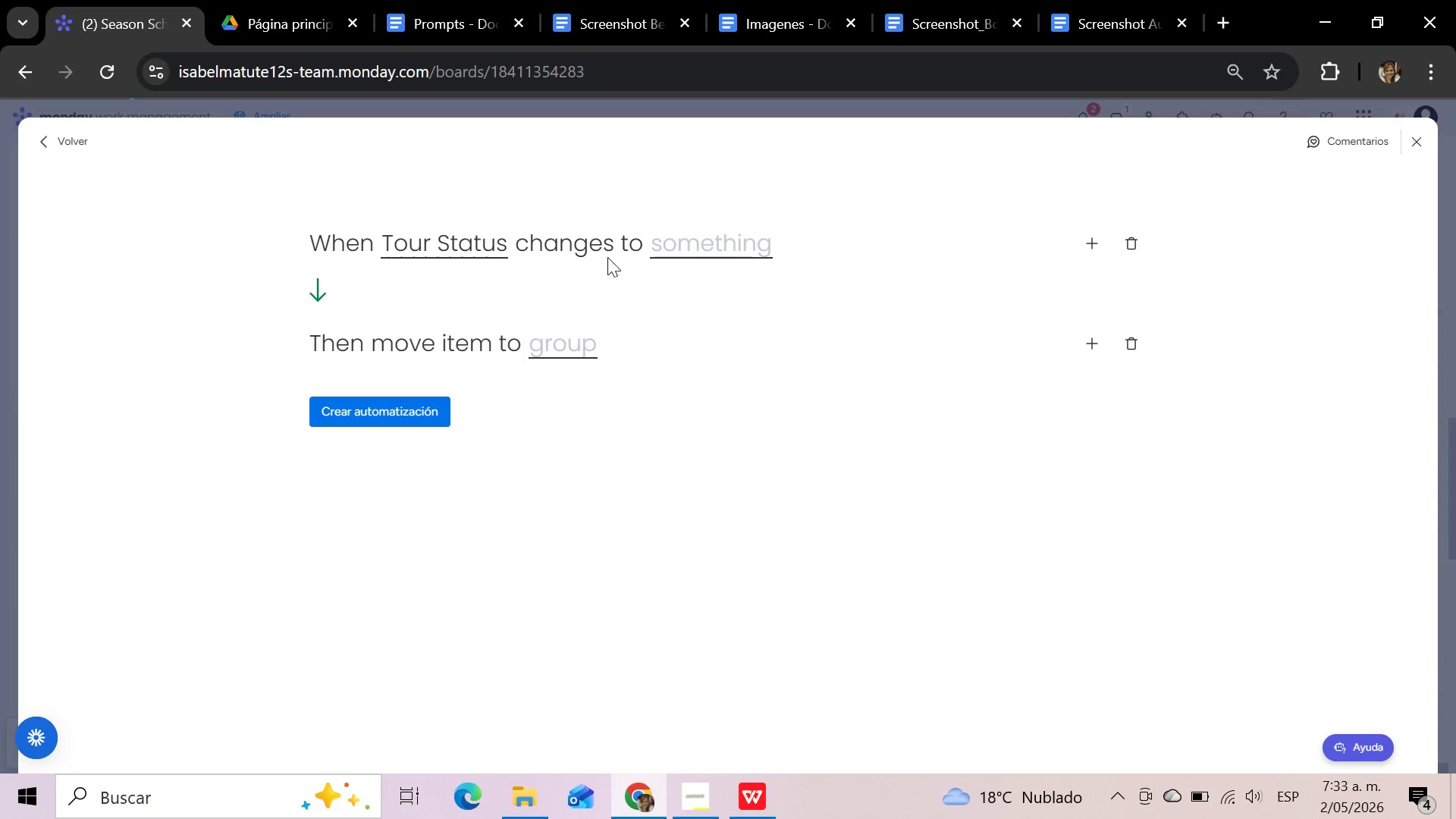 
left_click([688, 239])
 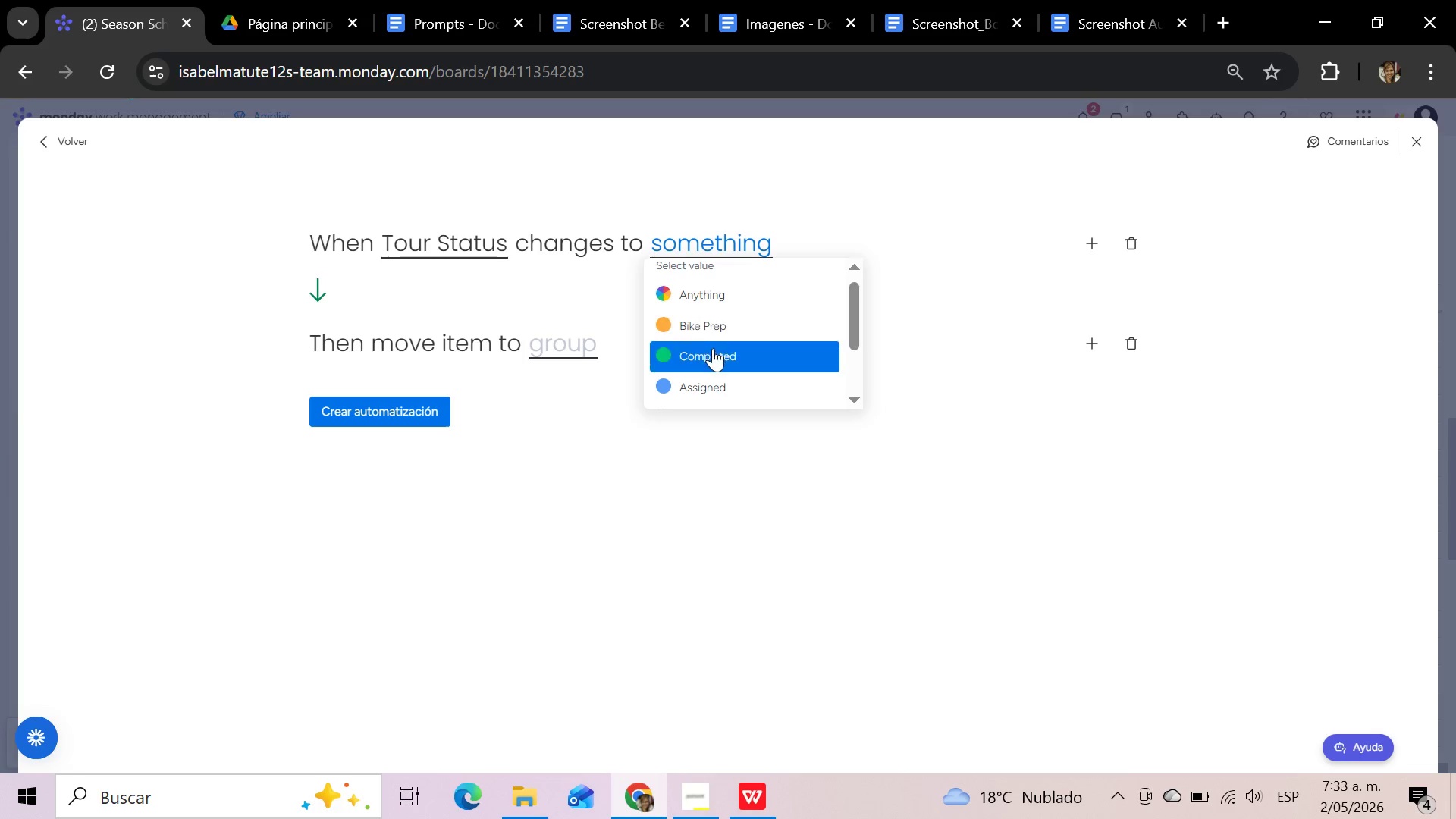 
left_click([713, 349])
 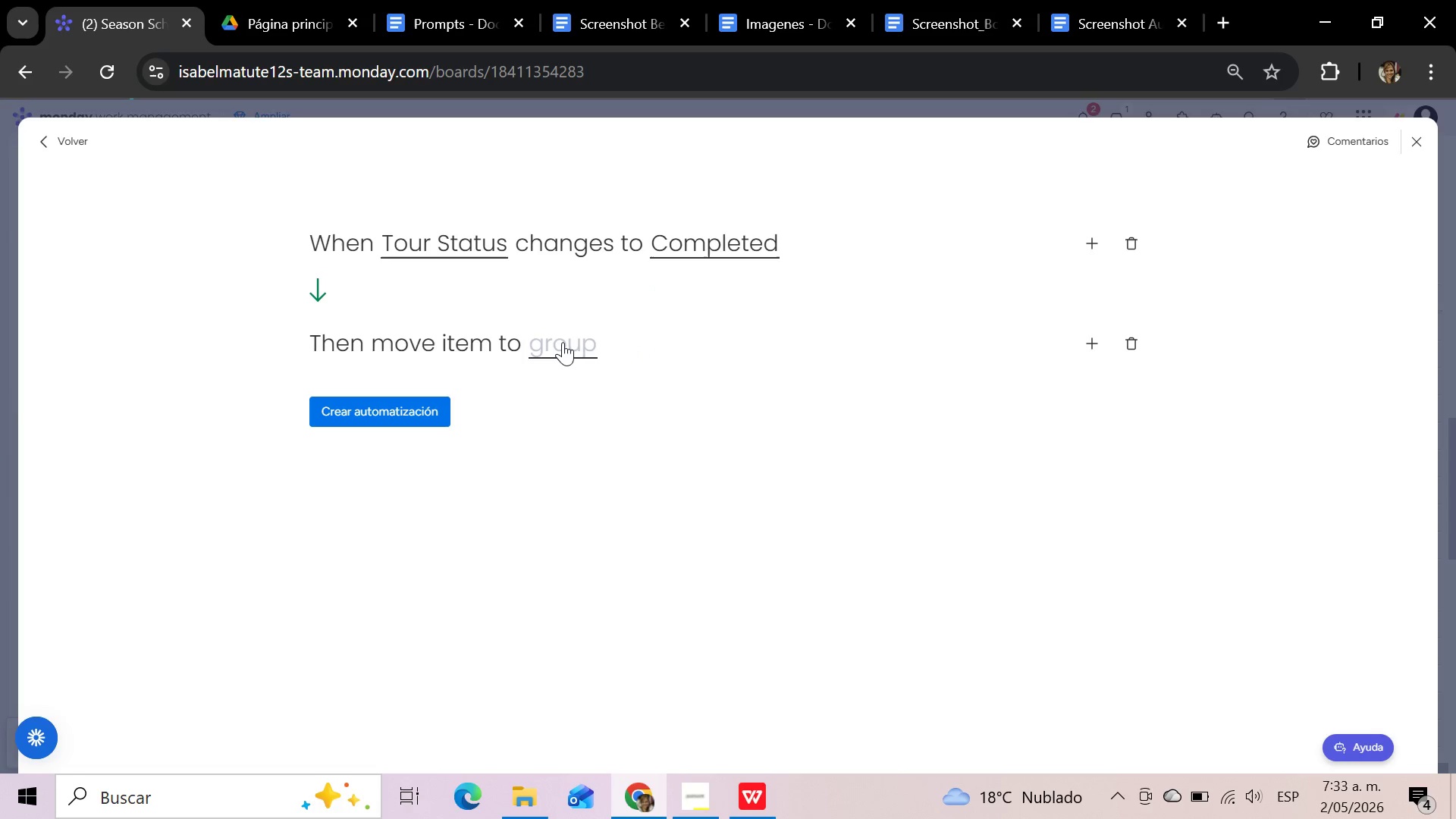 
left_click([563, 342])
 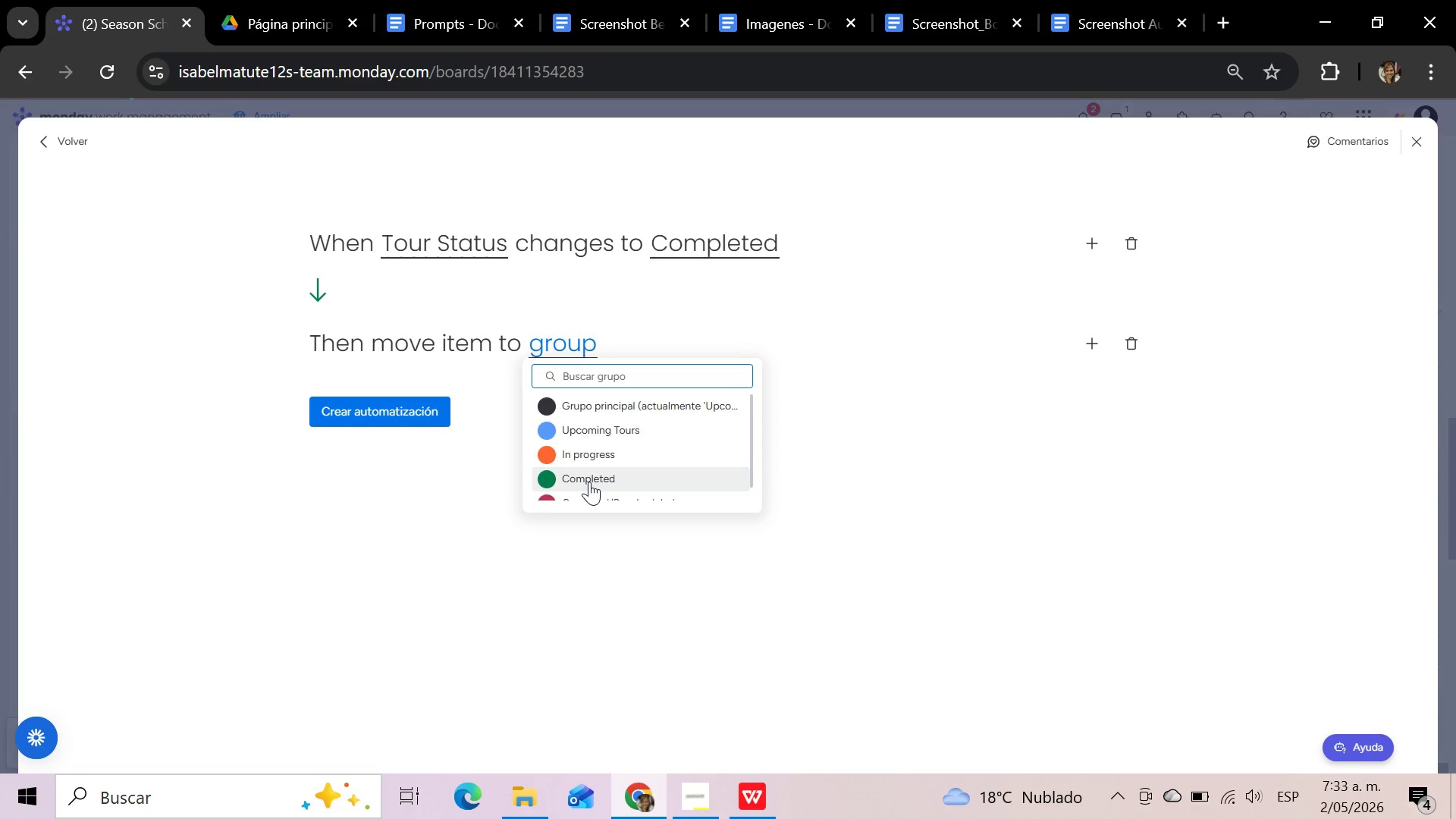 
left_click([589, 482])
 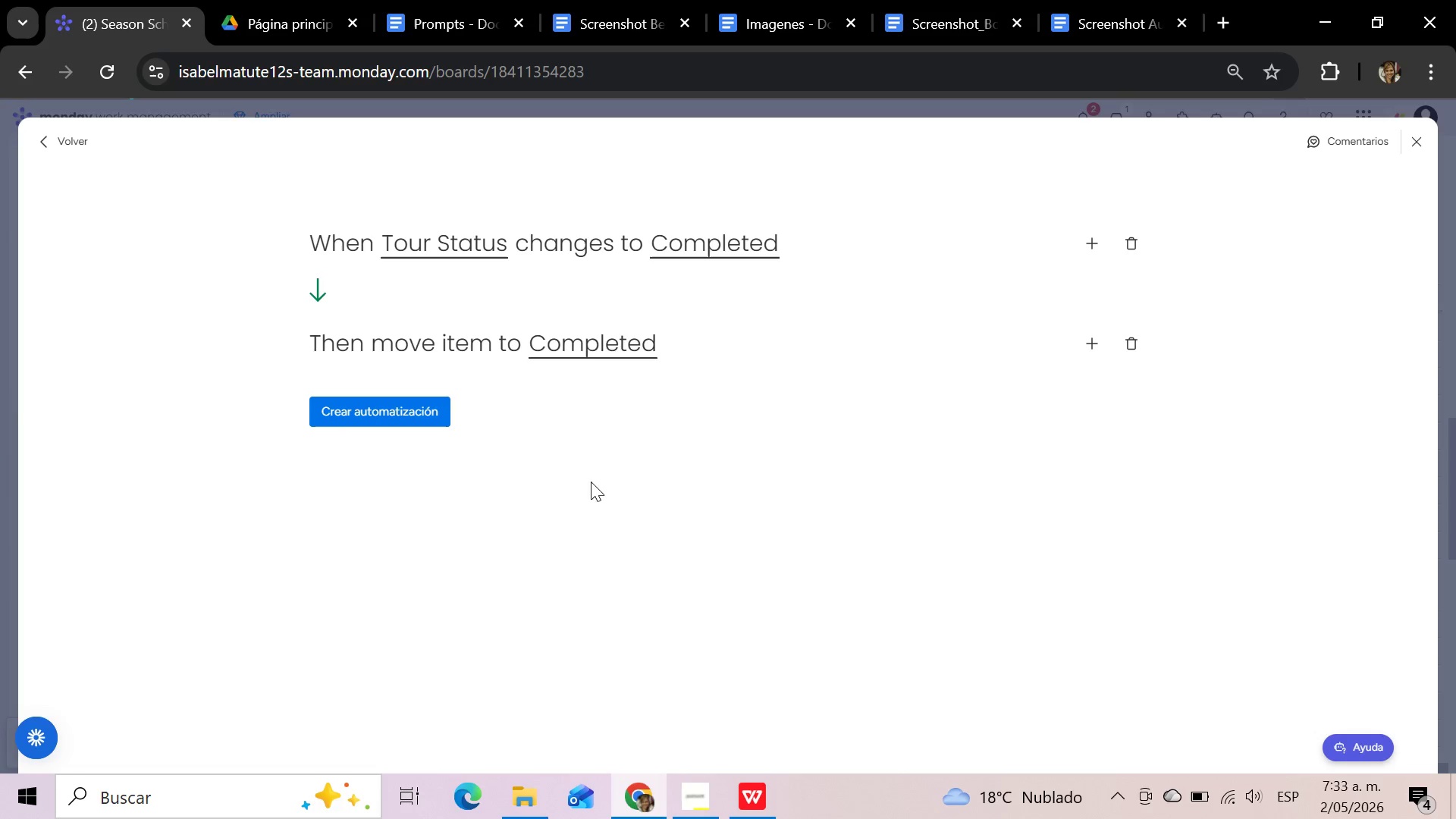 
left_click([393, 415])
 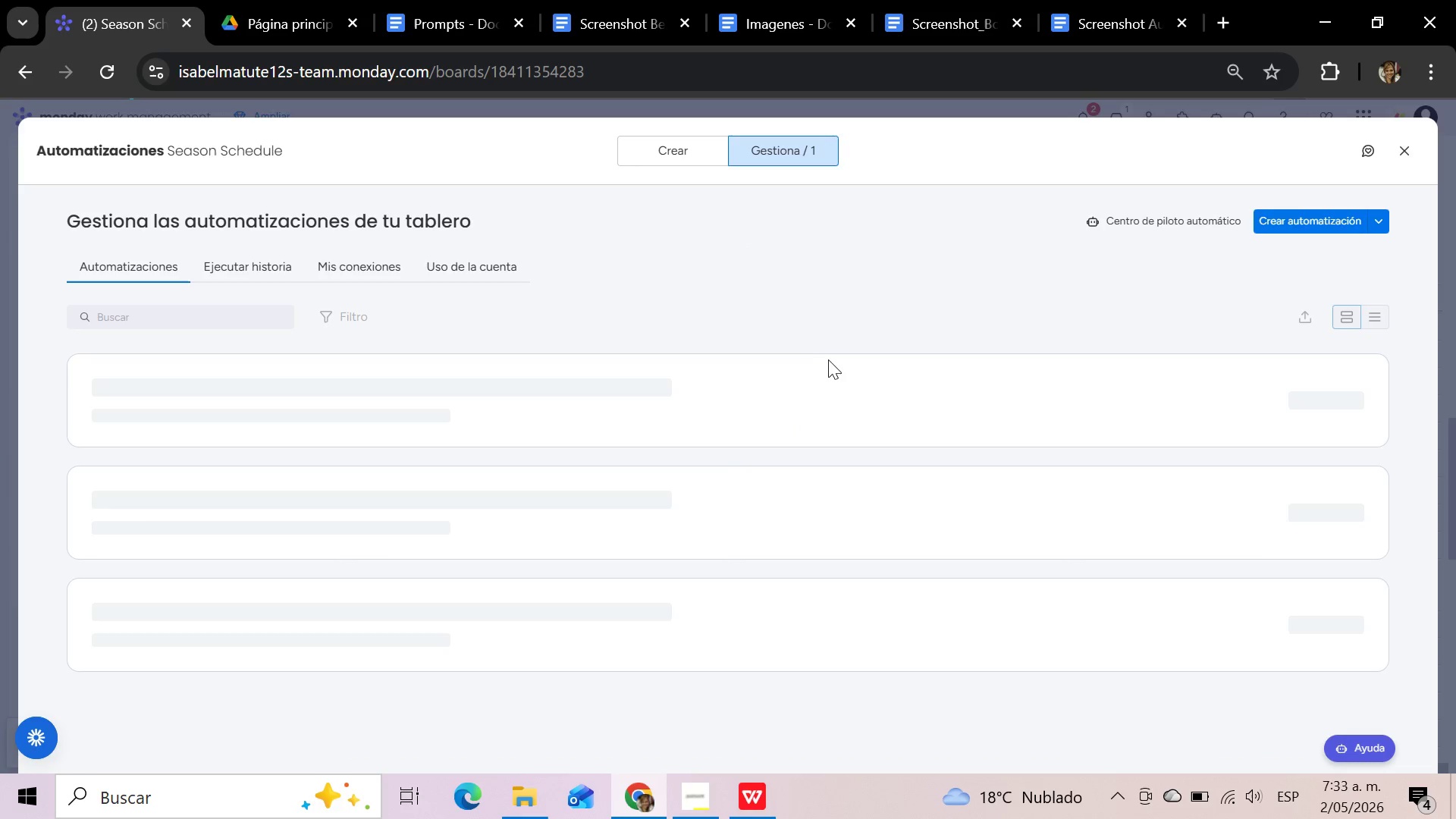 
wait(11.62)
 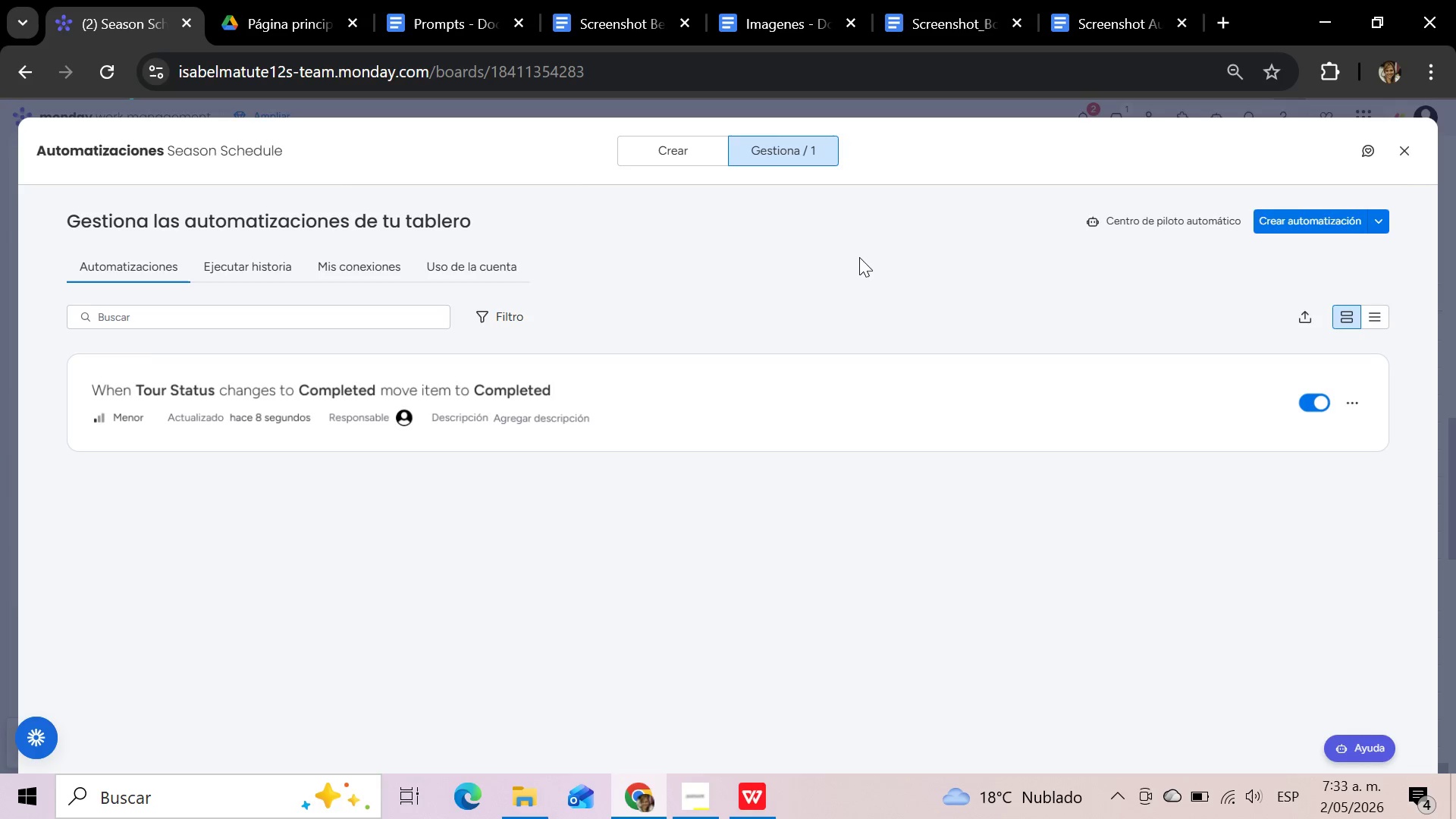 
key(Meta+Shift+S)
 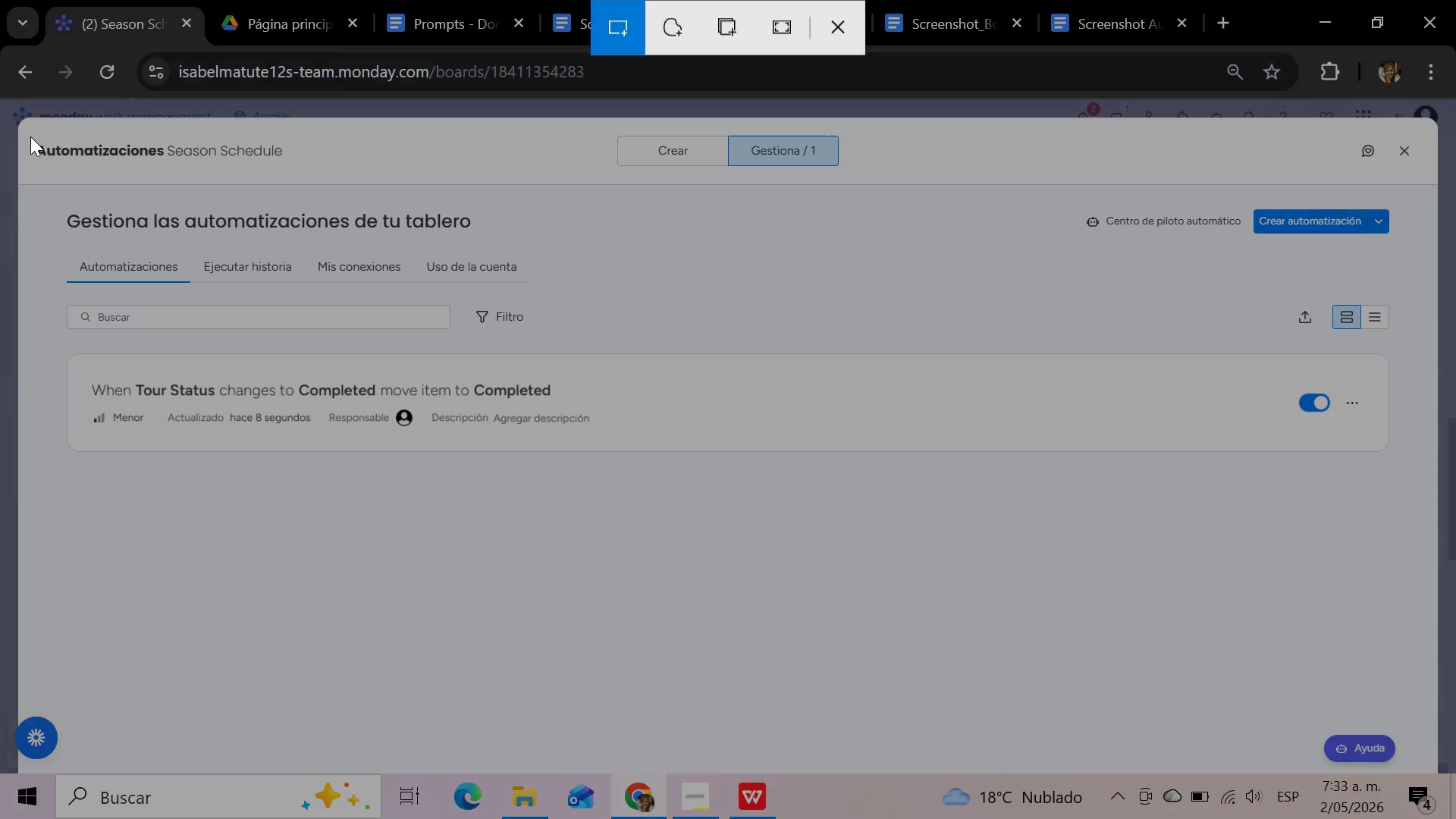 
left_click_drag(start_coordinate=[30, 133], to_coordinate=[293, 169])
 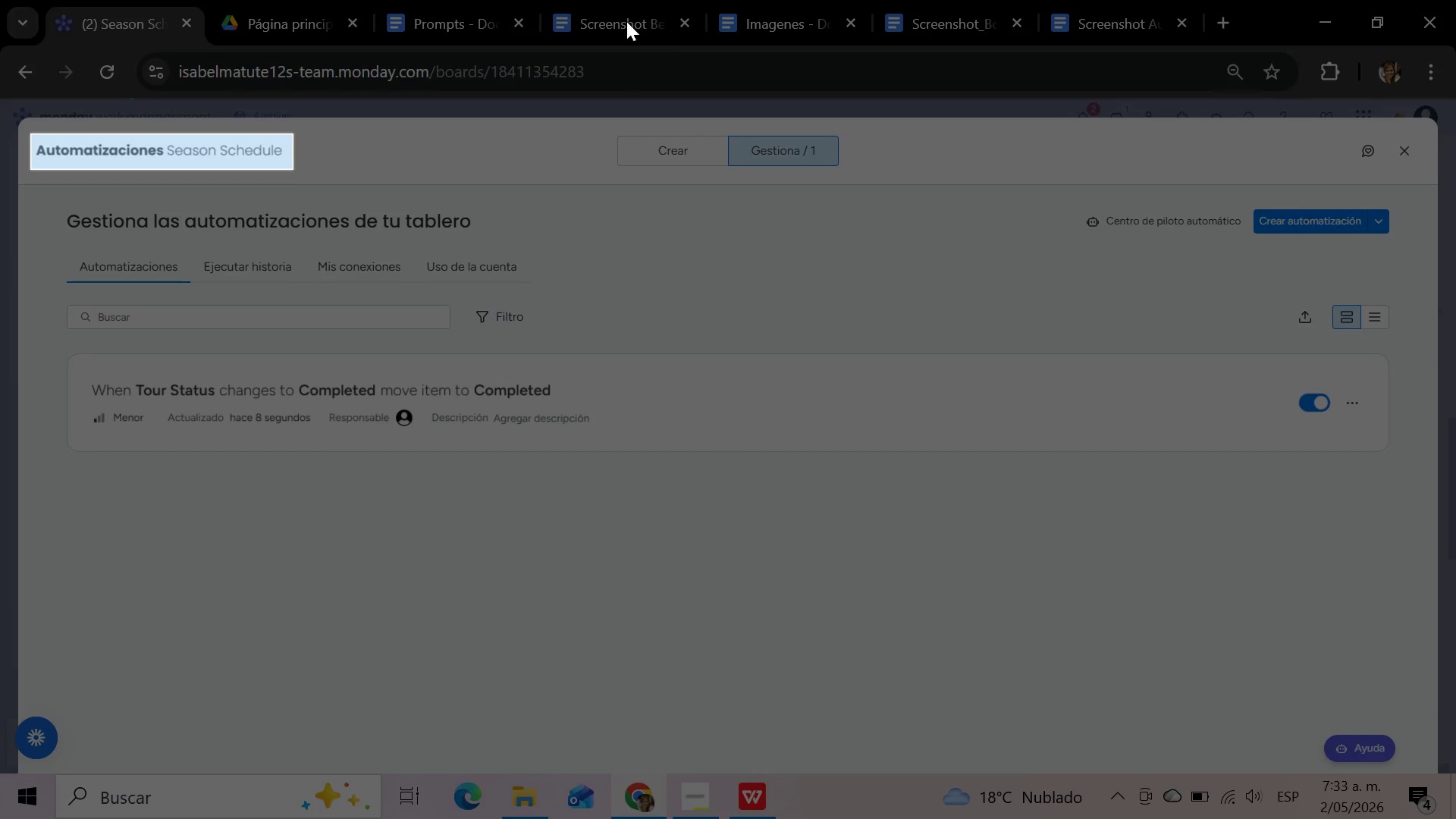 
left_click([618, 21])
 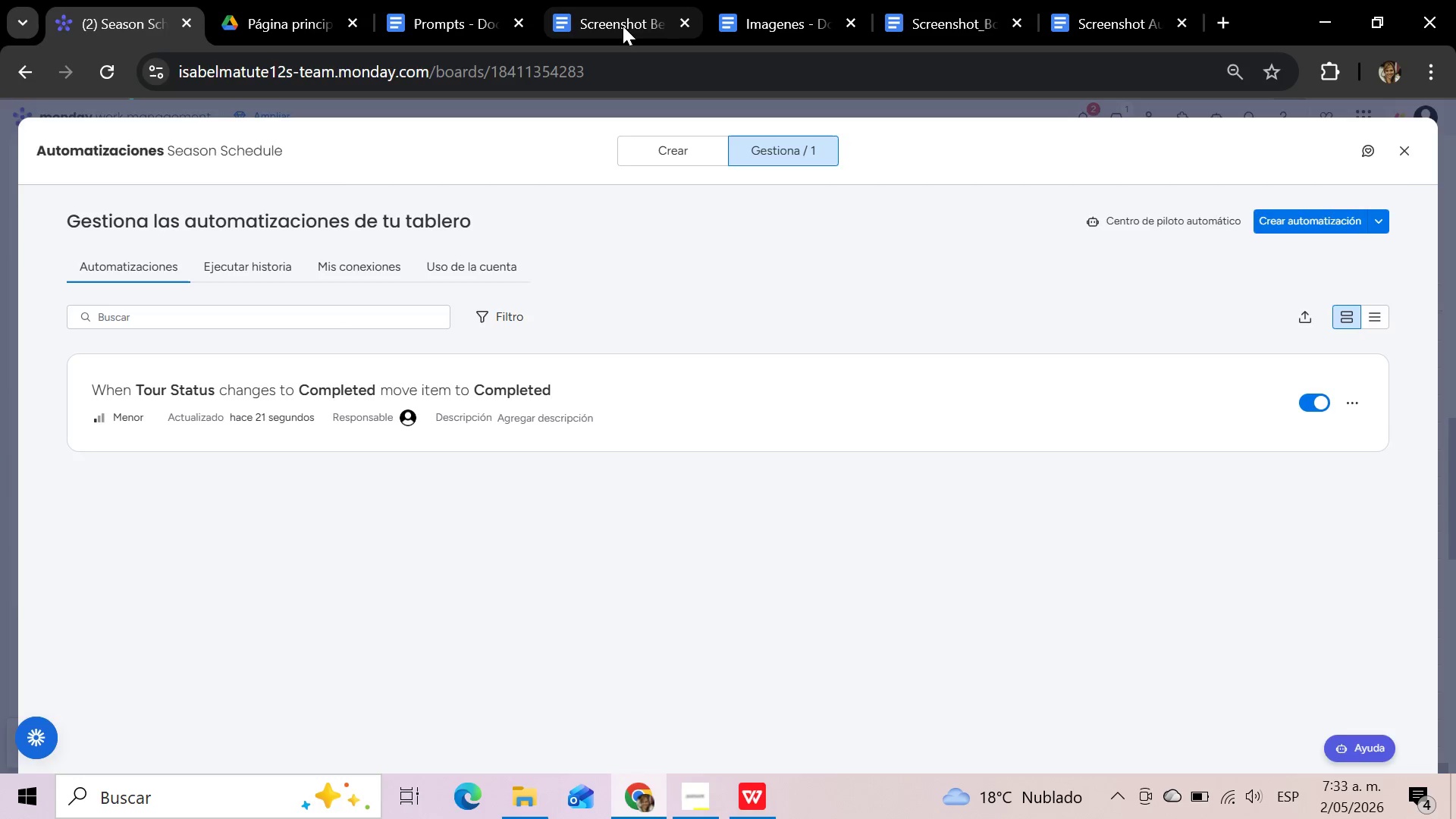 
left_click([622, 26])
 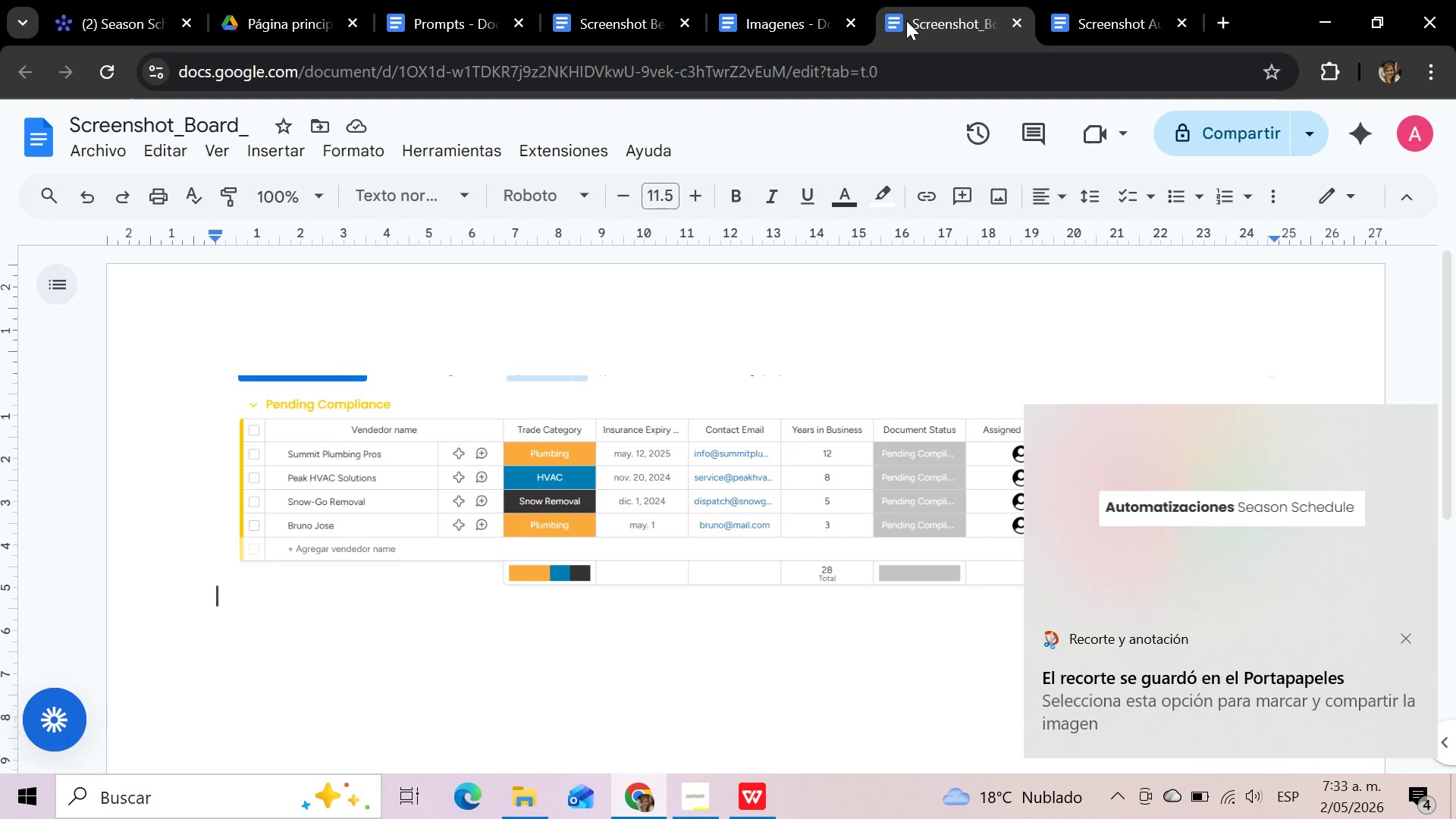 
wait(5.78)
 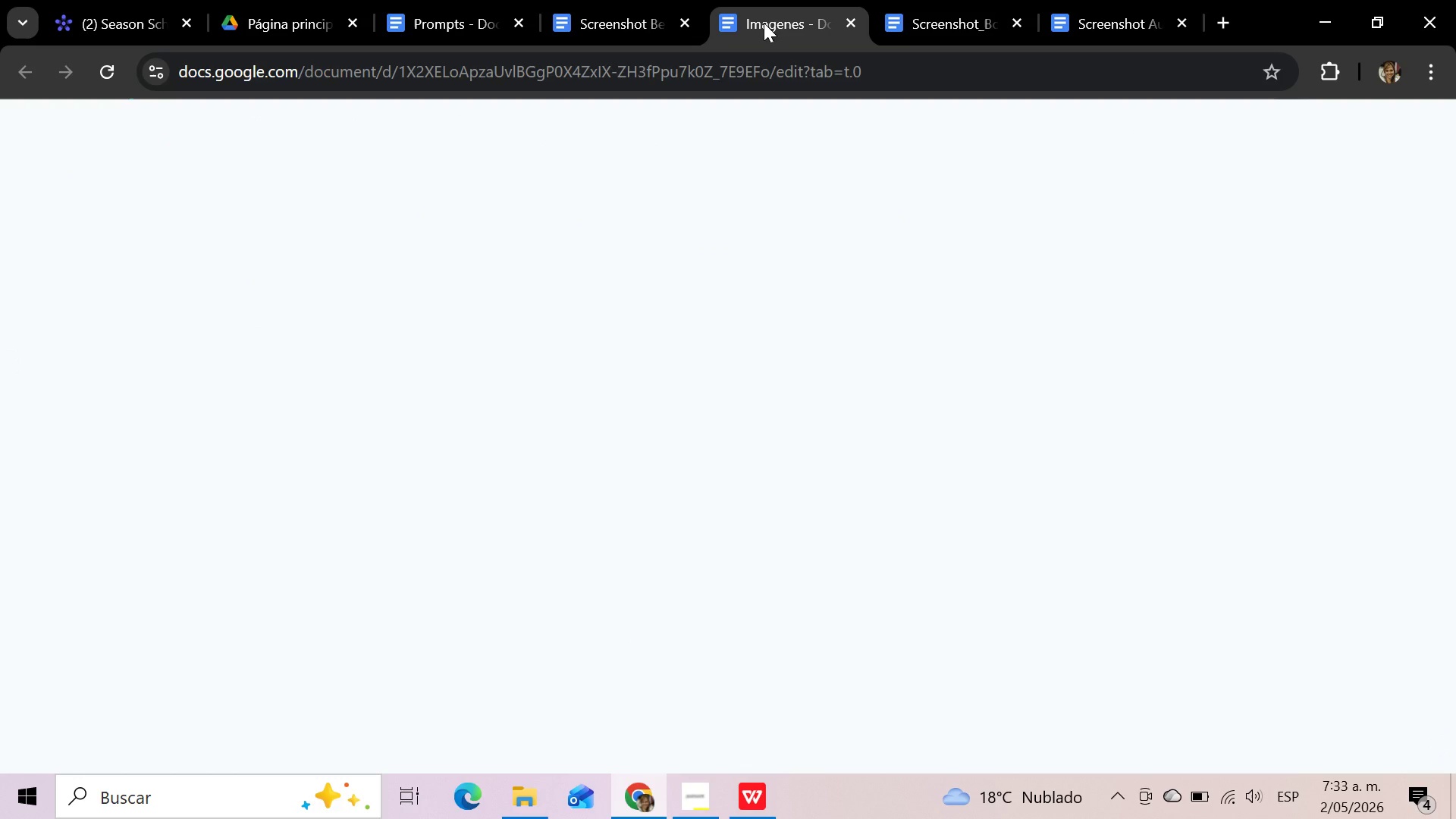 
left_click([1133, 20])
 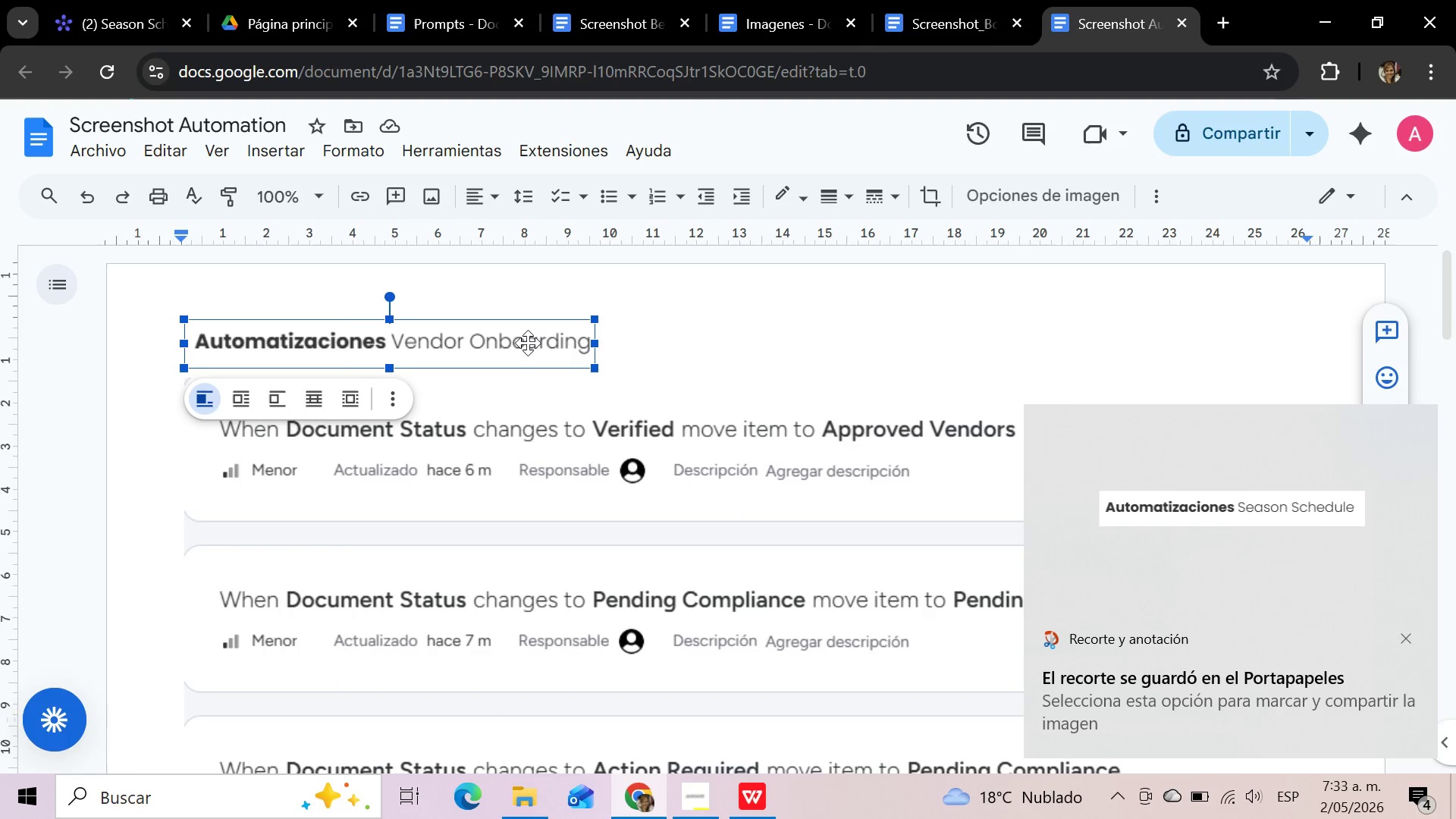 
key(Control+V)
 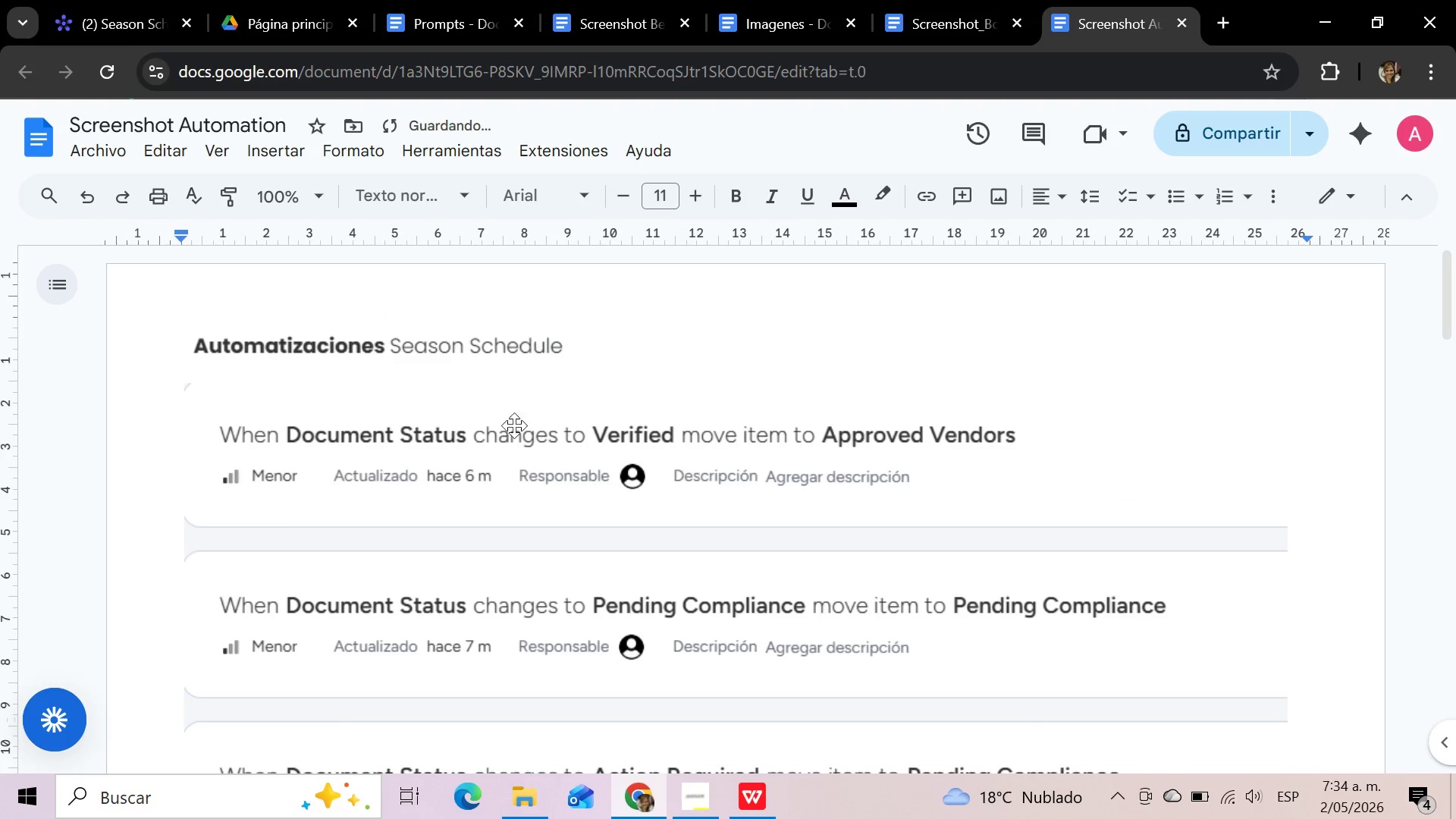 
left_click([513, 438])
 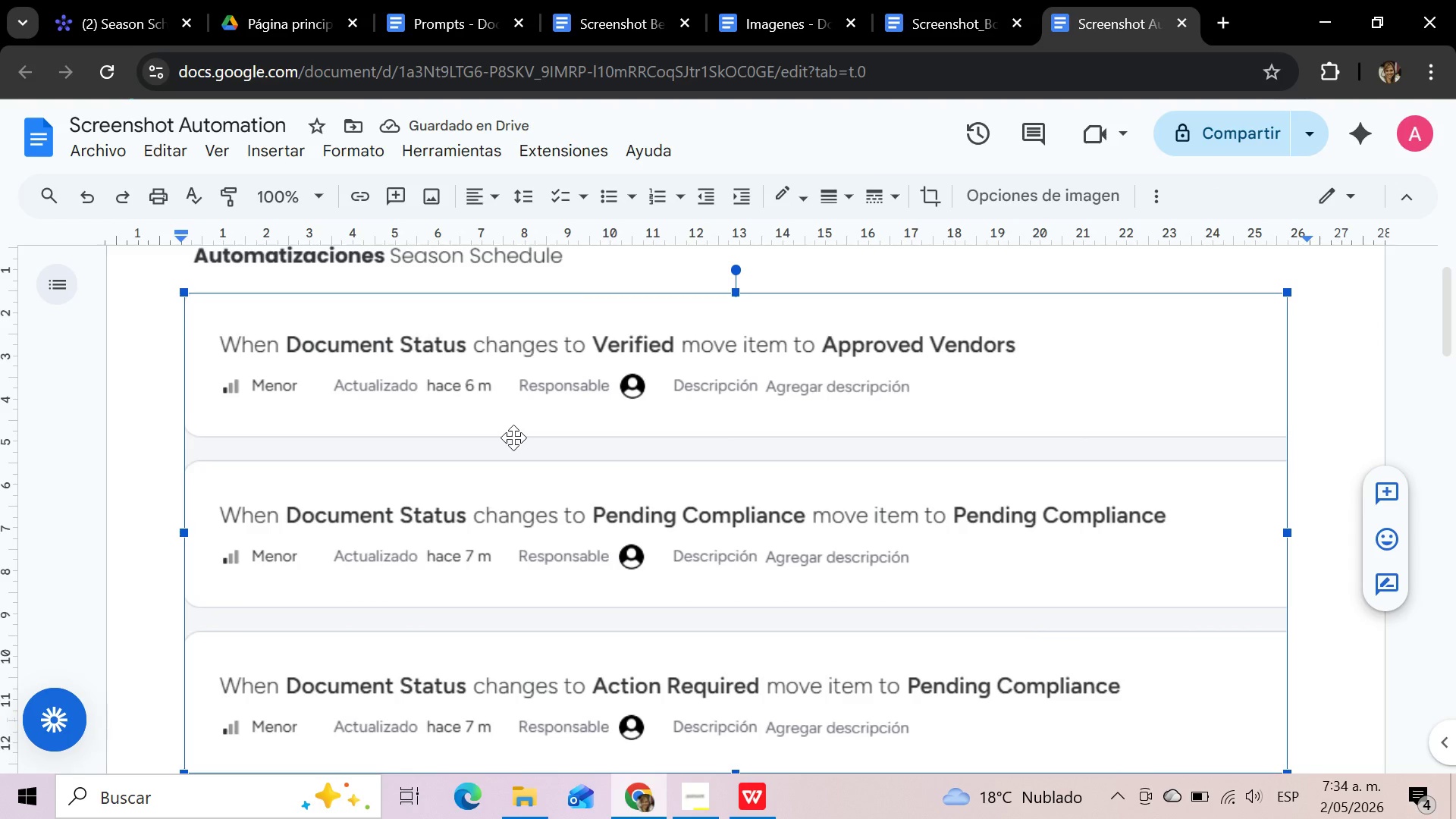 
key(Delete)
 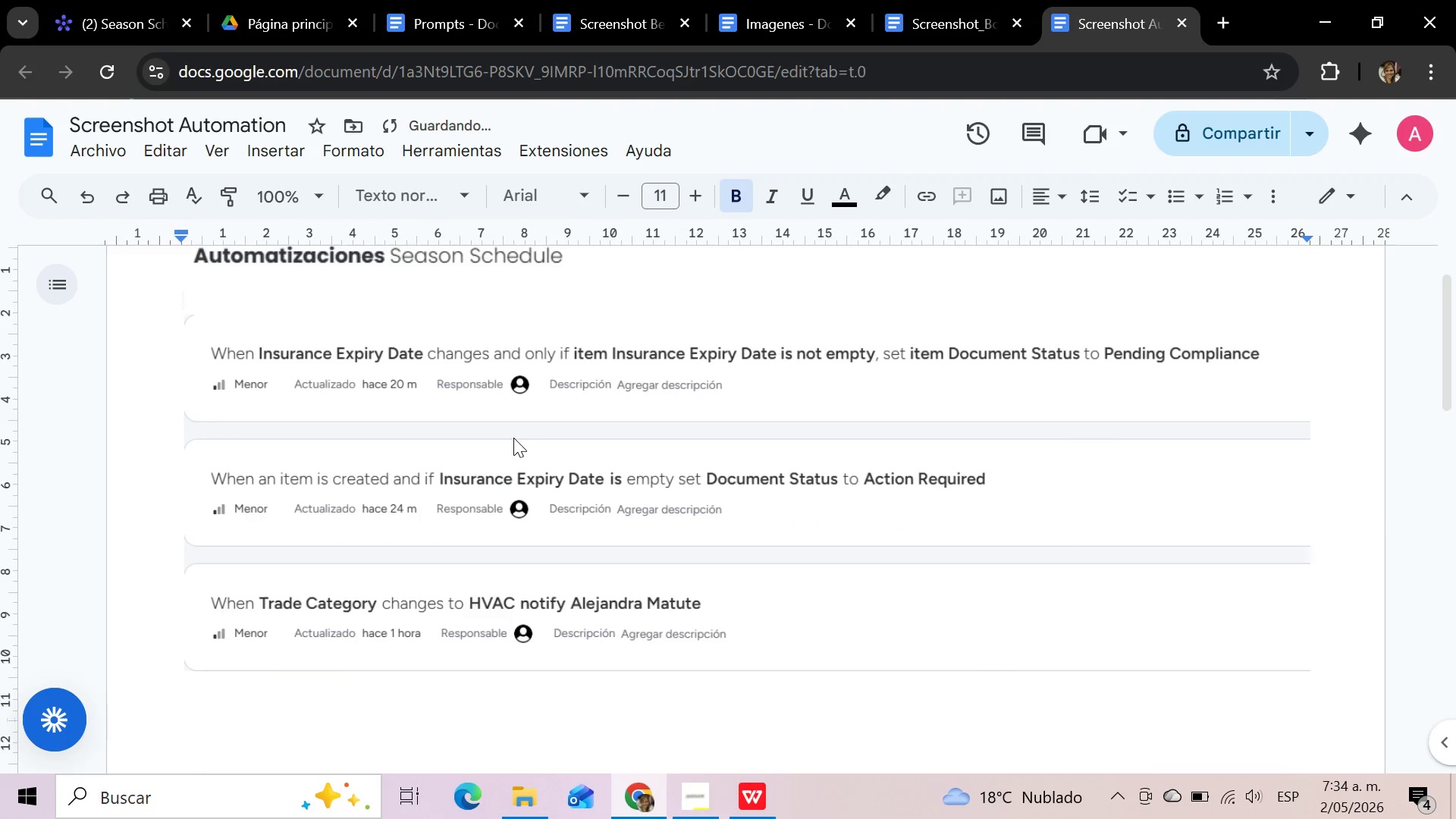 
left_click([513, 438])
 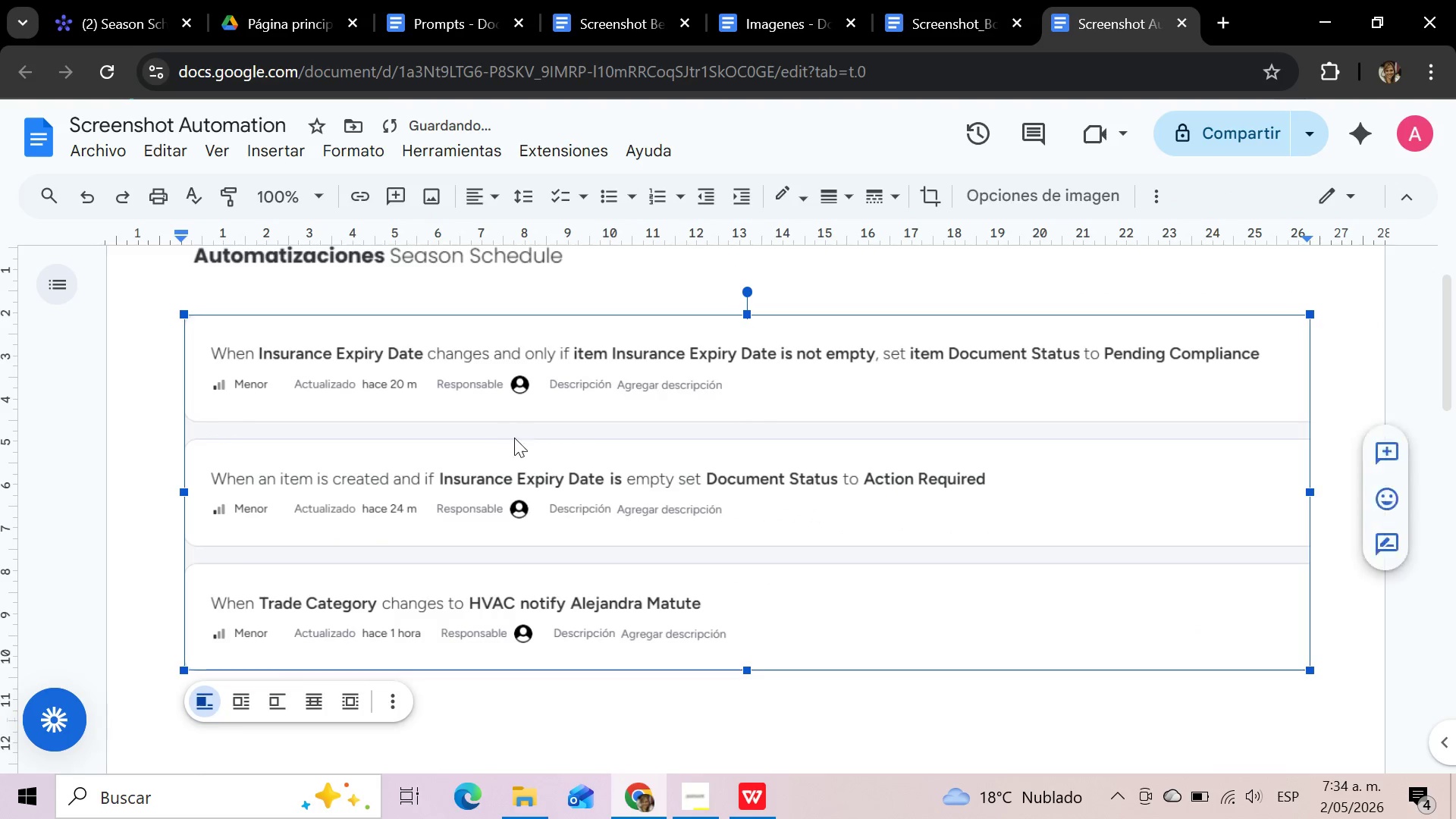 
key(Delete)
 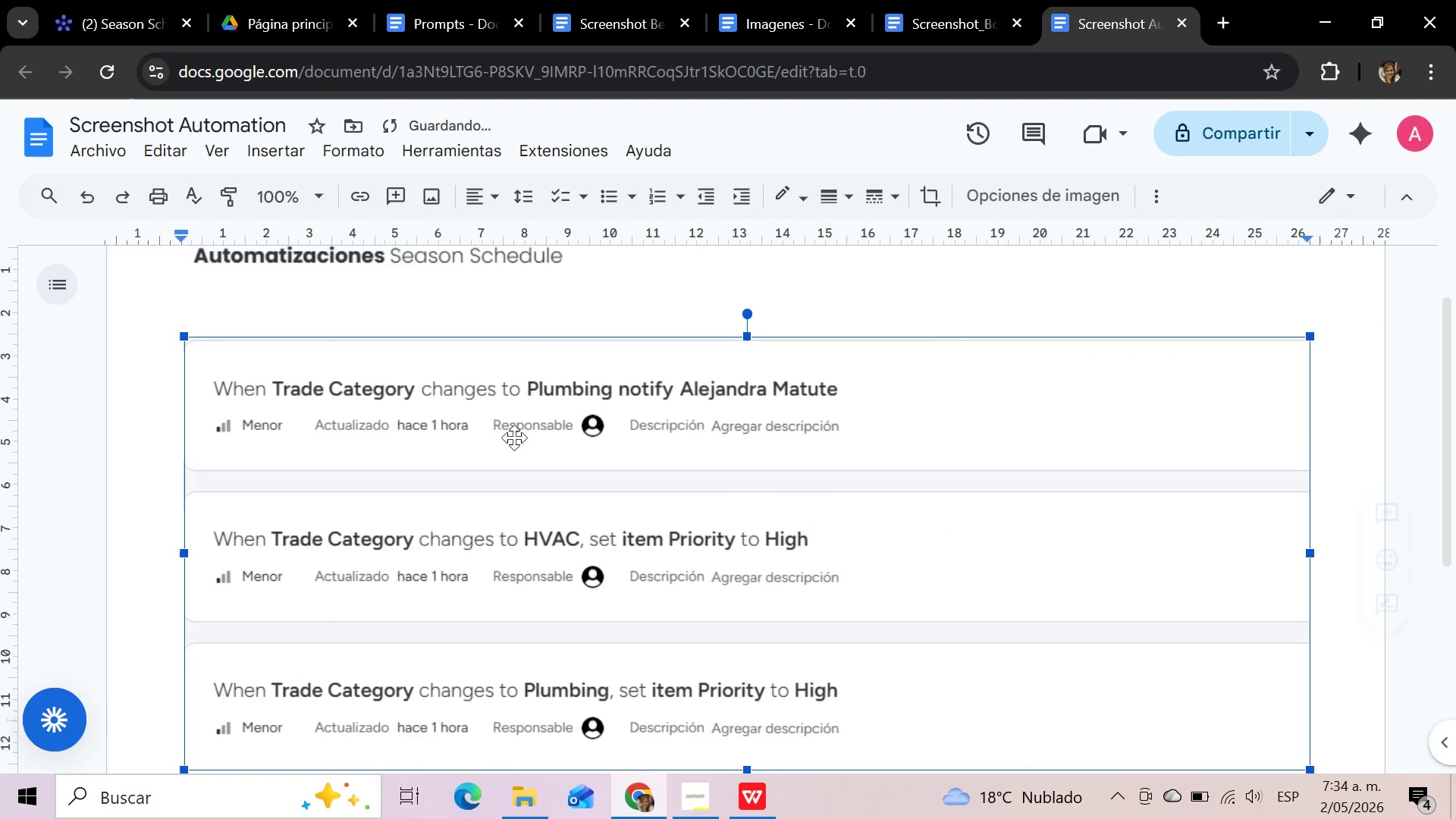 
left_click([514, 438])
 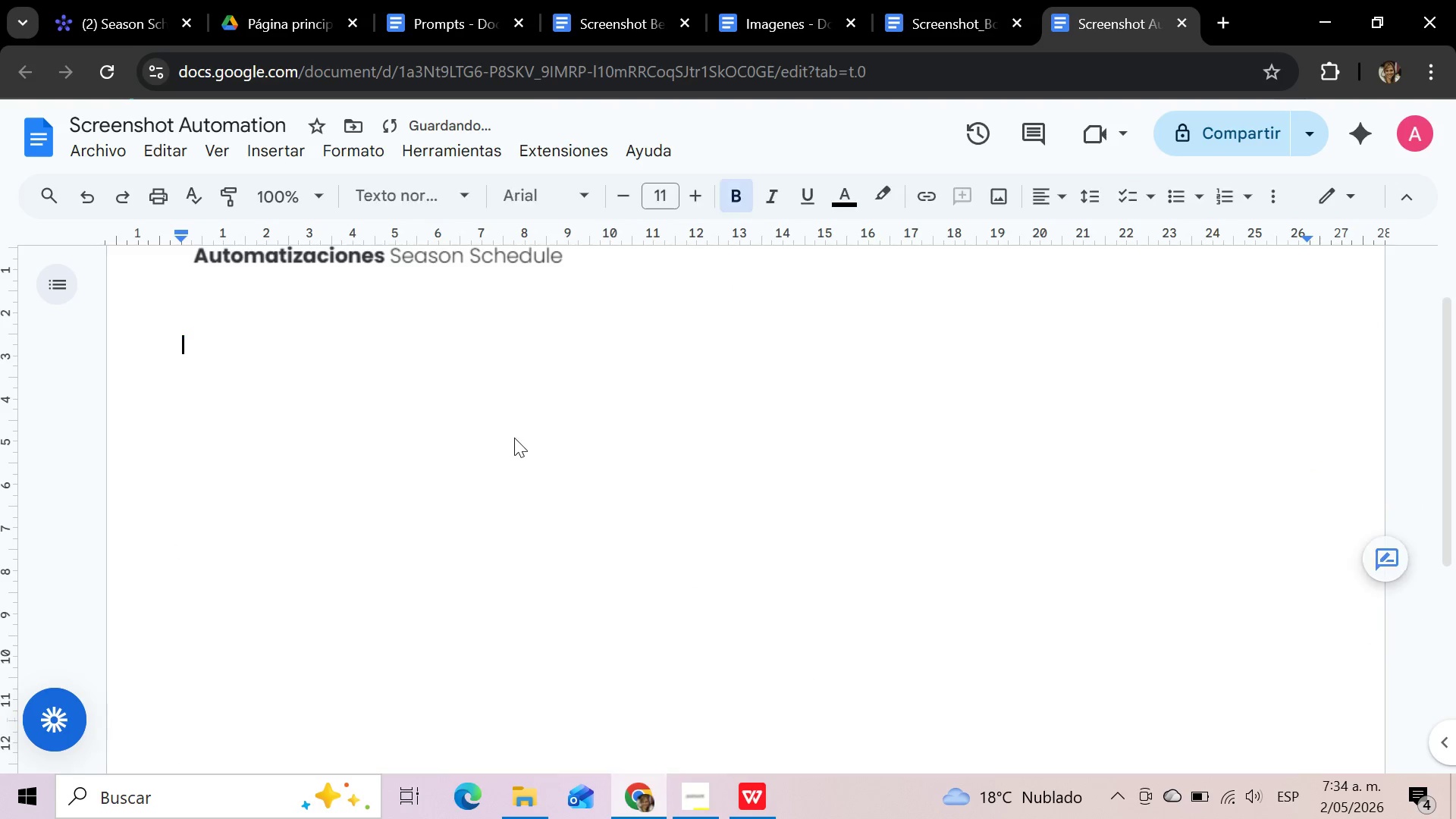 
type([Delete])
key(Backspace)
type(Automatizacion 1)
 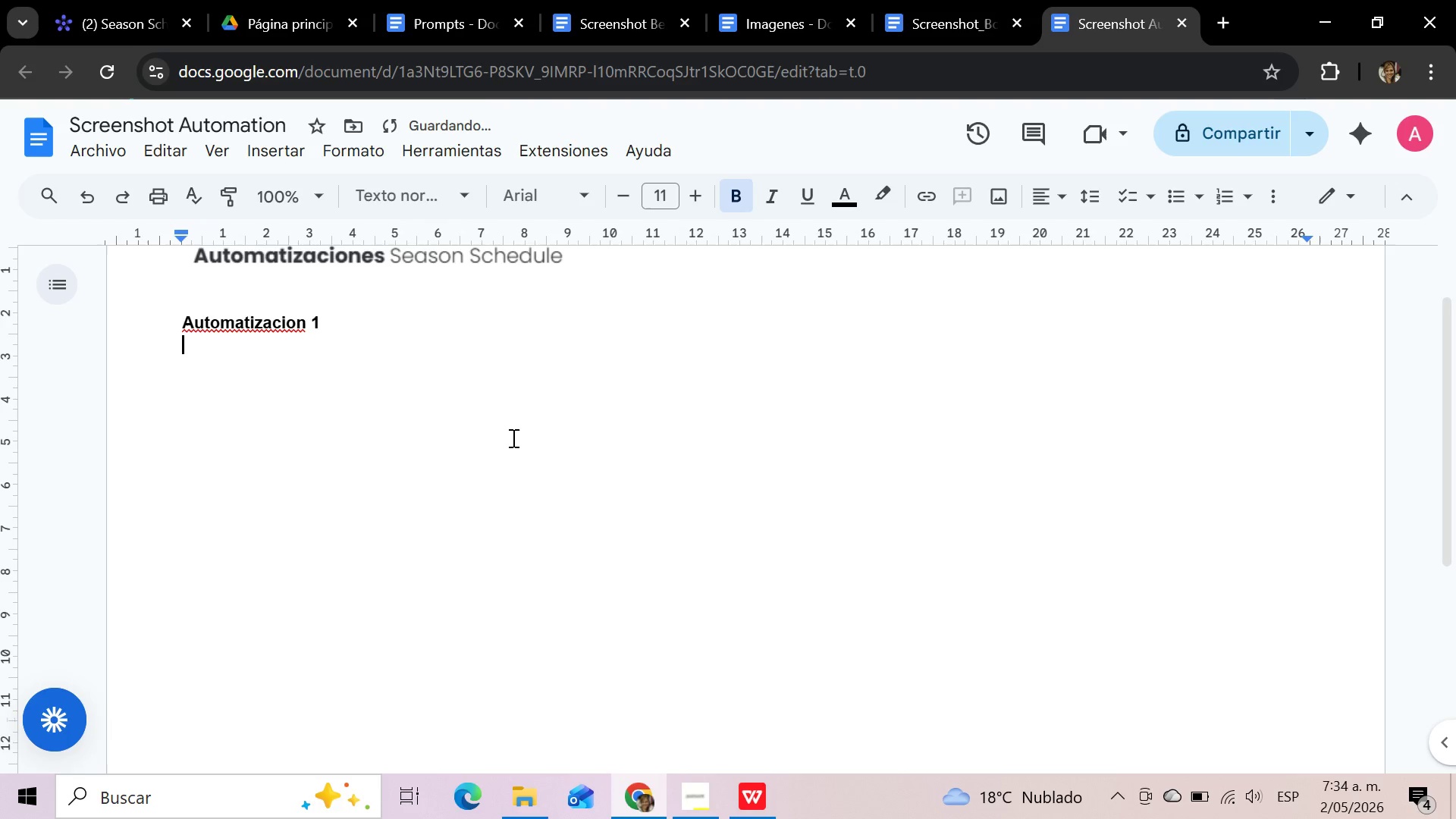 
key(Enter)
 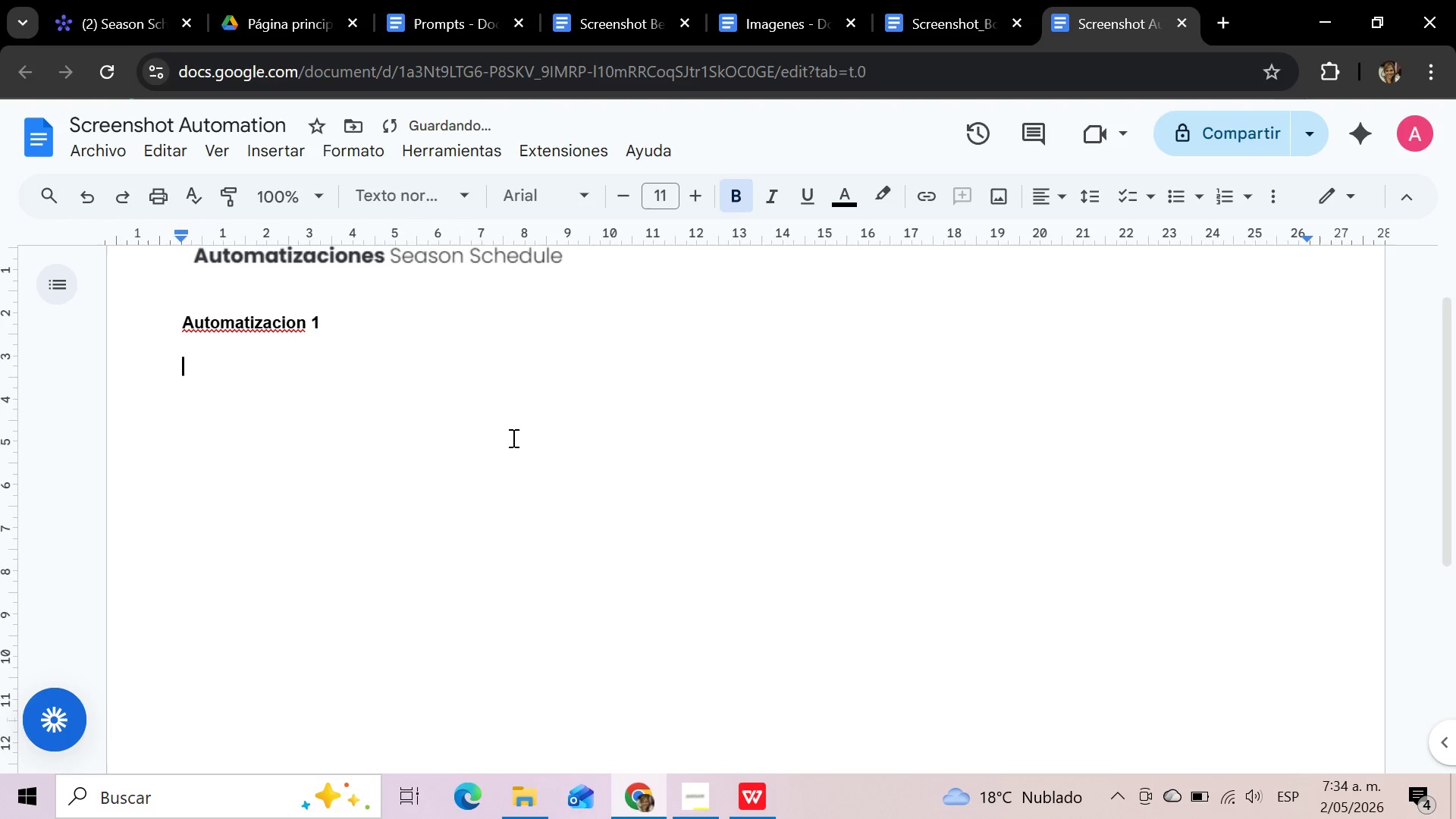 
key(Enter)
 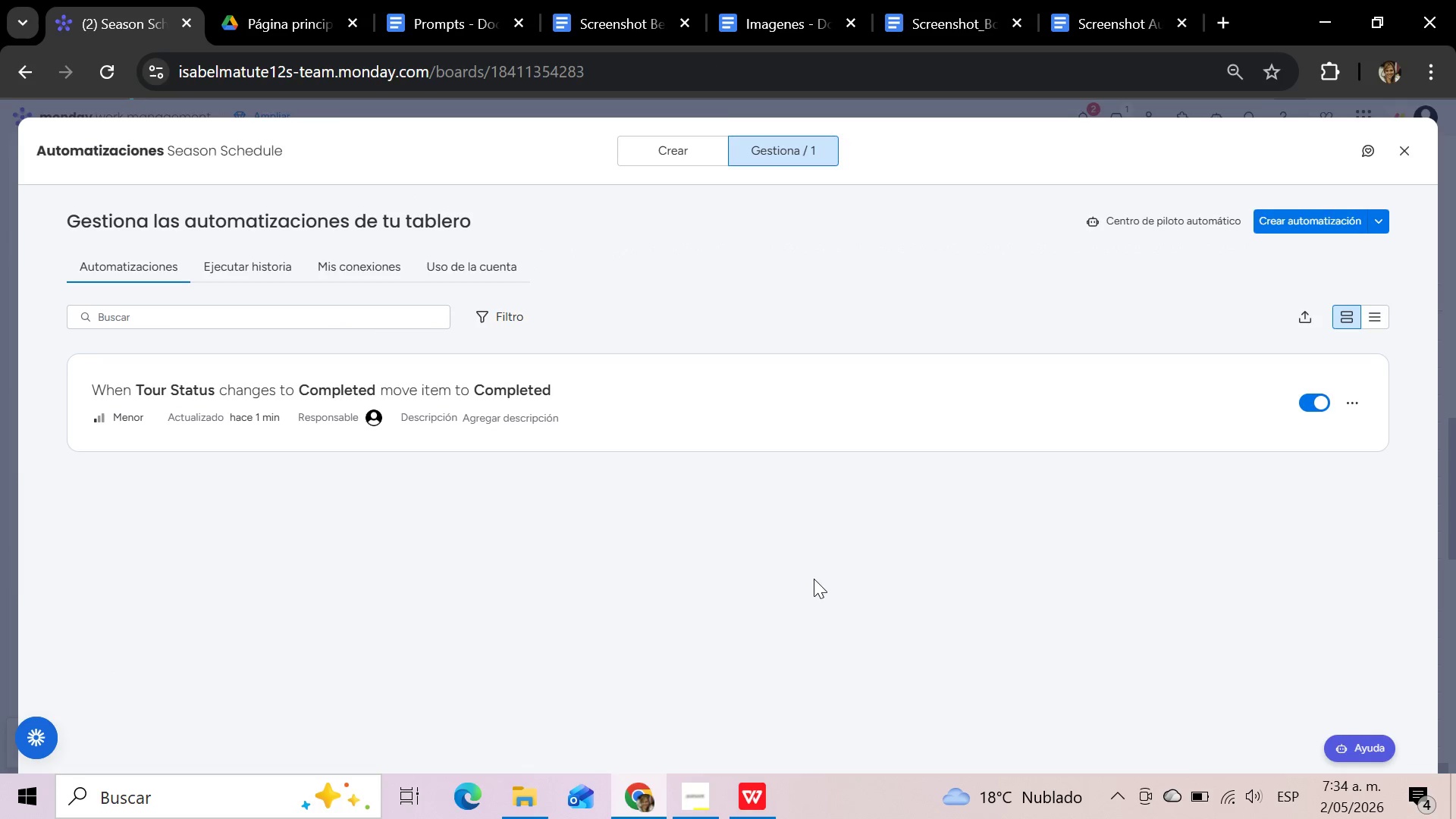 
key(Meta+Shift+S)
 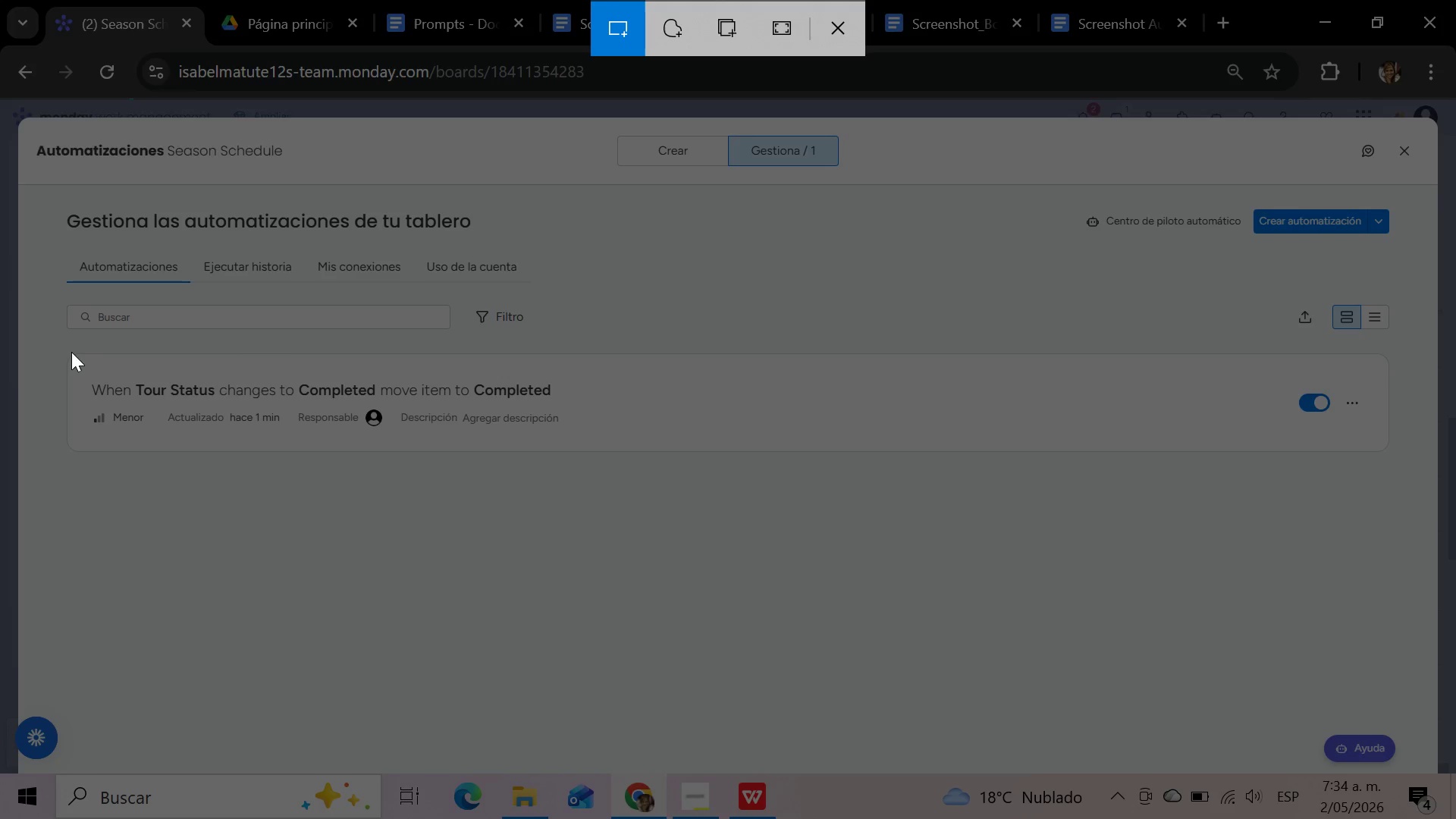 
left_click_drag(start_coordinate=[67, 353], to_coordinate=[739, 455])
 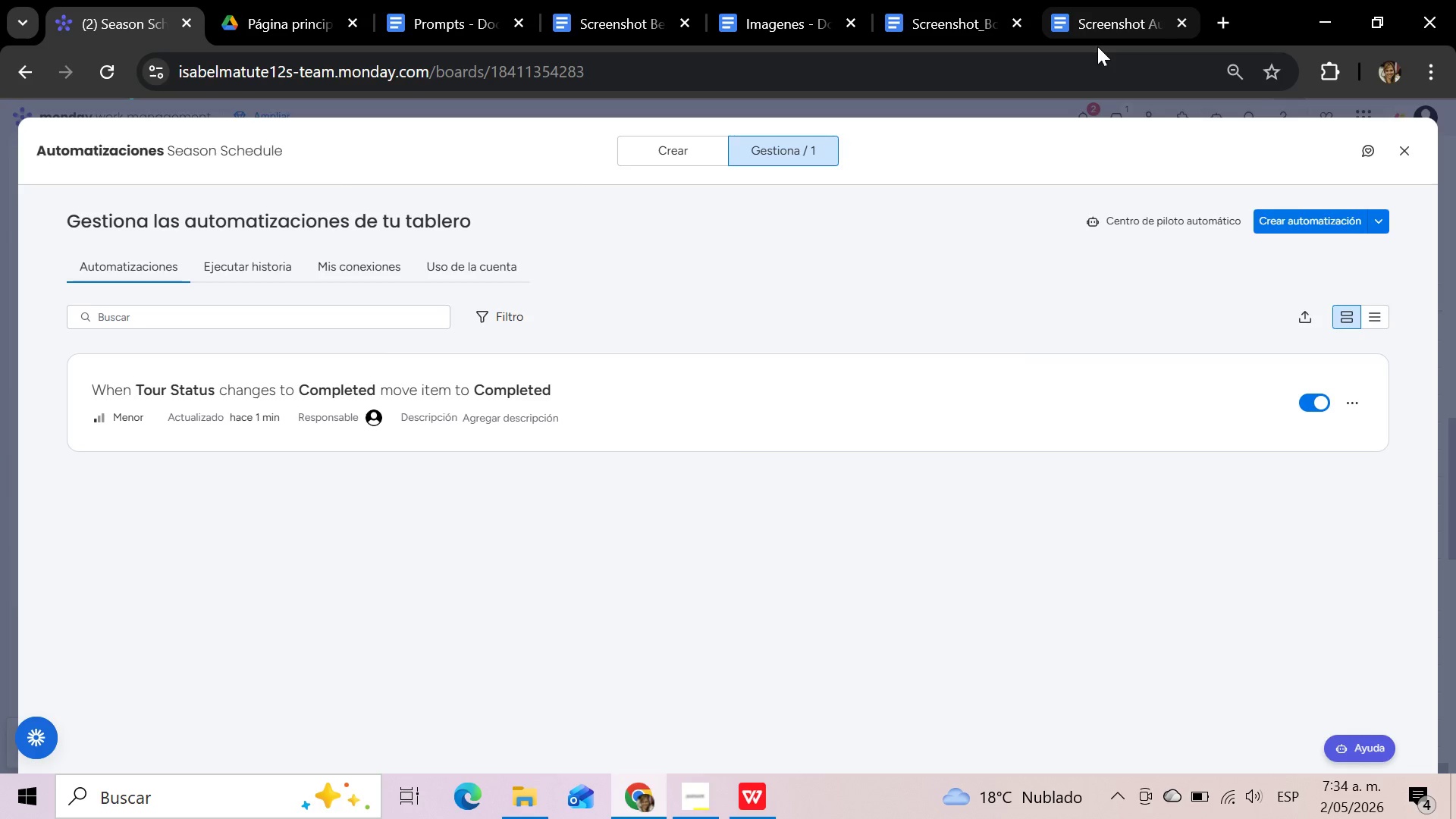 
left_click([1100, 19])
 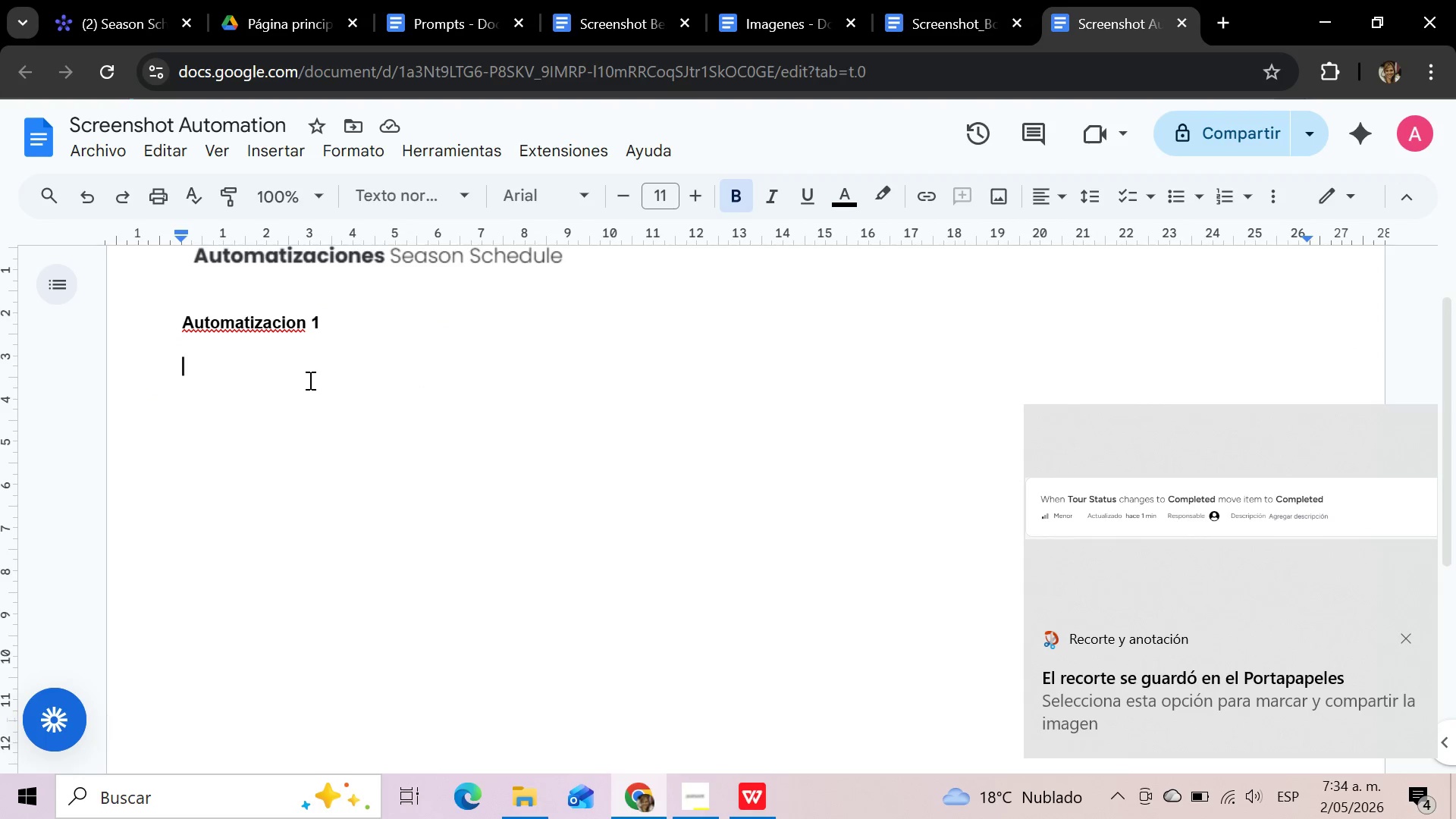 
key(Control+V)
 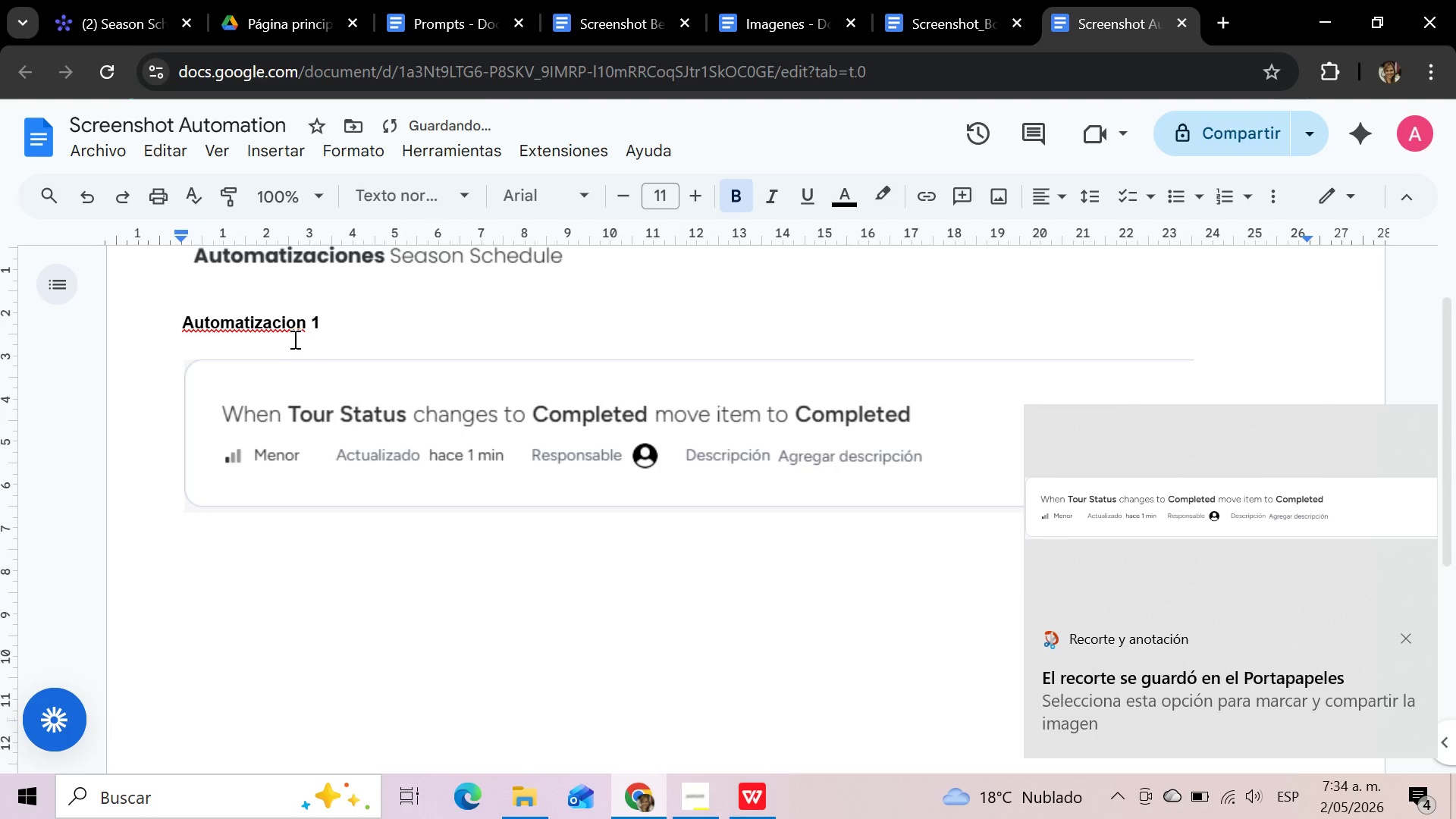 
mouse_move([304, 323])
 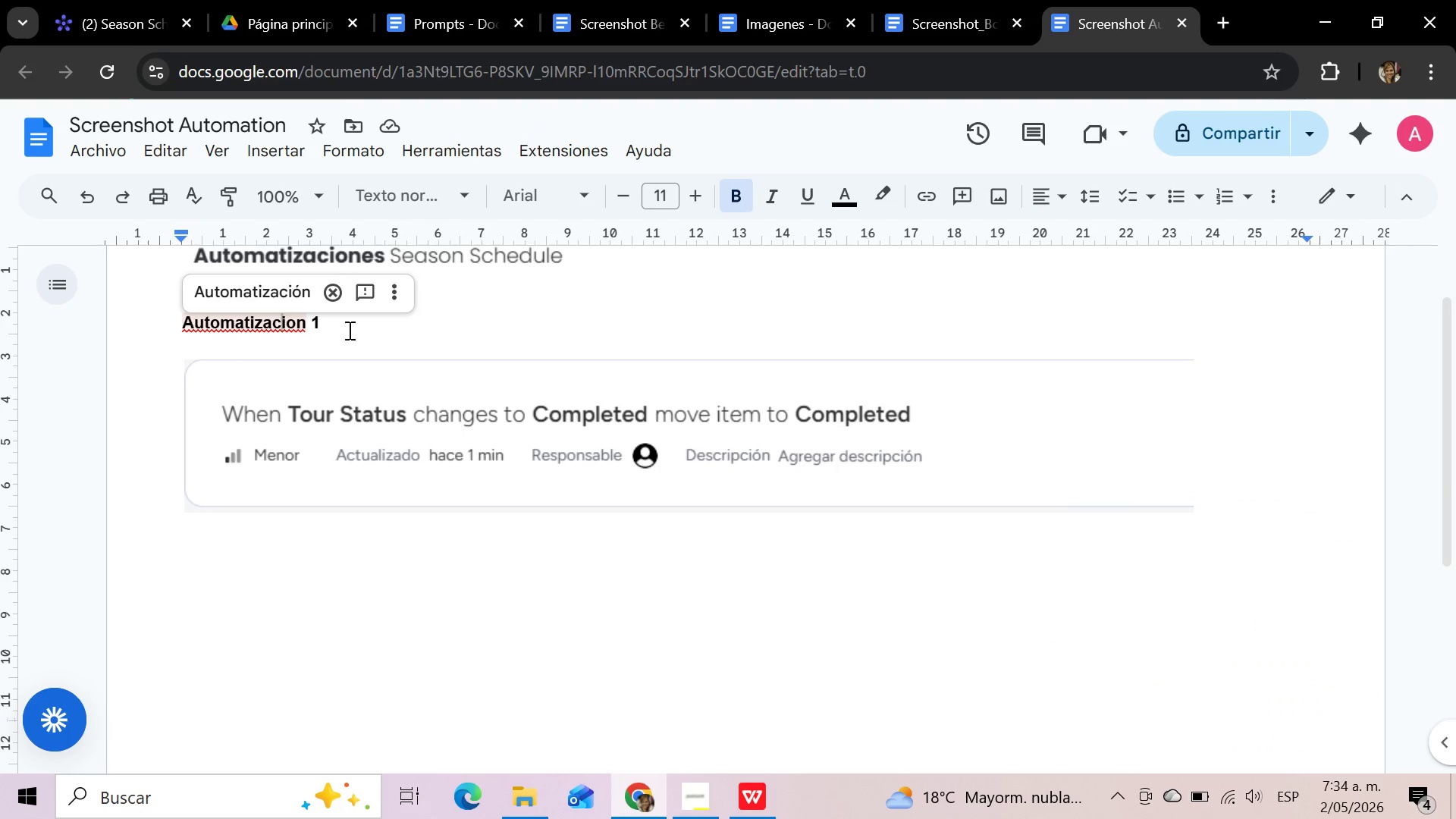 
left_click([305, 320])
 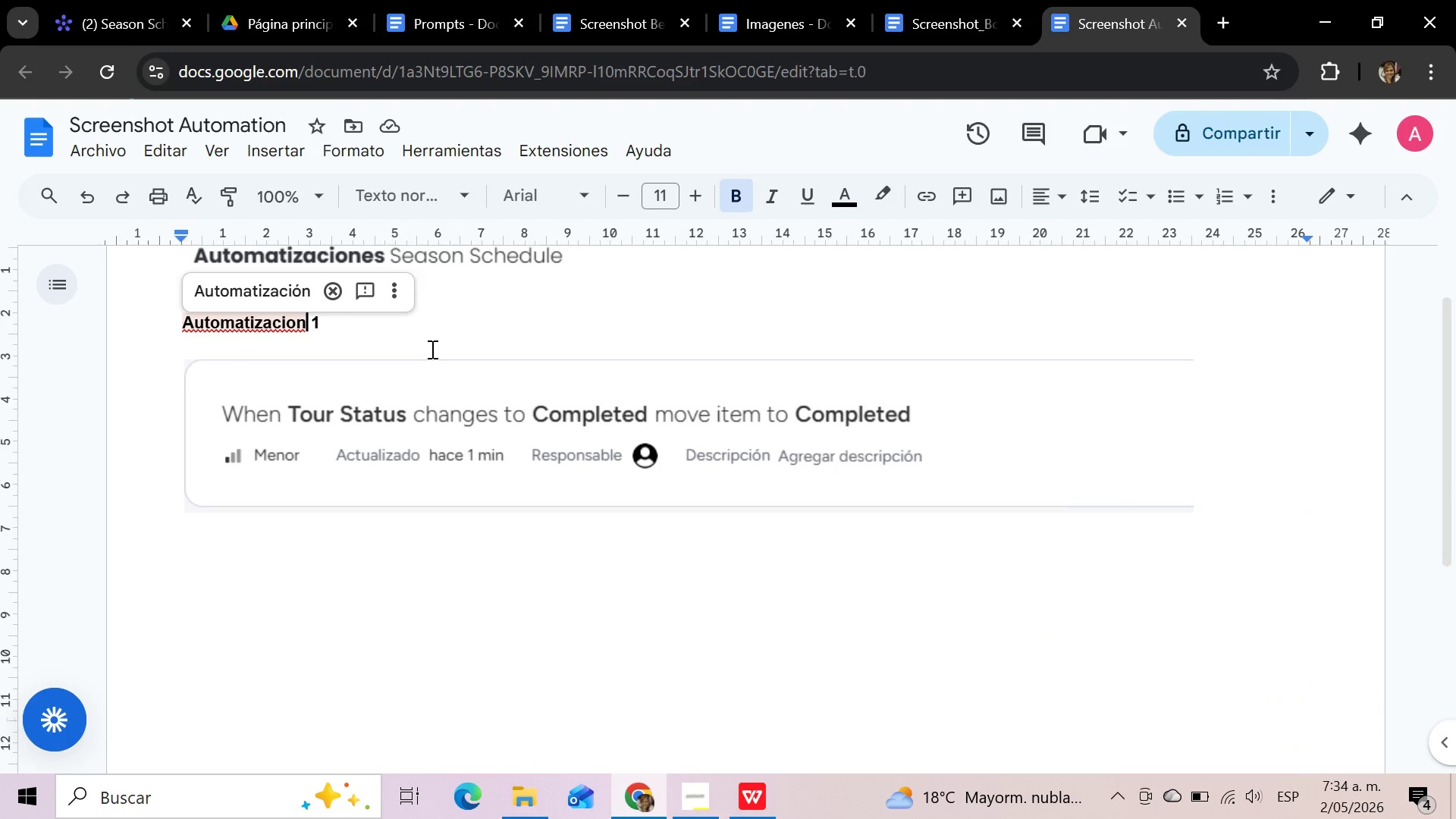 
key(Backspace)
key(Backspace)
key(Backspace)
key(Backspace)
key(Backspace)
key(Backspace)
type(tion)
 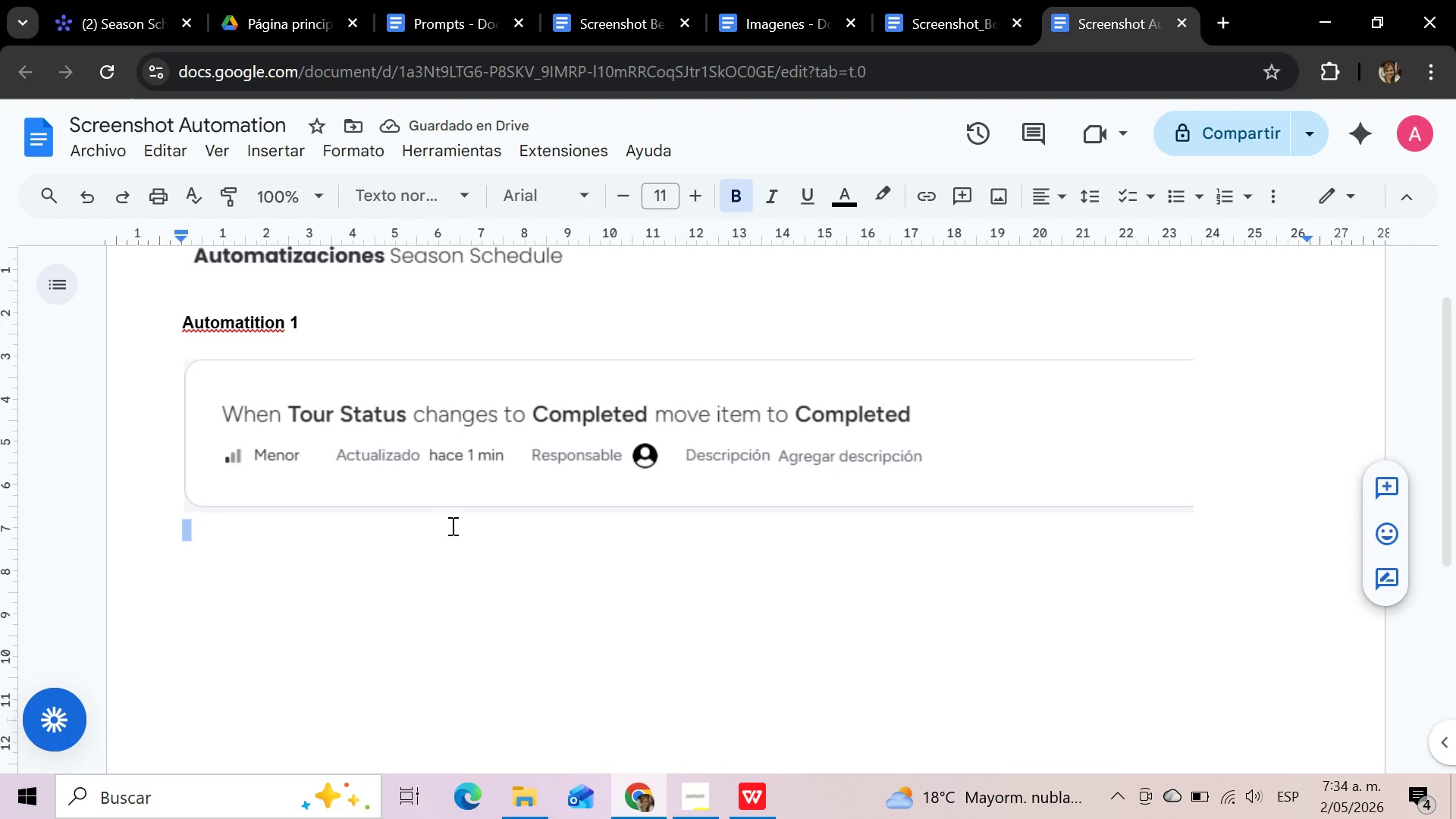 
left_click([136, 0])
 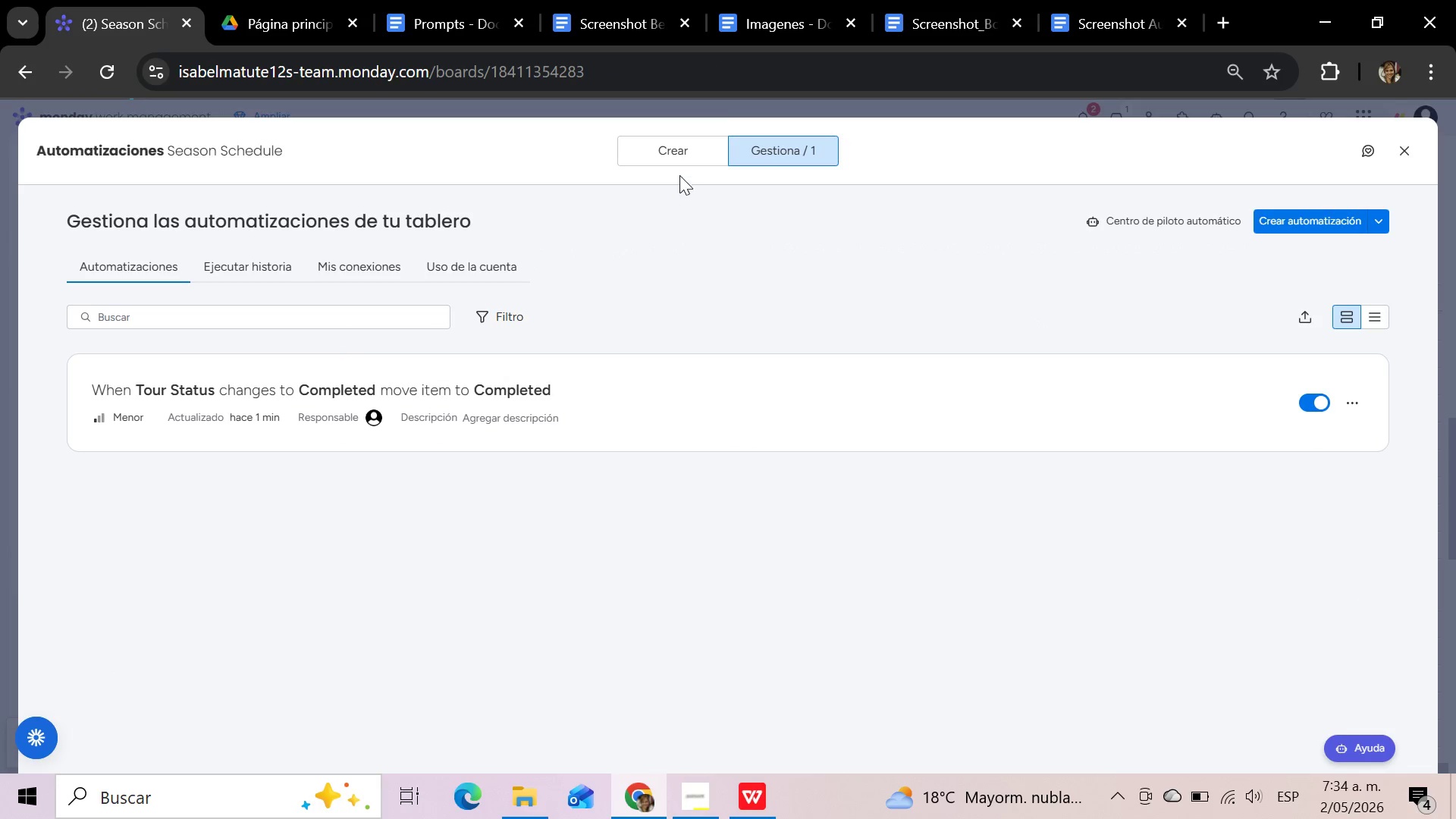 
left_click([673, 155])
 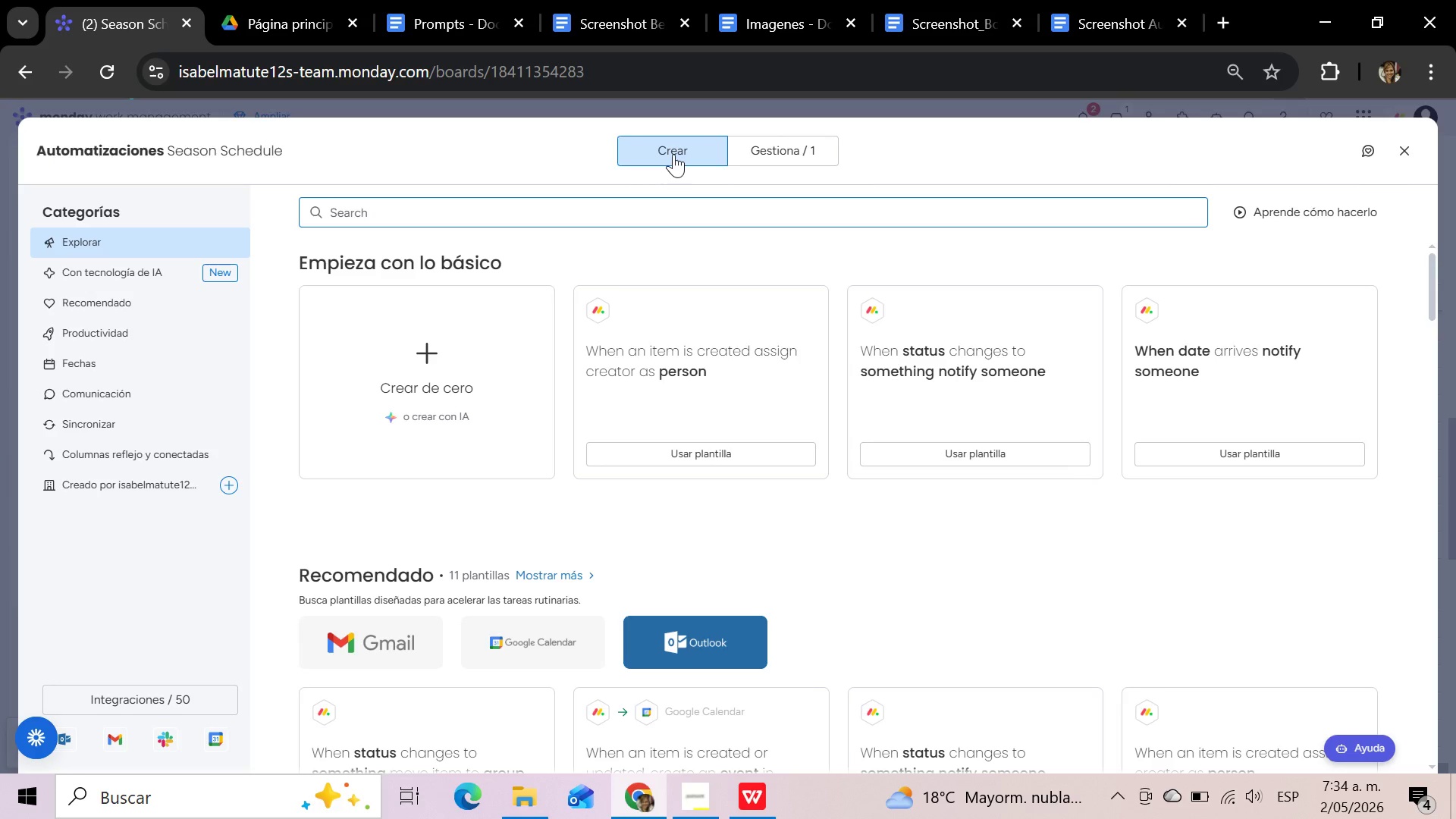 
wait(9.81)
 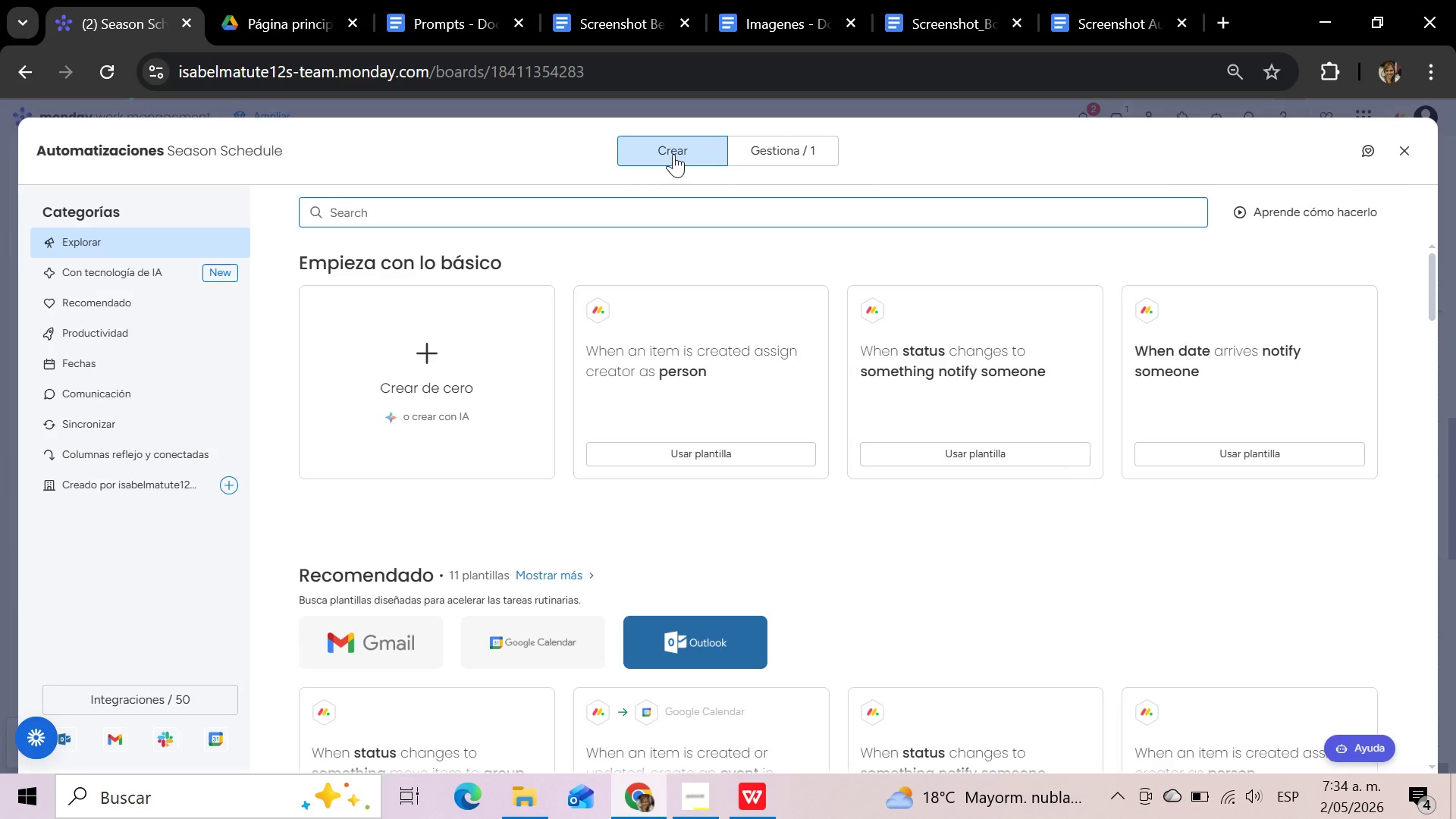 
left_click([1408, 154])
 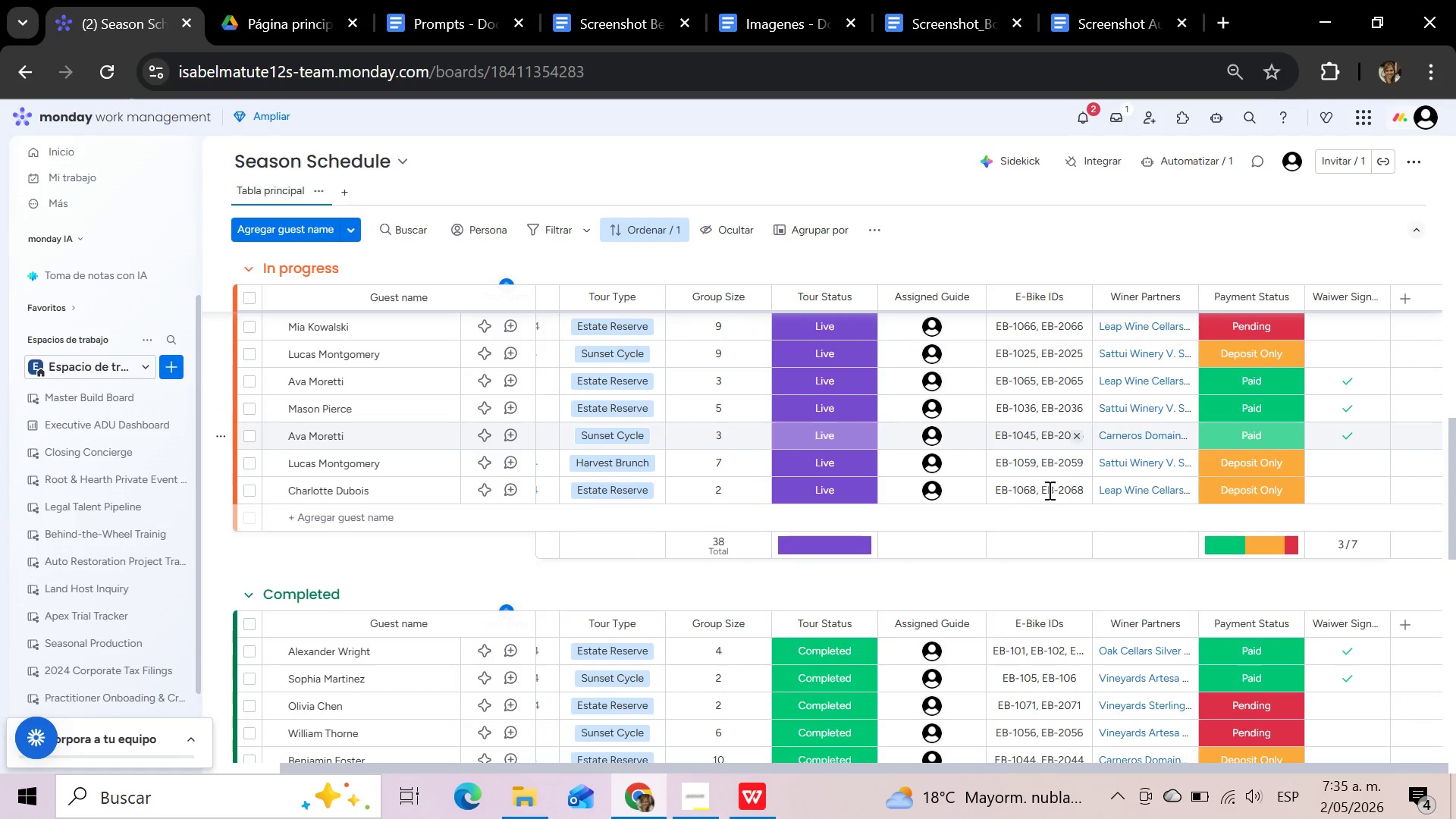 
scroll: coordinate [1044, 507], scroll_direction: up, amount: 4.0
 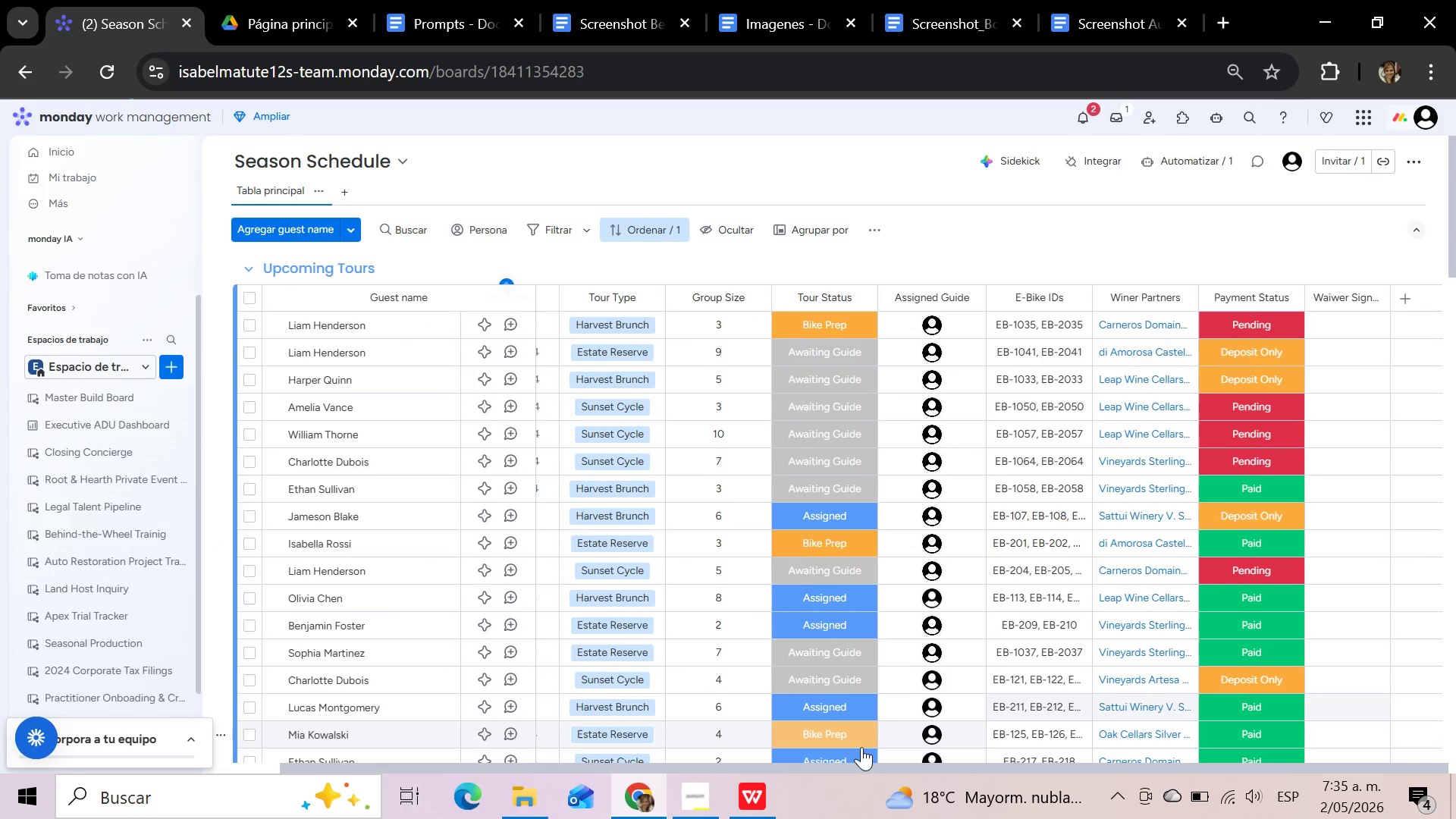 
left_click_drag(start_coordinate=[852, 763], to_coordinate=[459, 769])
 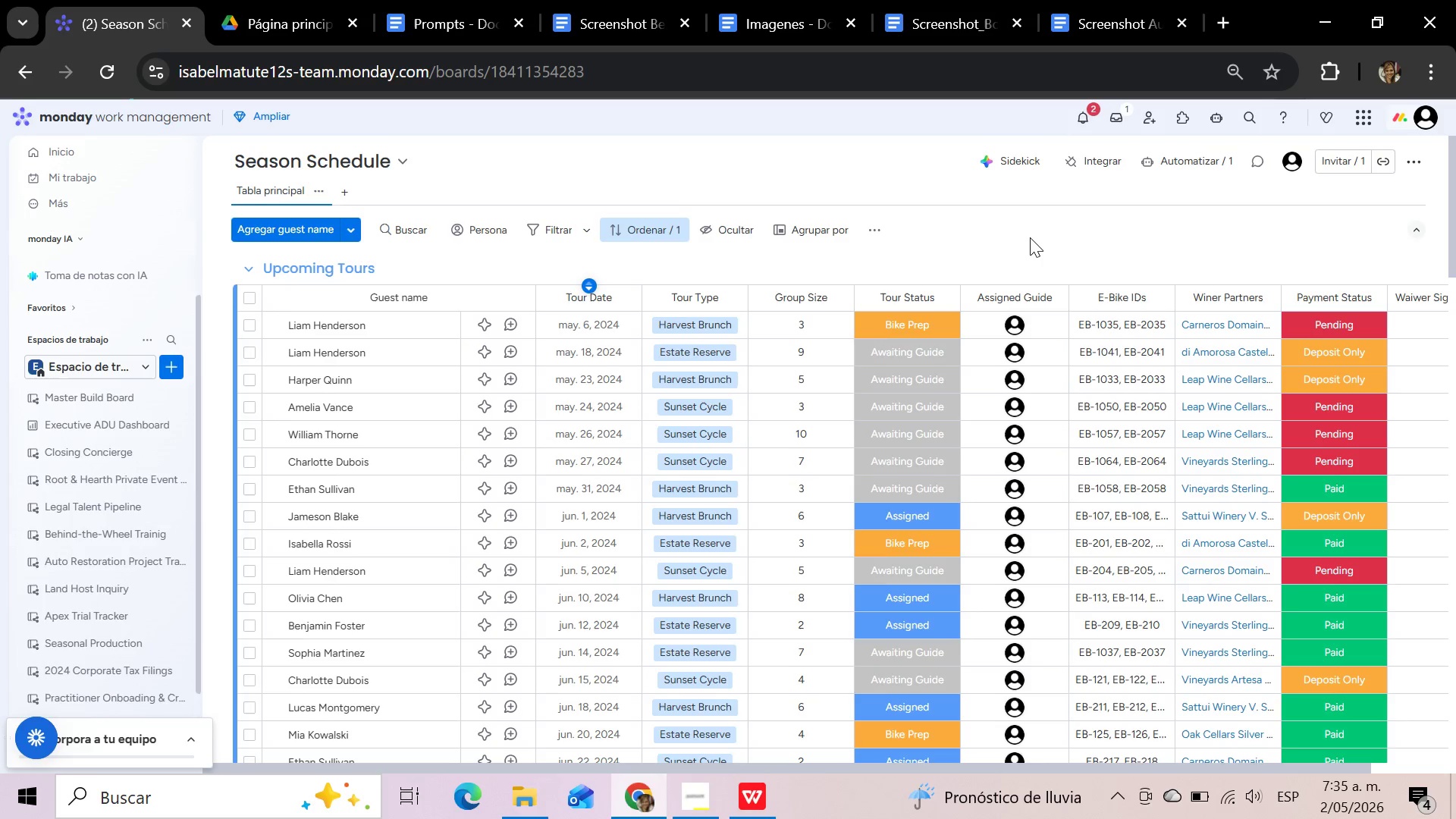 
wait(38.52)
 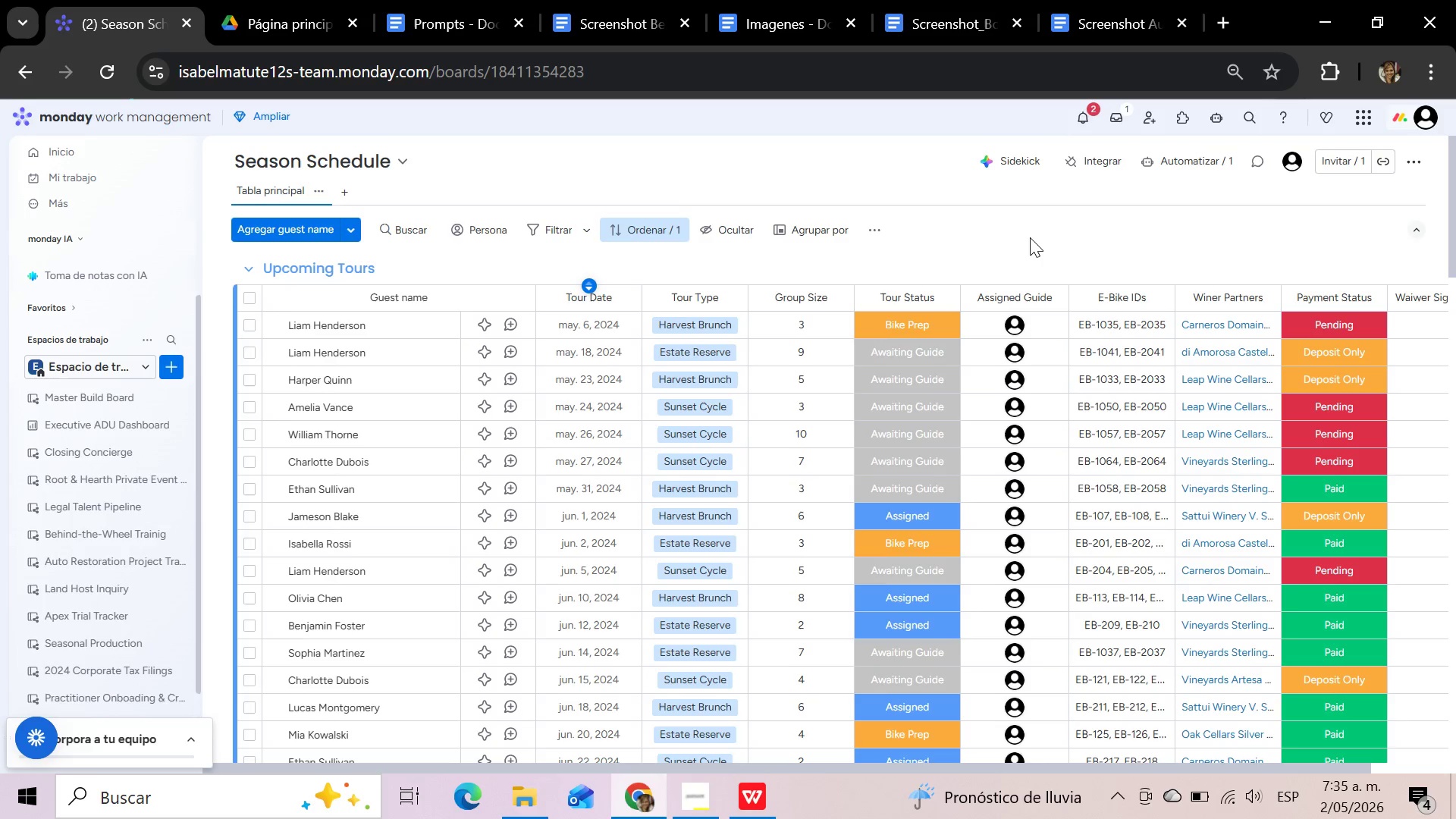 
left_click_drag(start_coordinate=[918, 768], to_coordinate=[1104, 773])
 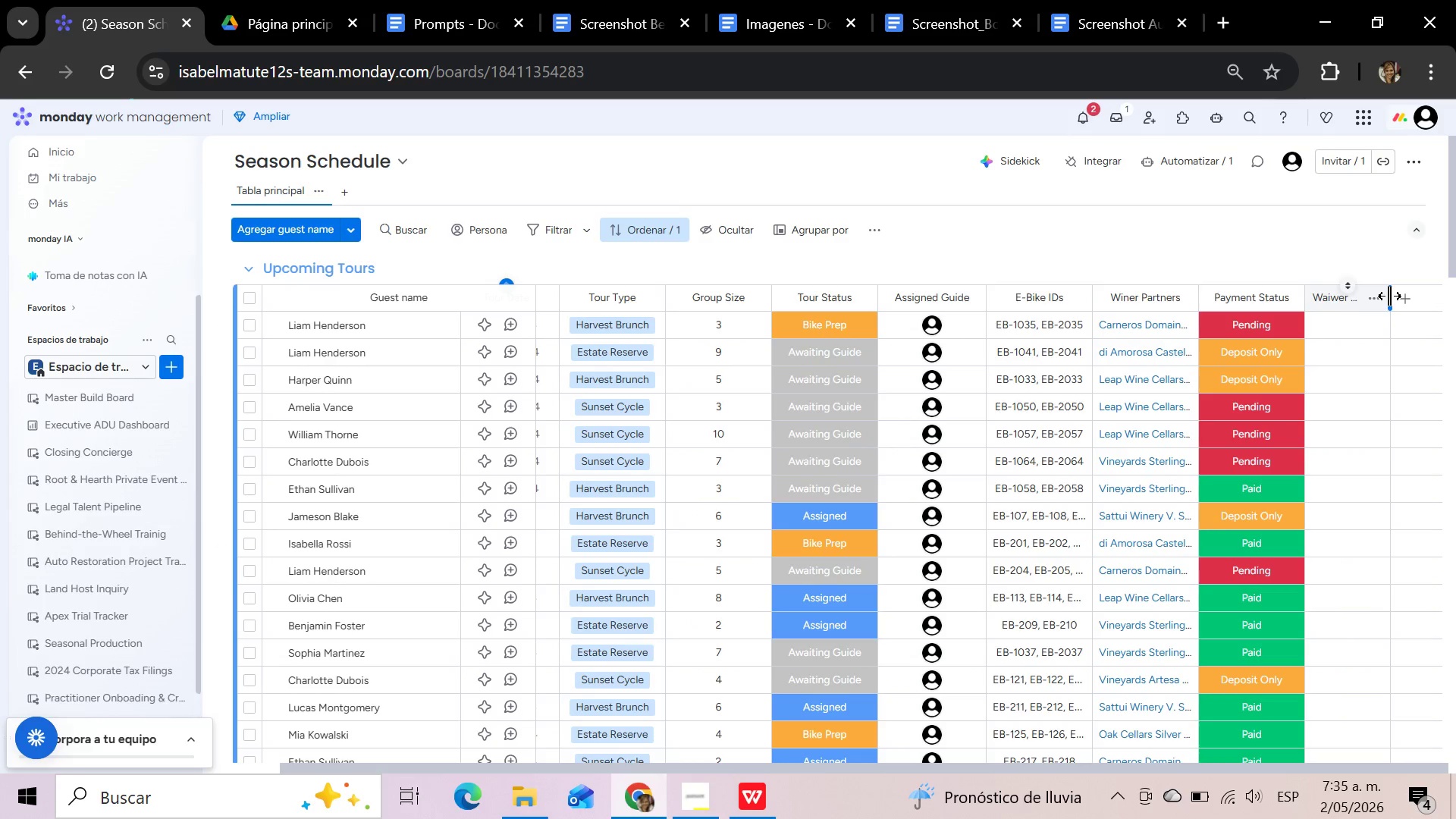 
left_click_drag(start_coordinate=[1389, 296], to_coordinate=[1429, 303])
 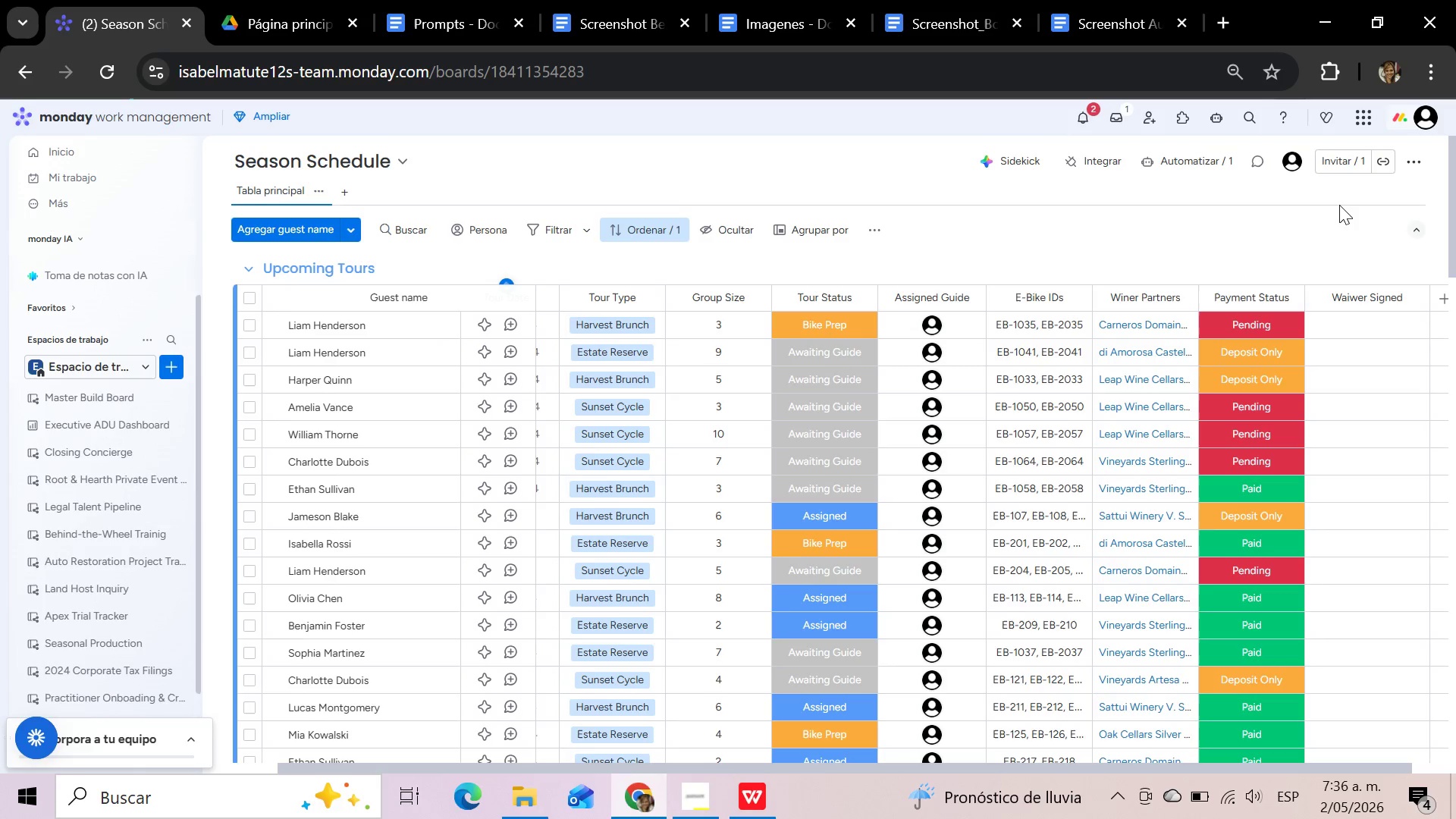 
wait(34.67)
 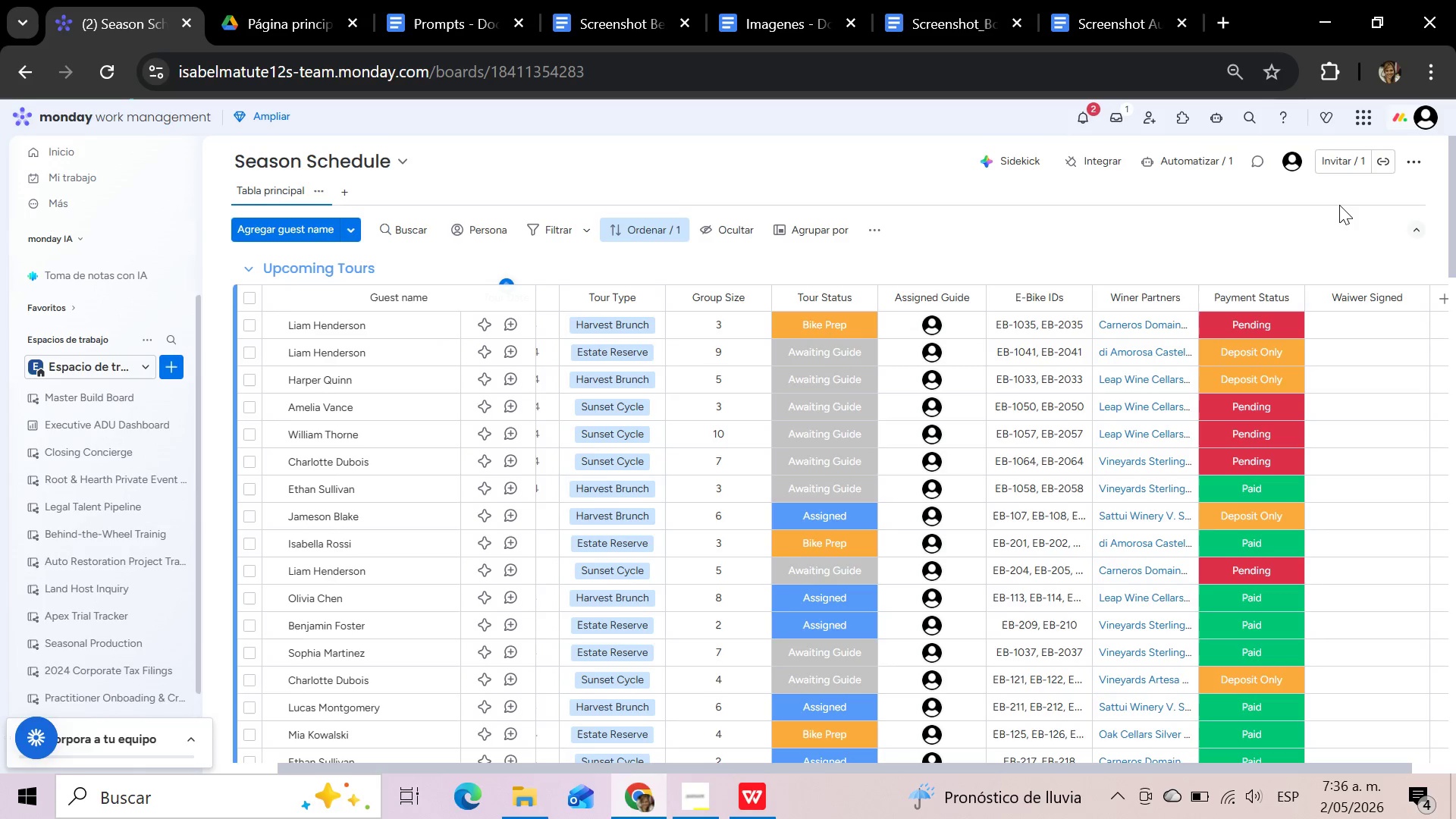 
left_click([1188, 160])
 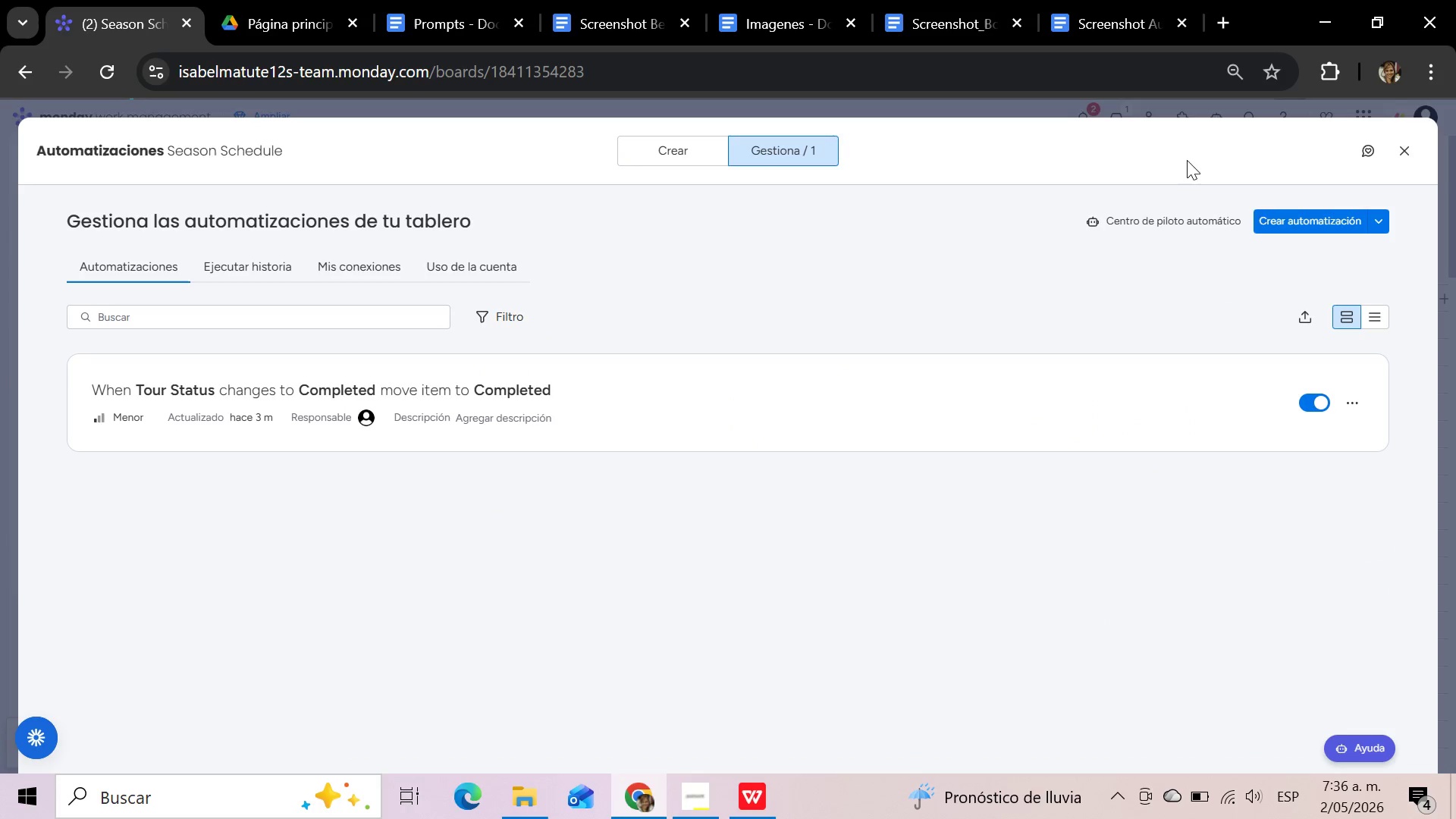 
left_click([654, 151])
 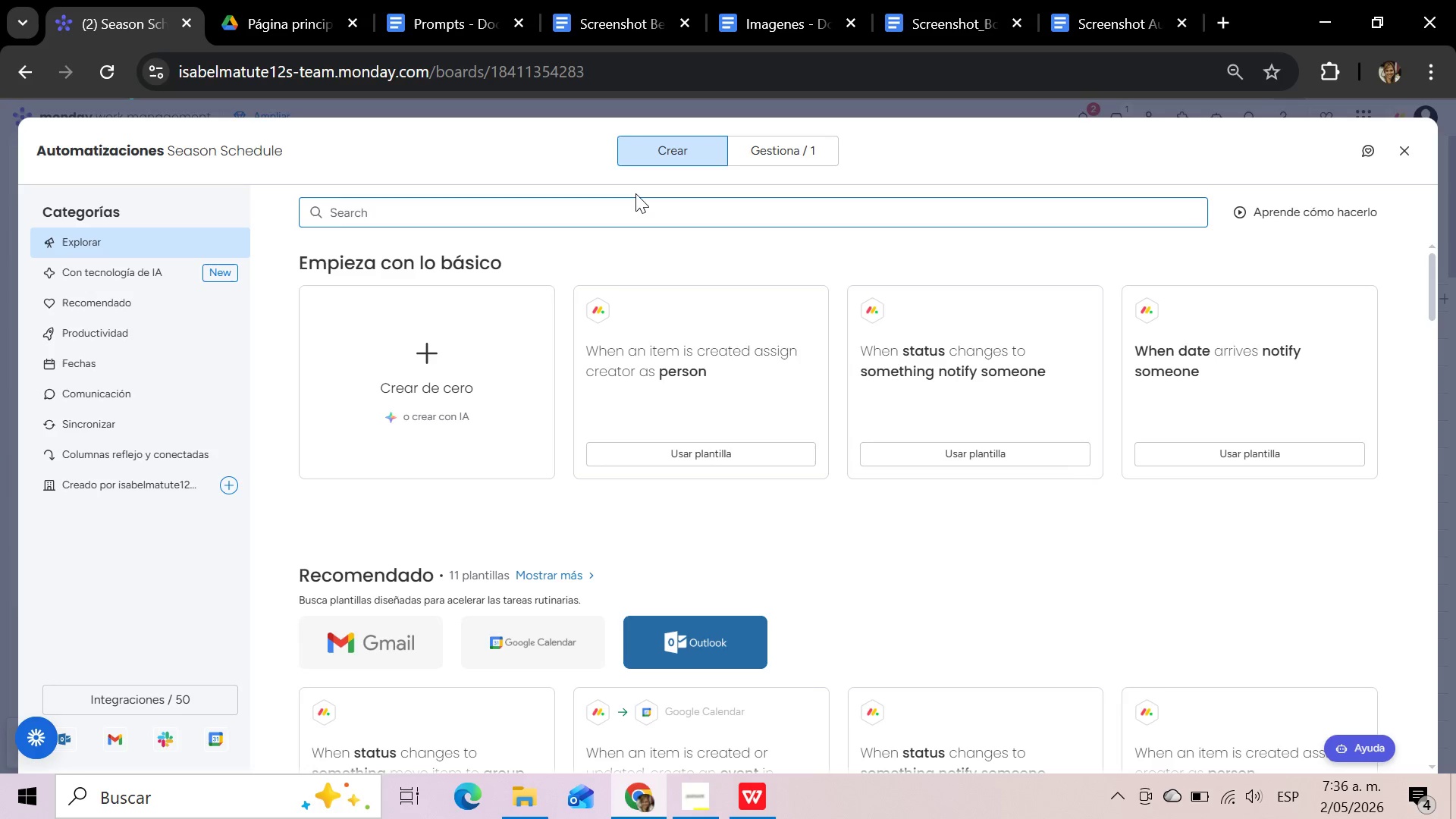 
wait(7.53)
 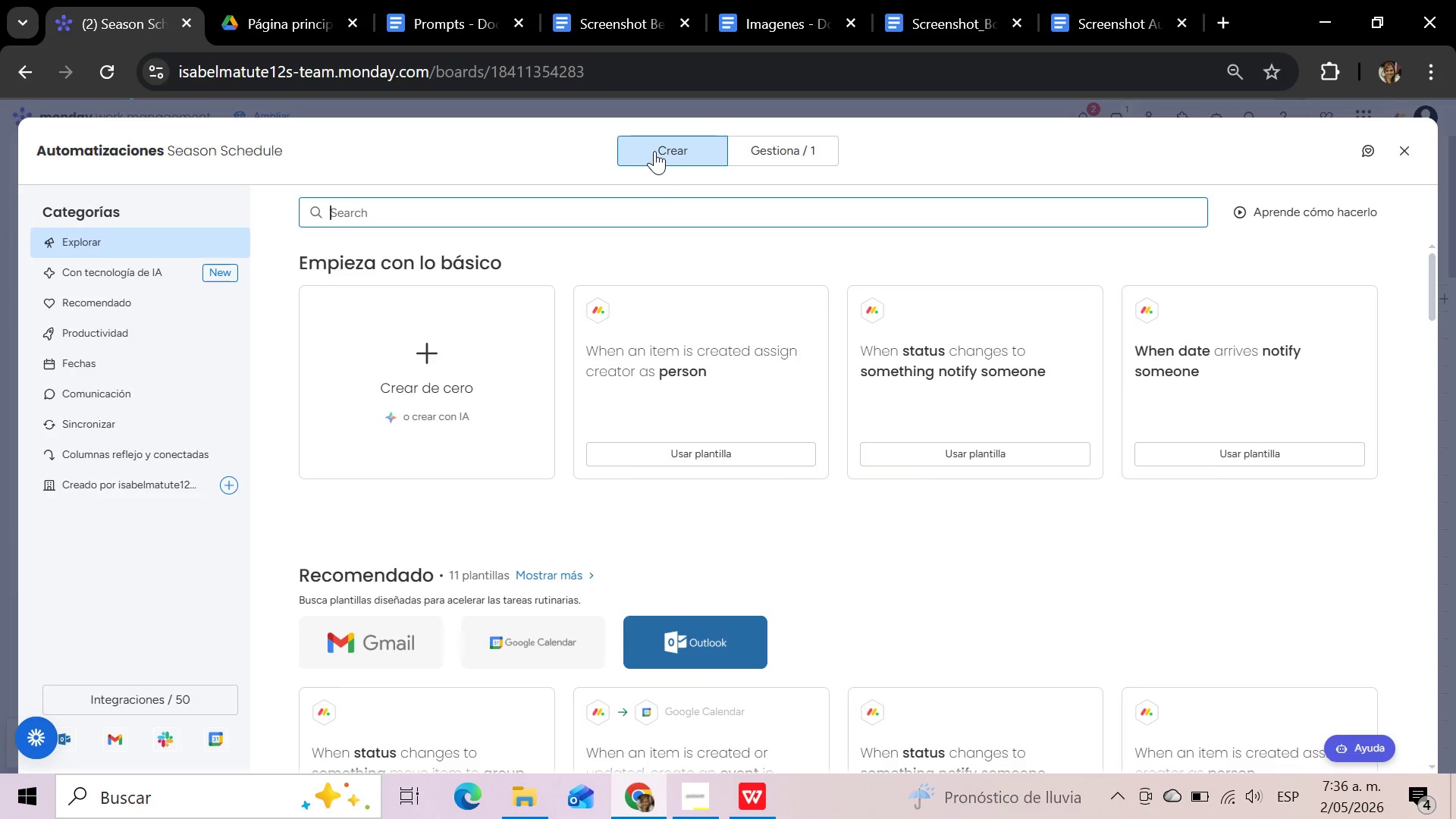 
scroll: coordinate [817, 498], scroll_direction: down, amount: 5.0
 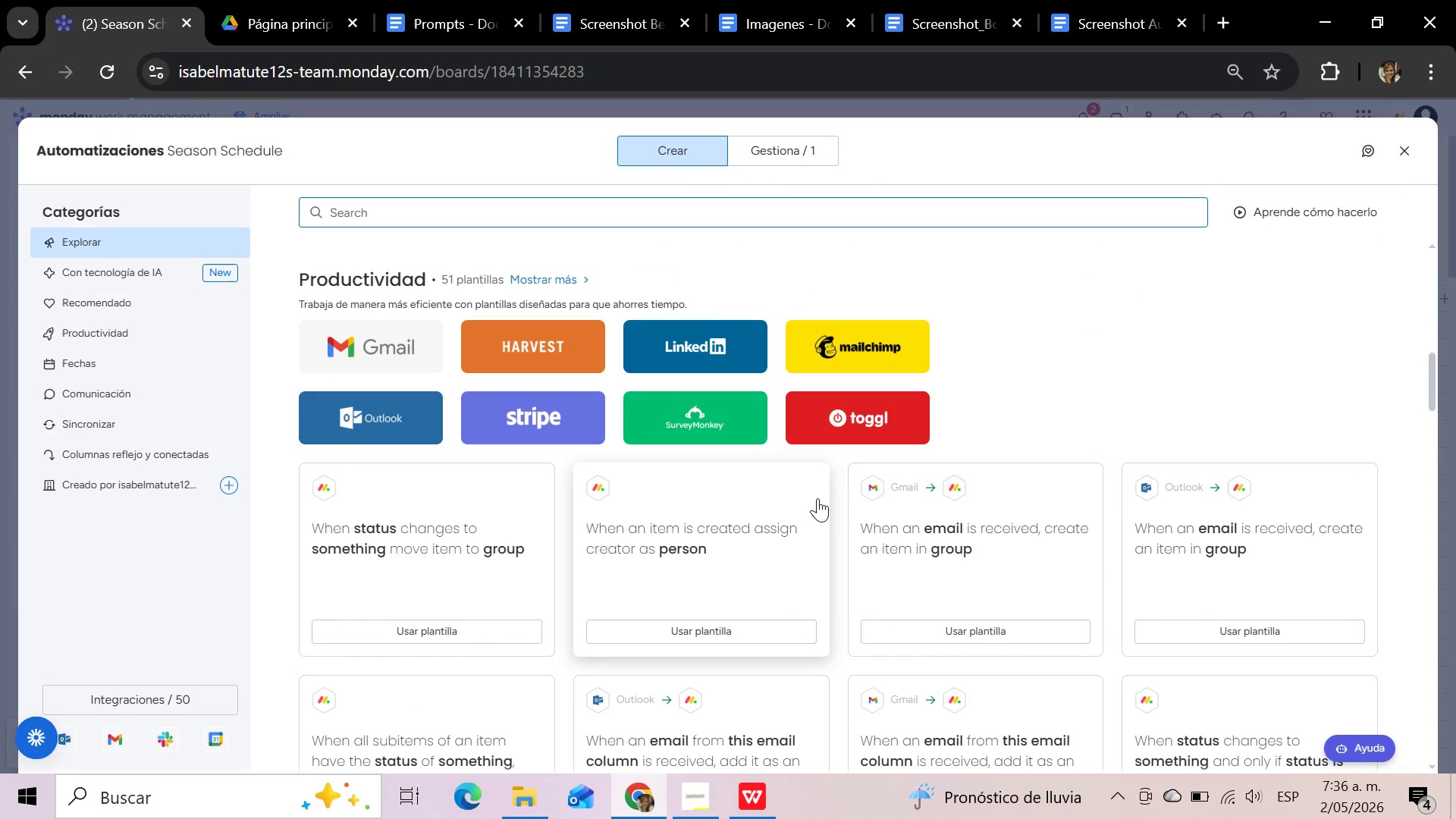 
left_click([624, 212])
 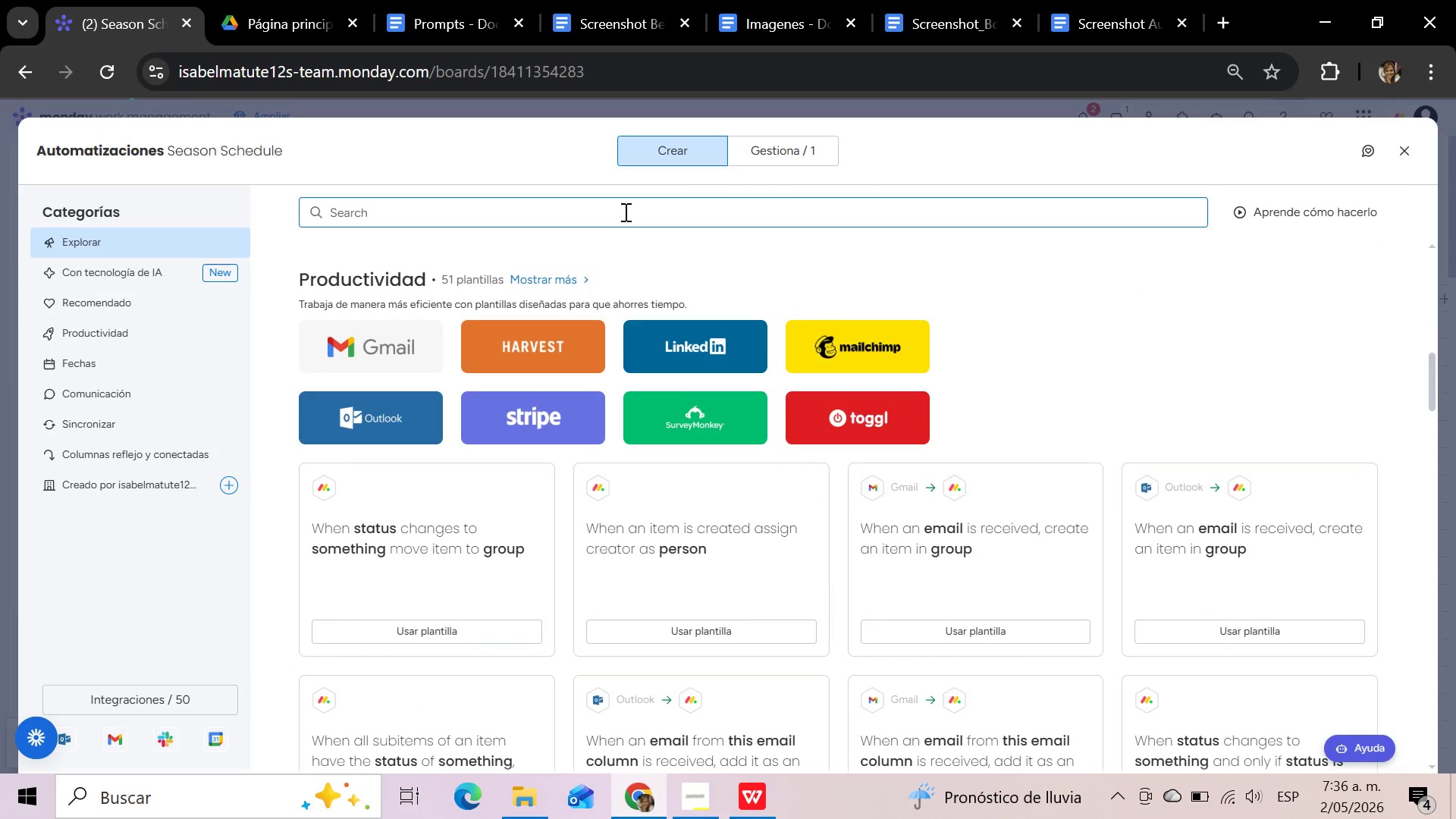 
type(item)
 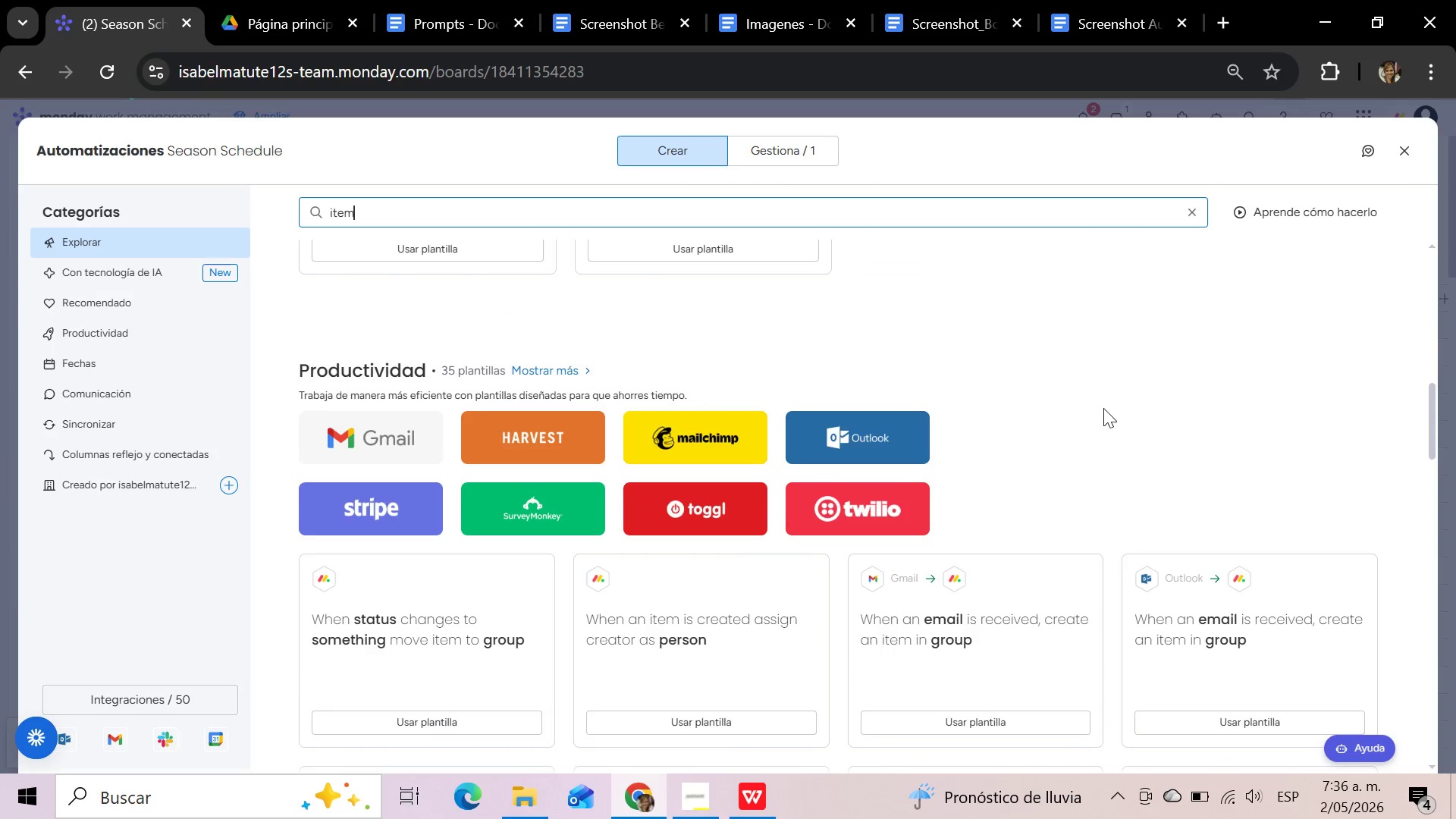 
scroll: coordinate [1101, 410], scroll_direction: up, amount: 12.0
 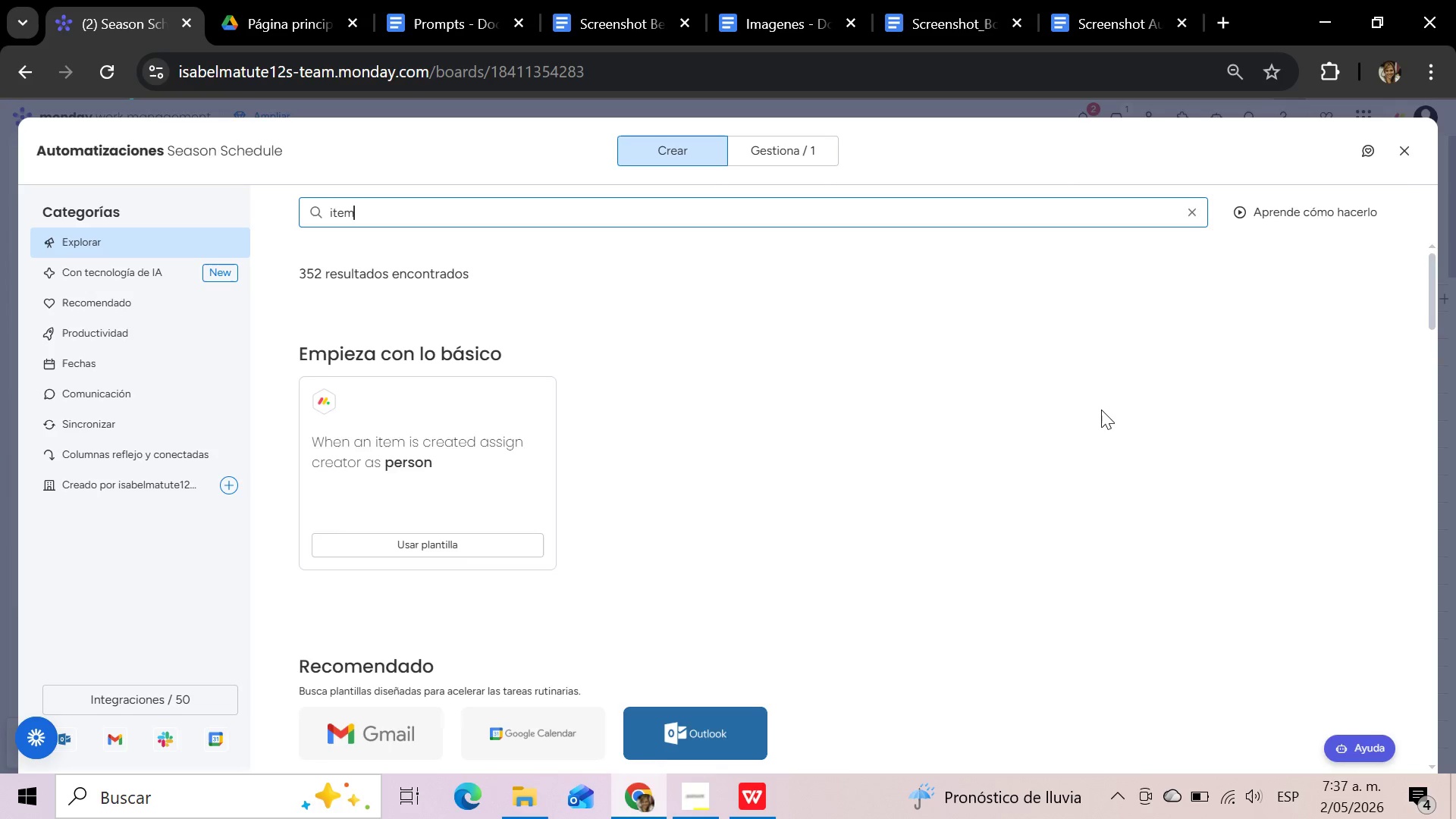 
scroll: coordinate [1101, 410], scroll_direction: down, amount: 3.0
 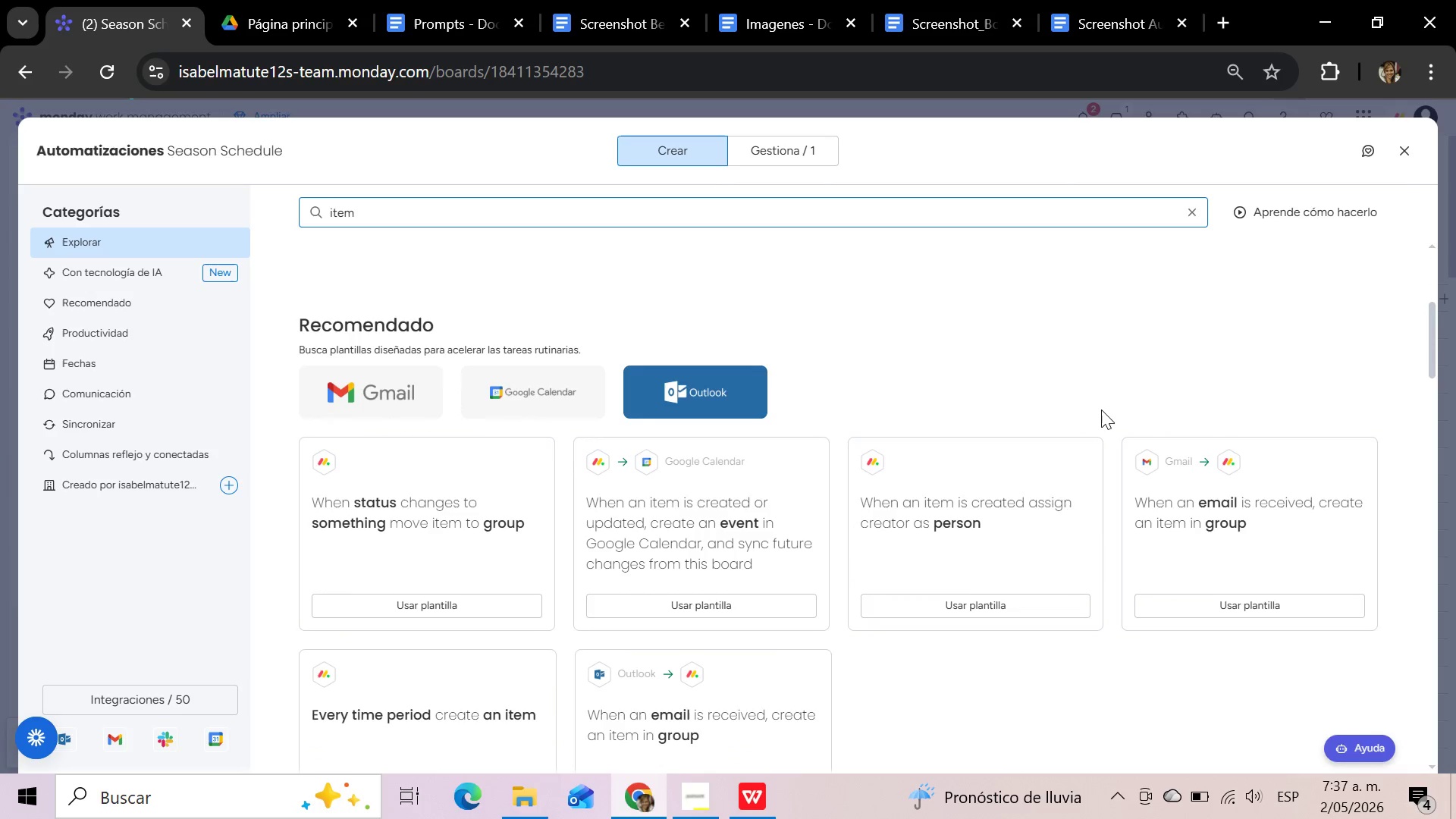 
wait(6.52)
 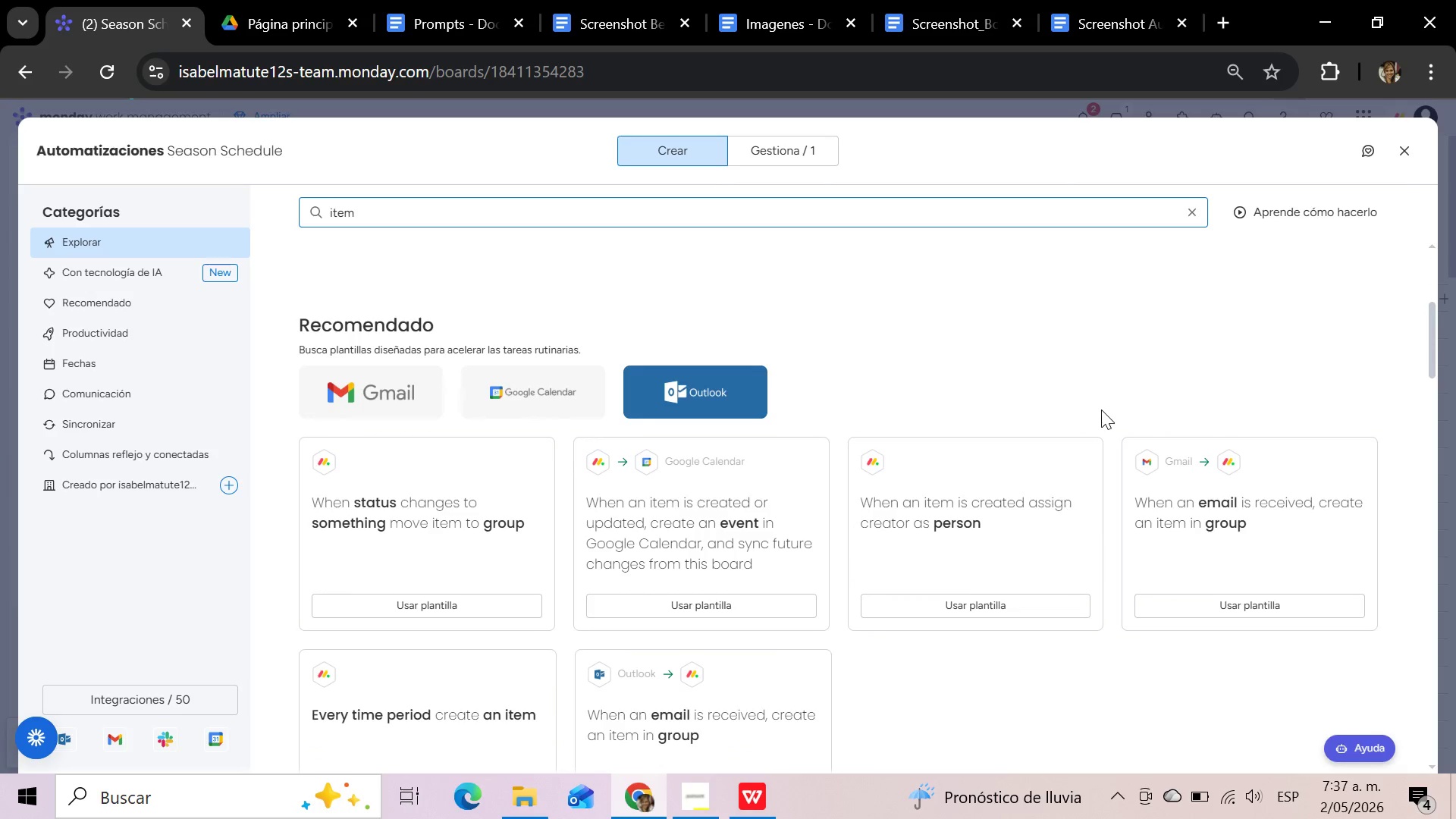 
scroll: coordinate [1101, 410], scroll_direction: down, amount: 1.0
 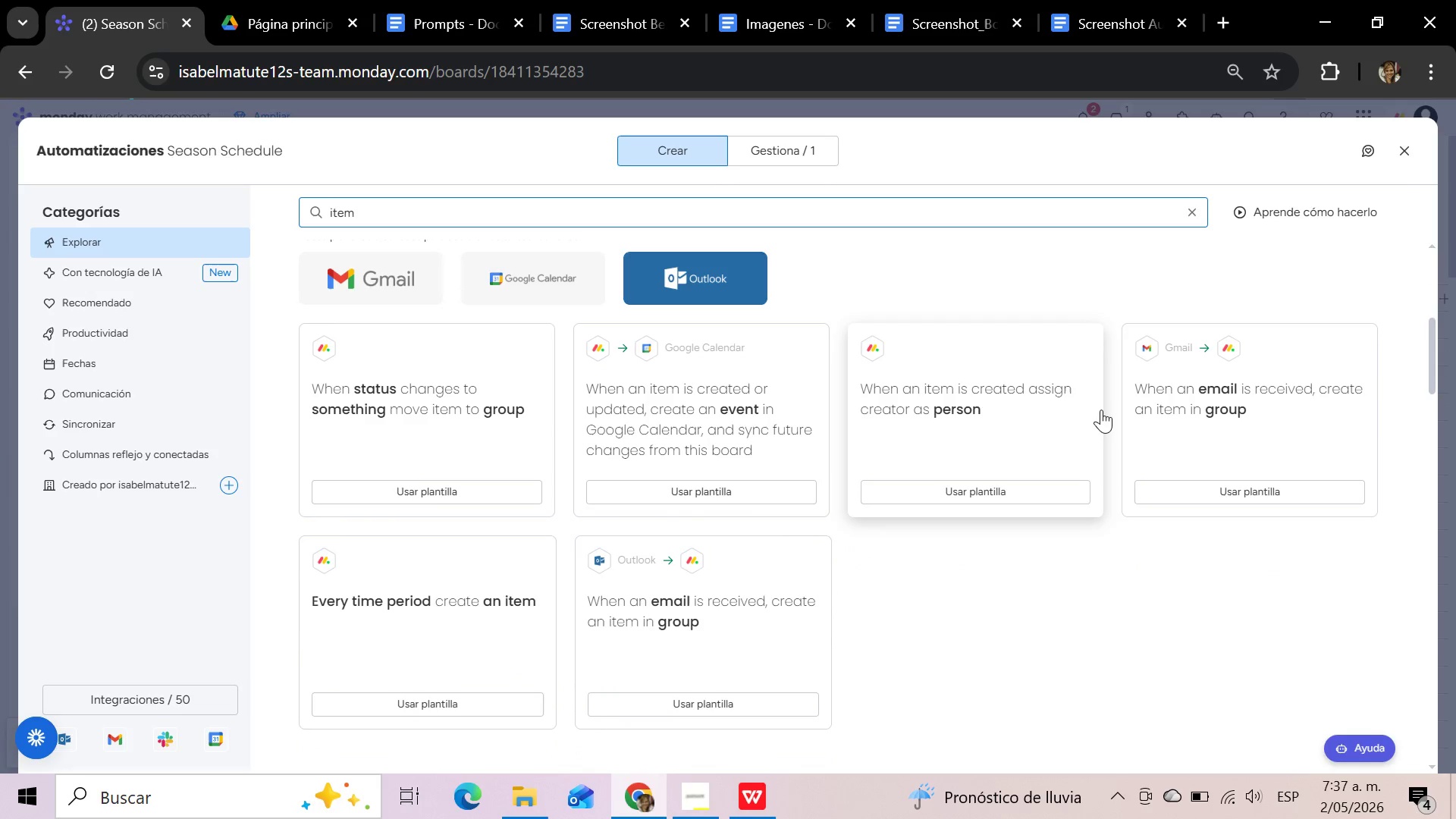 
scroll: coordinate [1101, 410], scroll_direction: up, amount: 7.0
 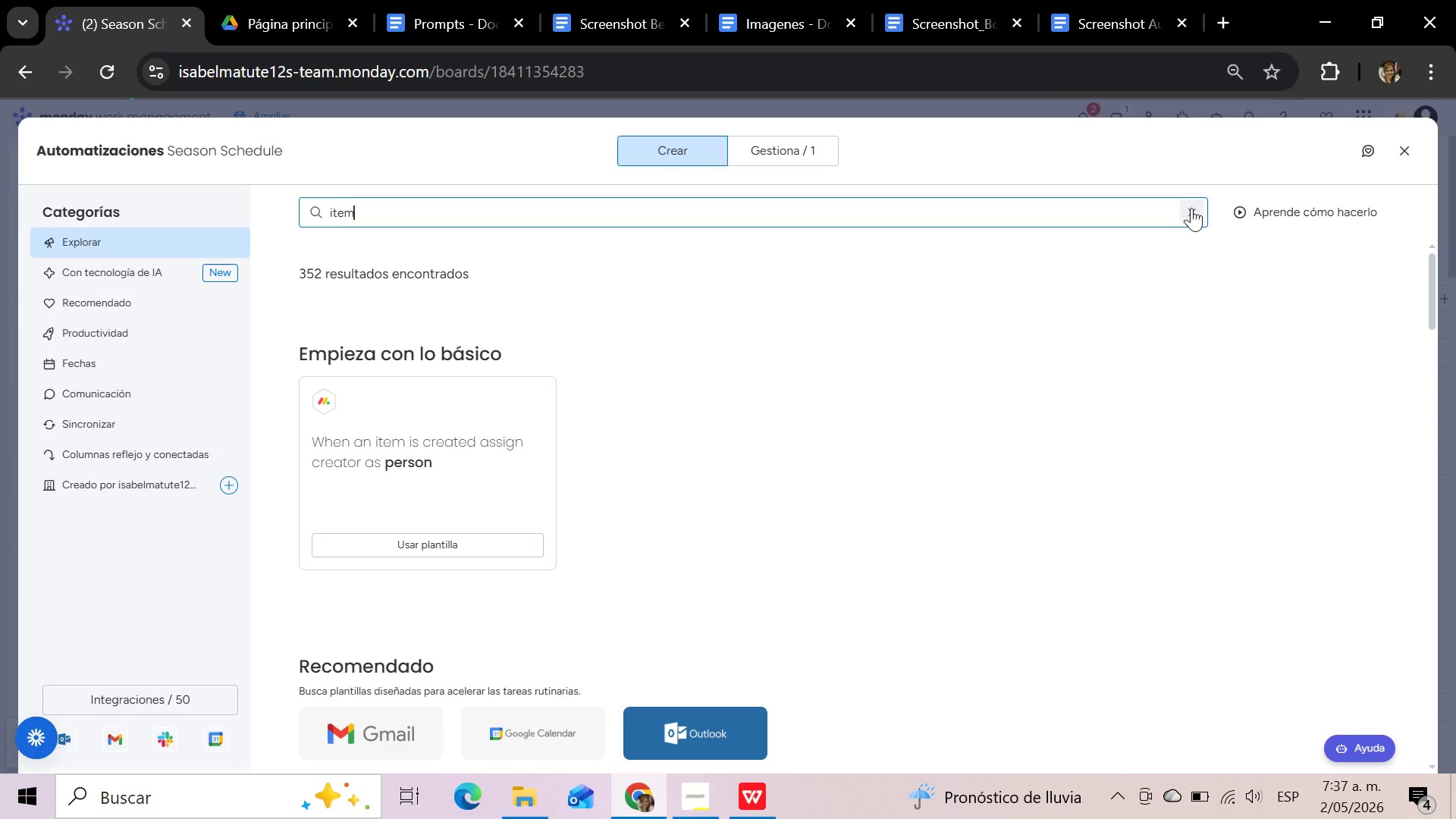 
left_click([1191, 208])
 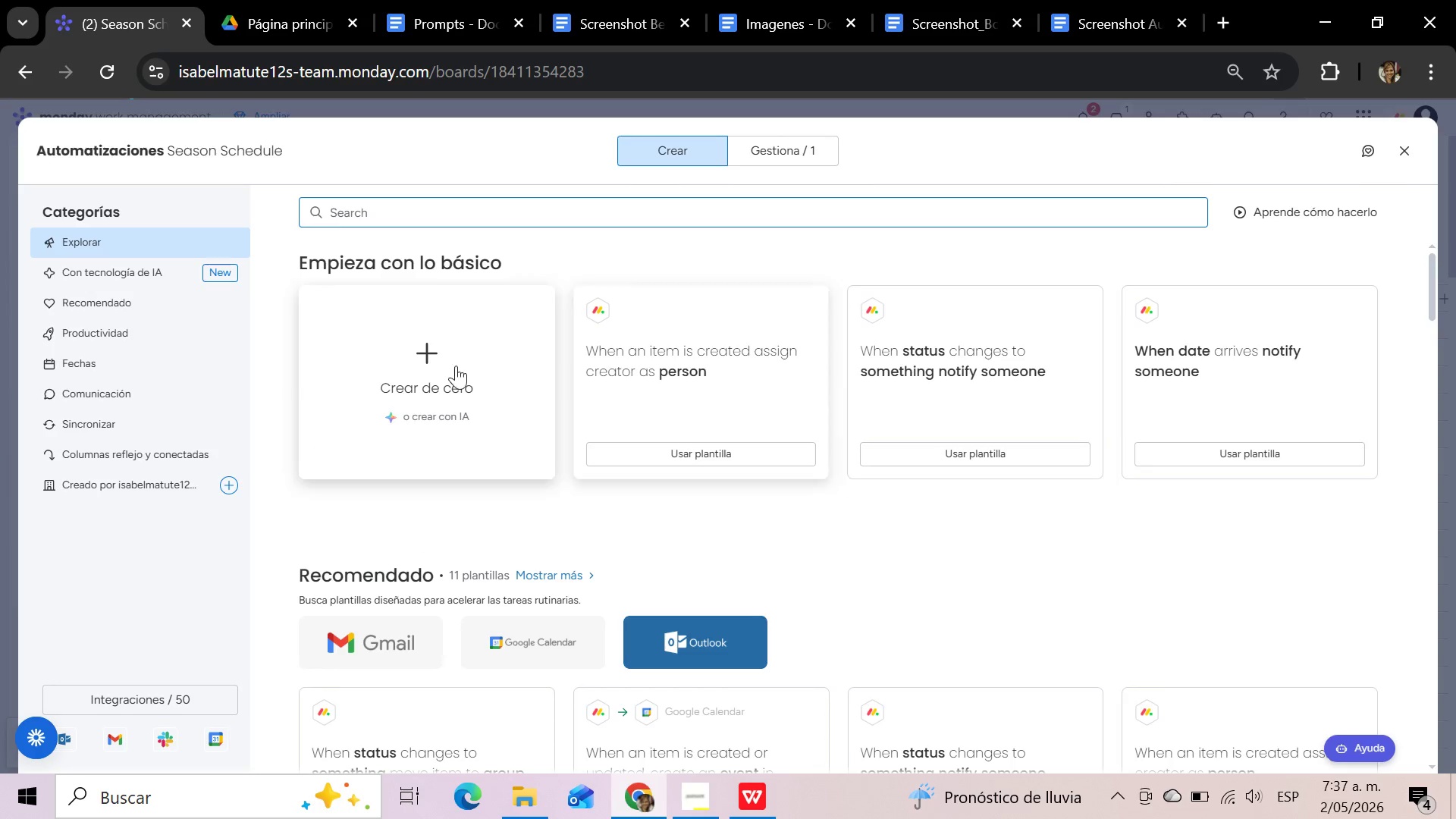 
left_click([455, 366])
 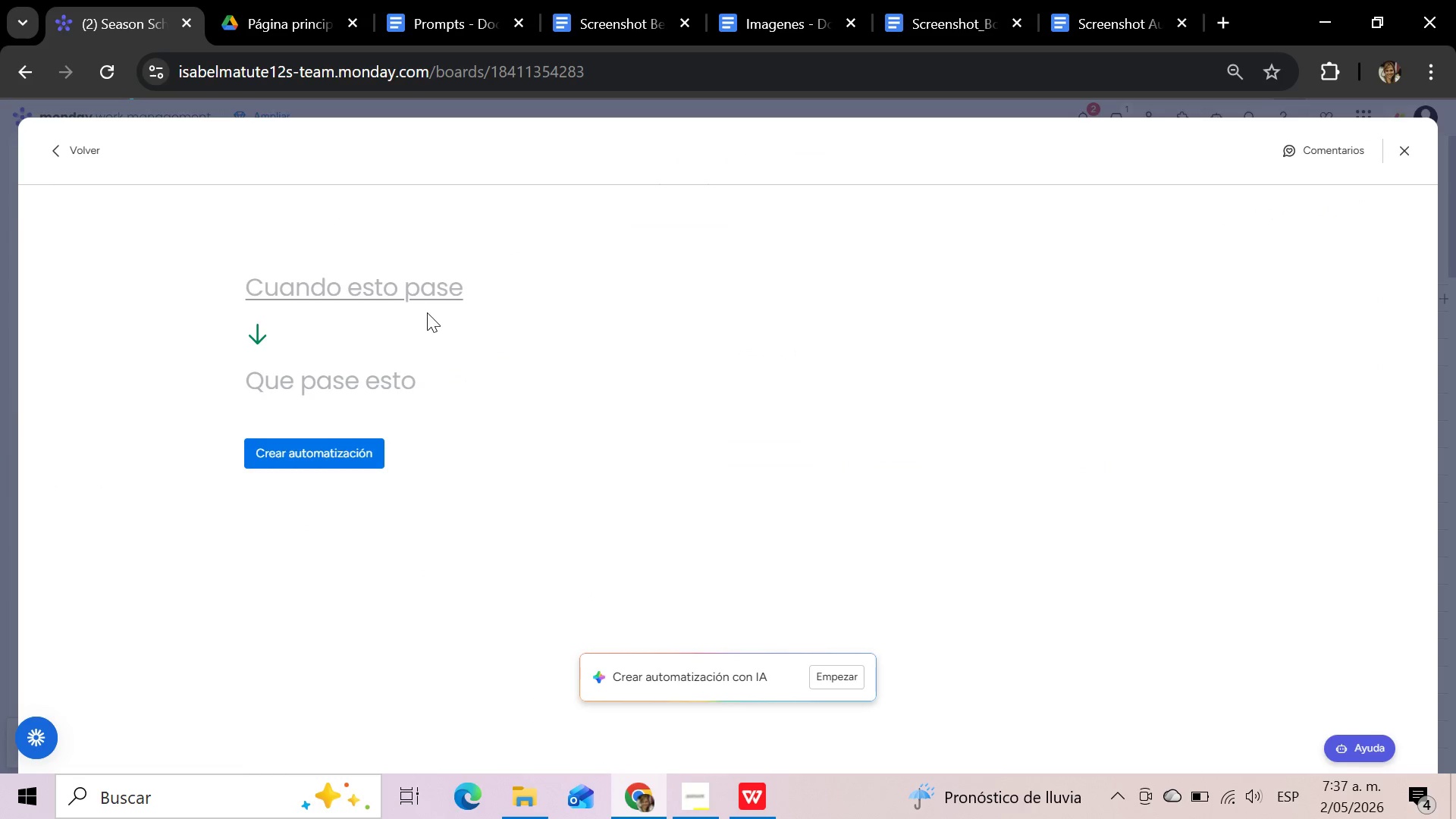 
left_click([419, 280])
 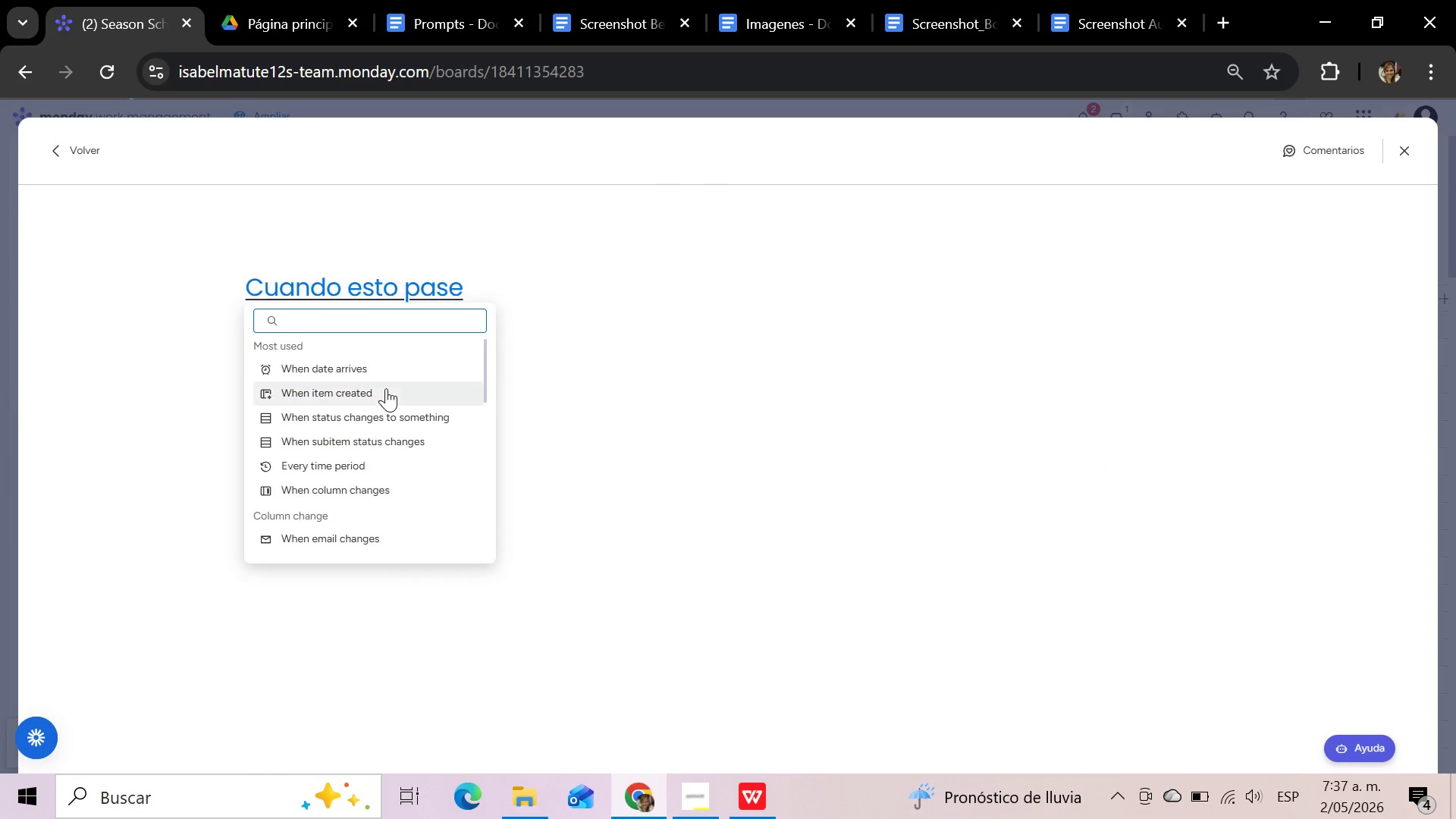 
left_click([386, 389])
 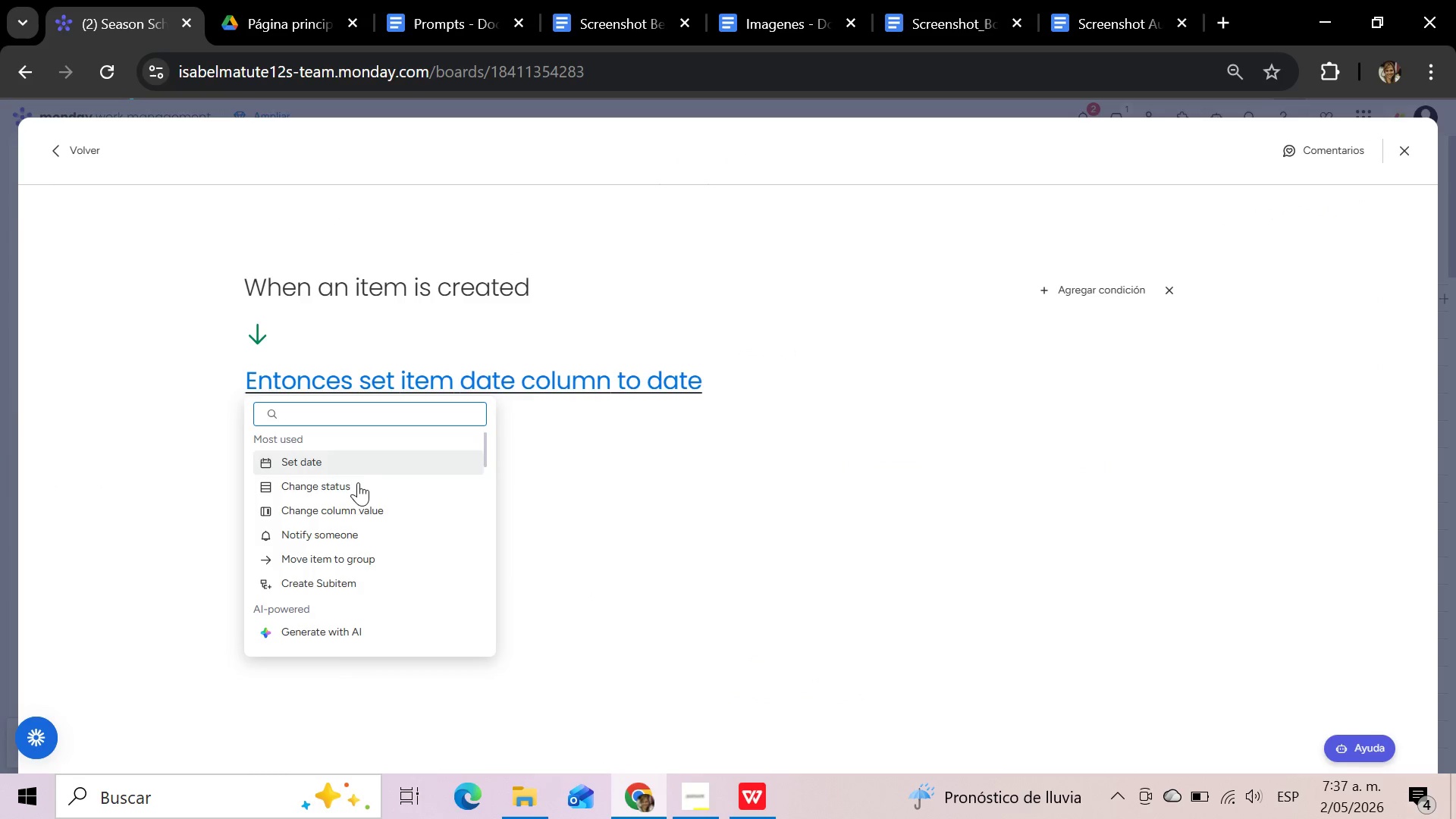 
left_click([357, 487])
 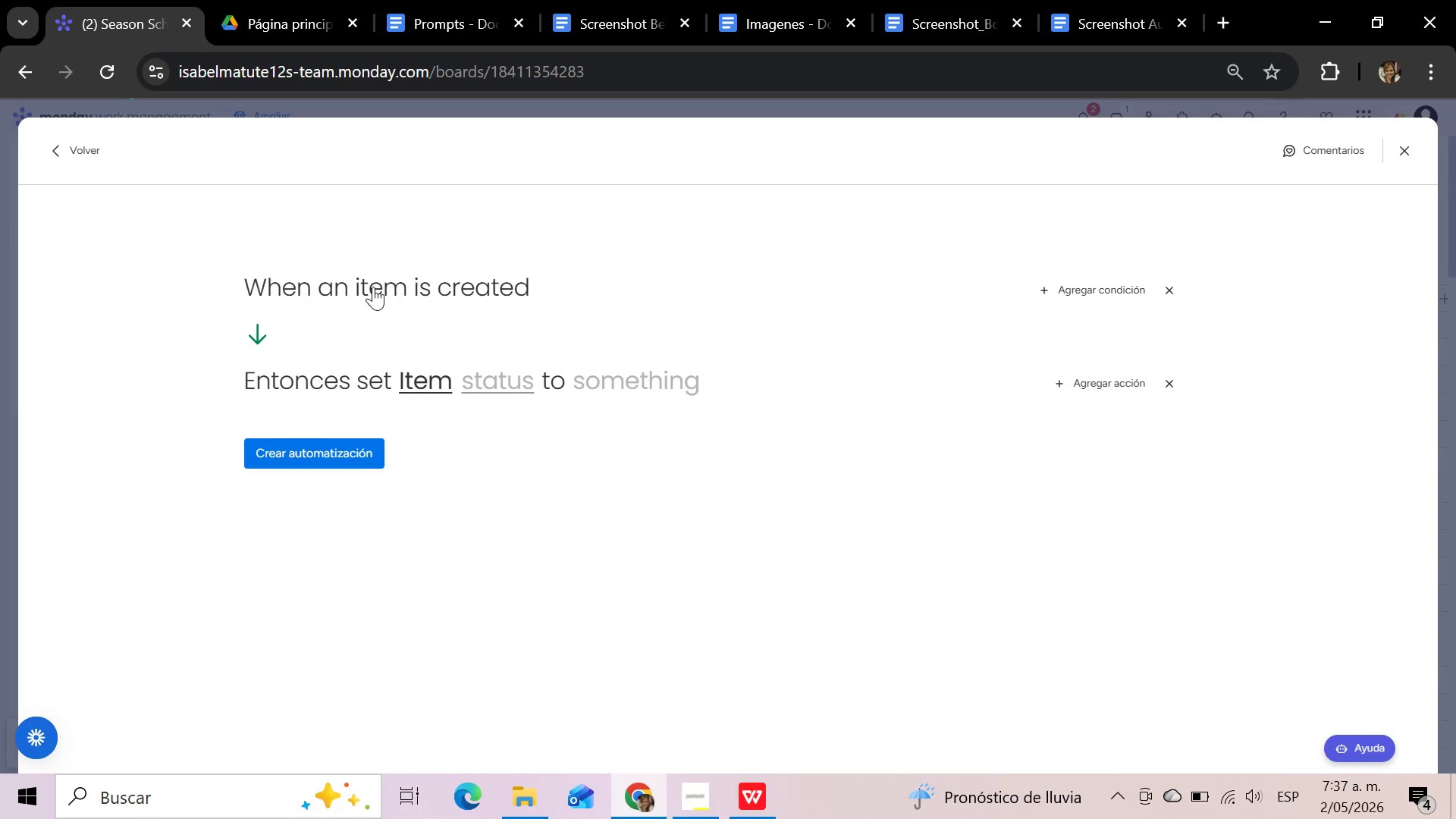 
left_click([427, 385])
 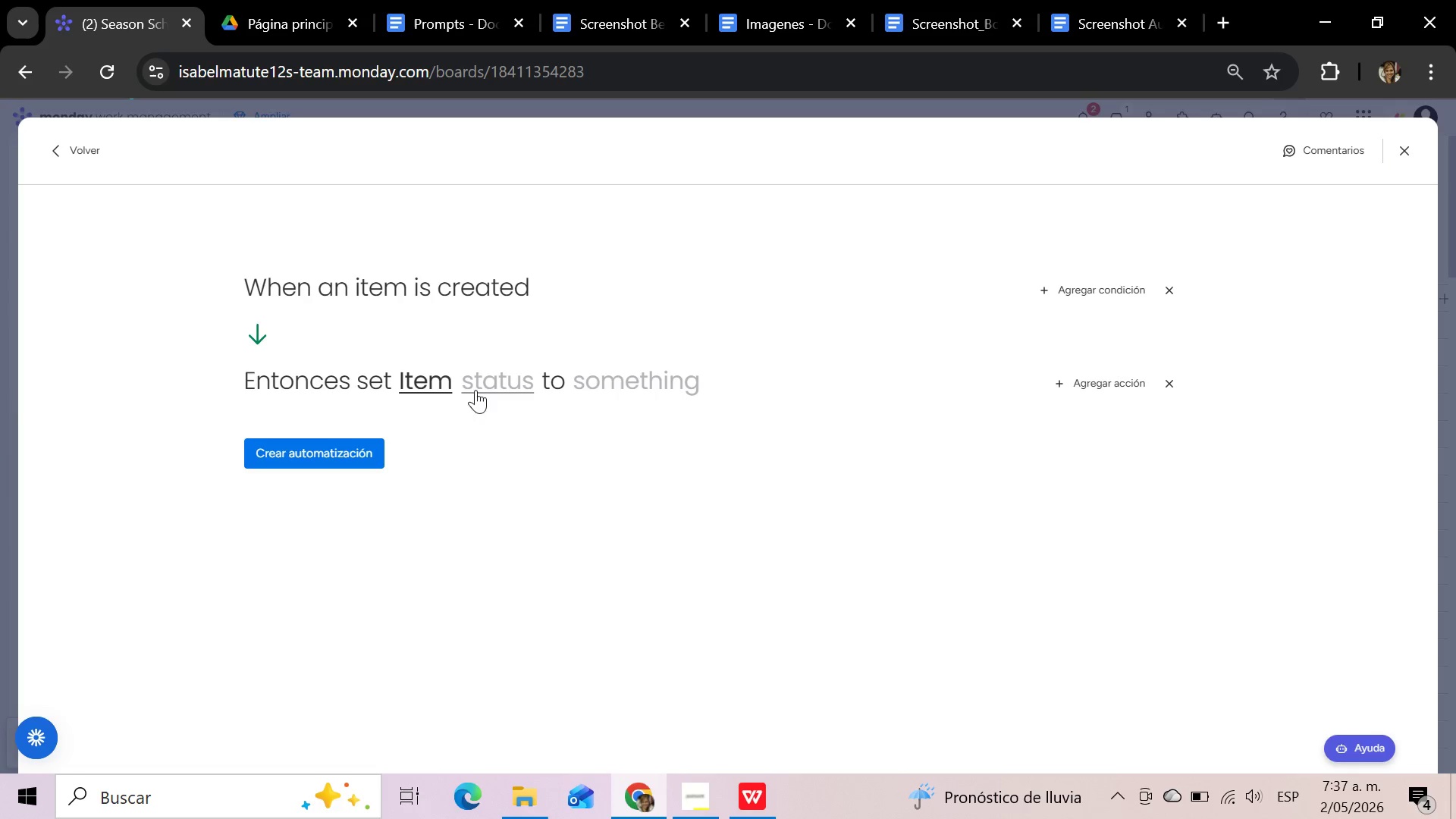 
double_click([484, 381])
 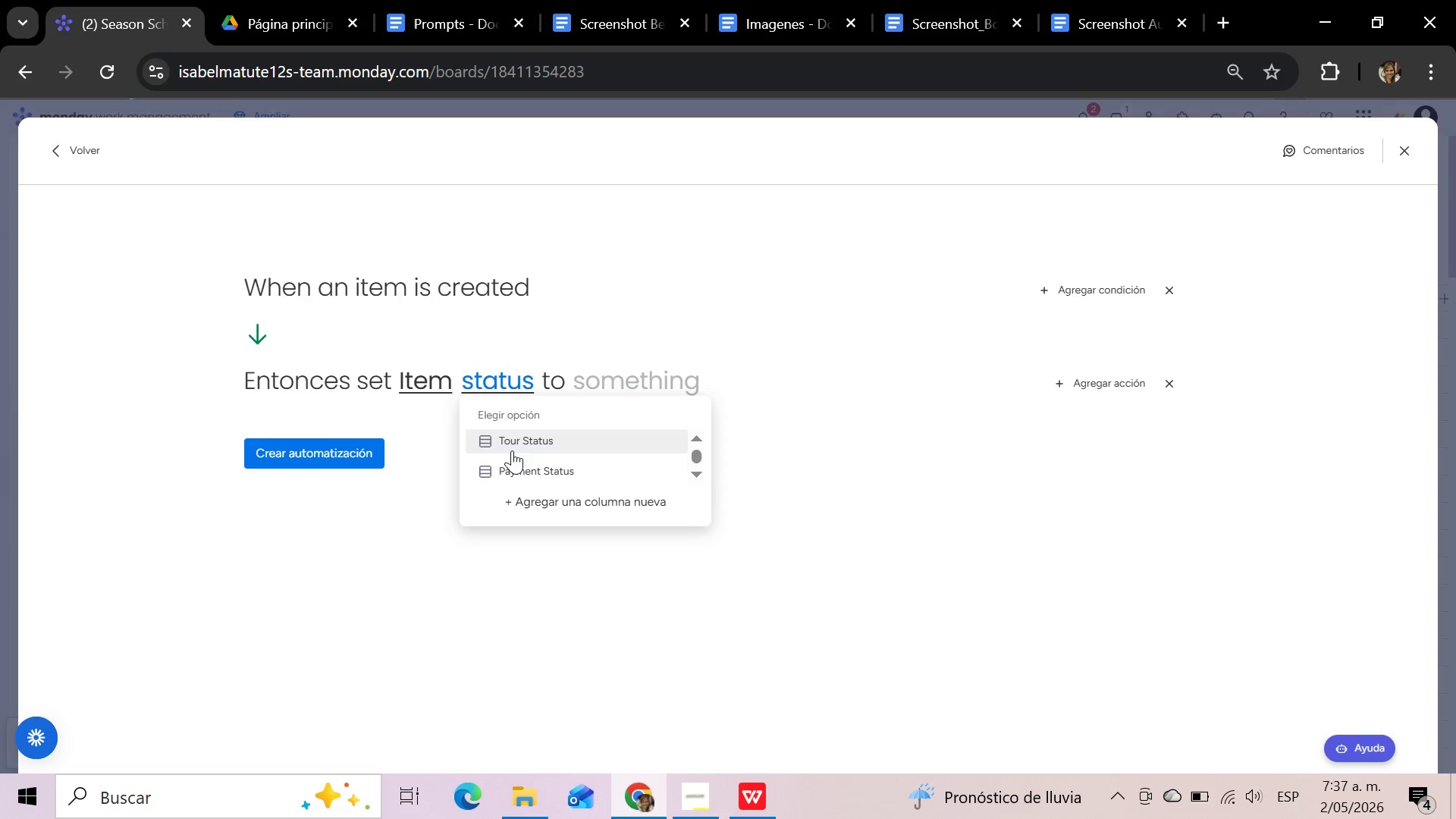 
left_click([513, 452])
 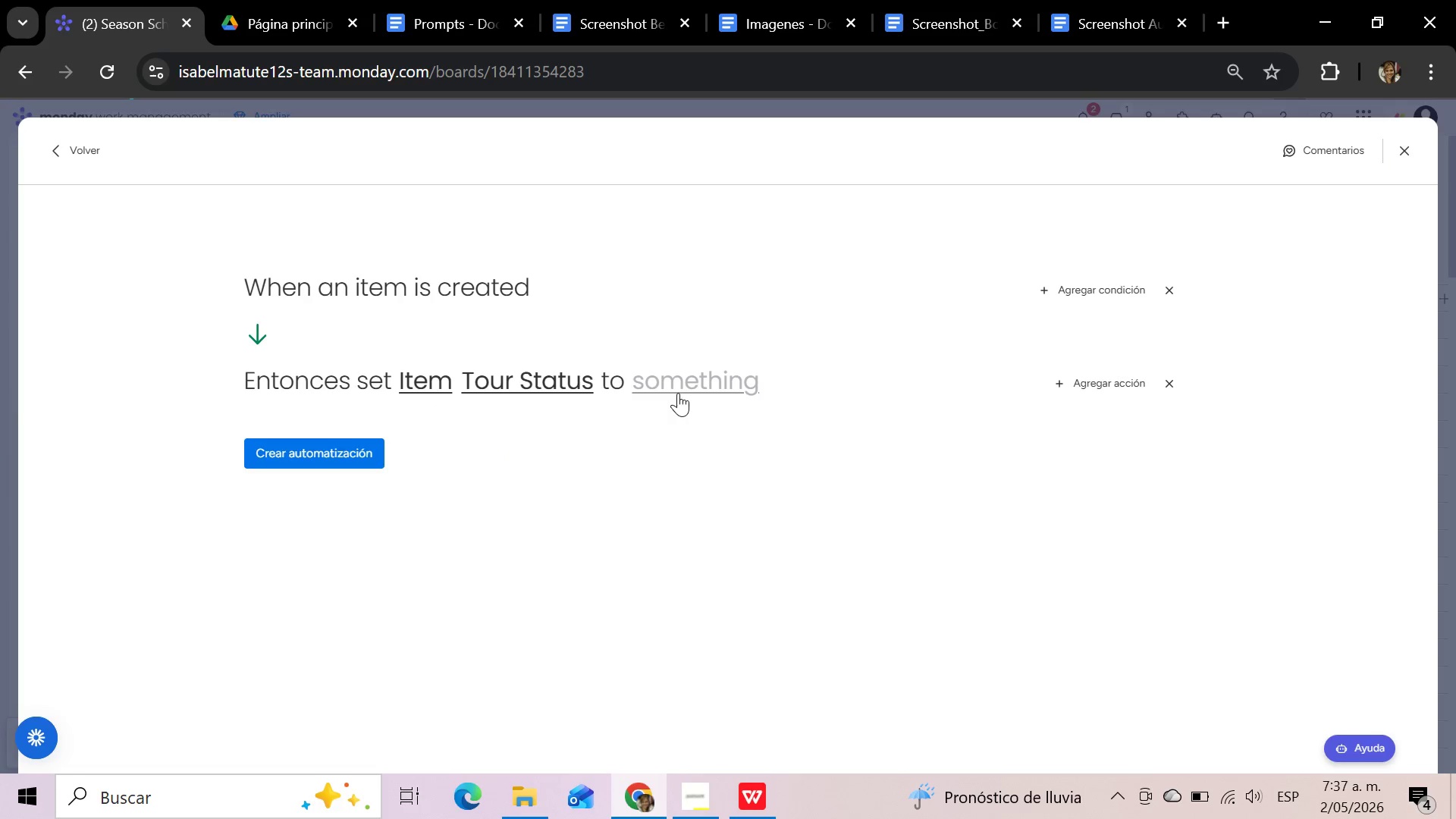 
left_click([676, 393])
 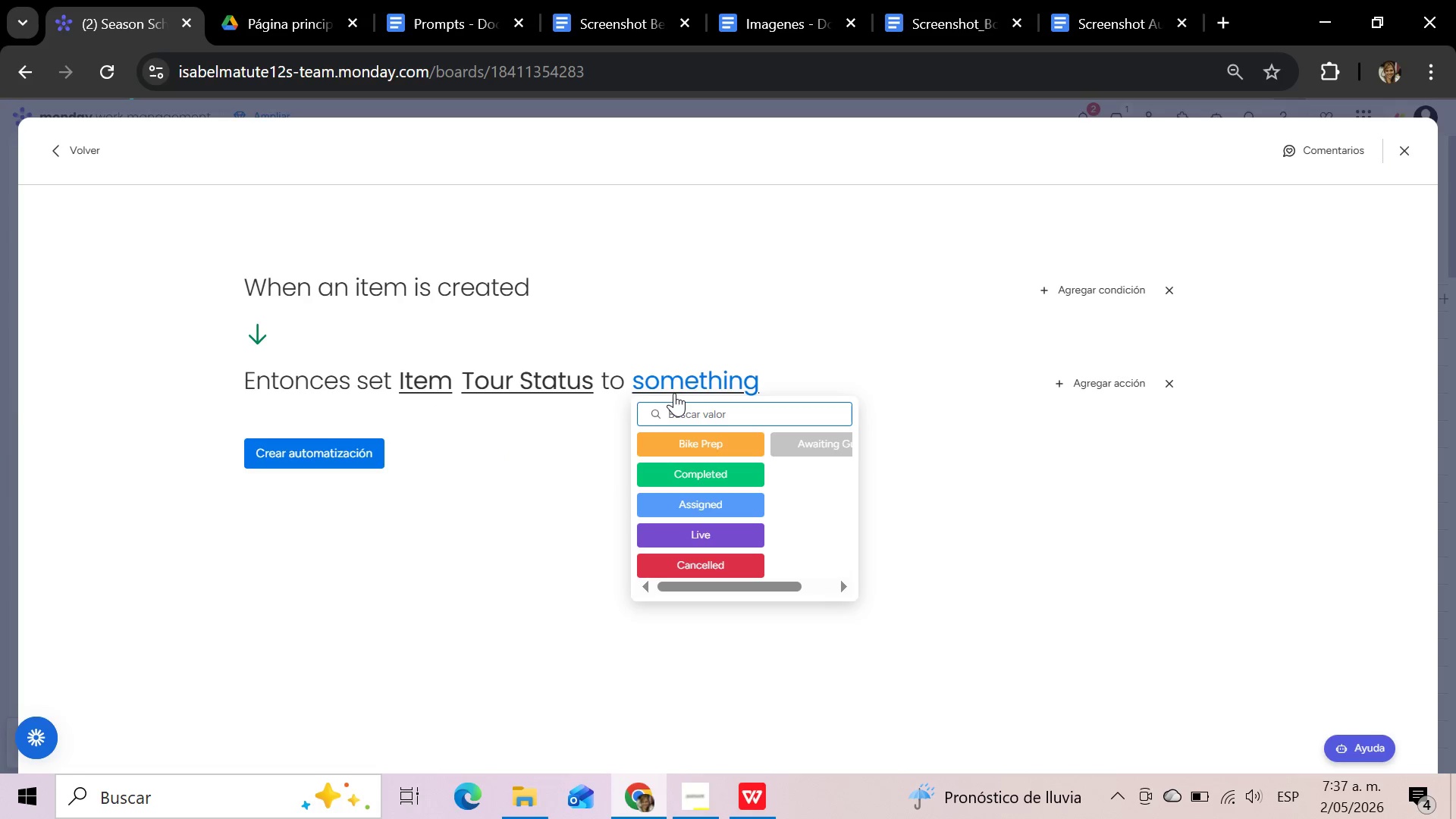 
wait(5.86)
 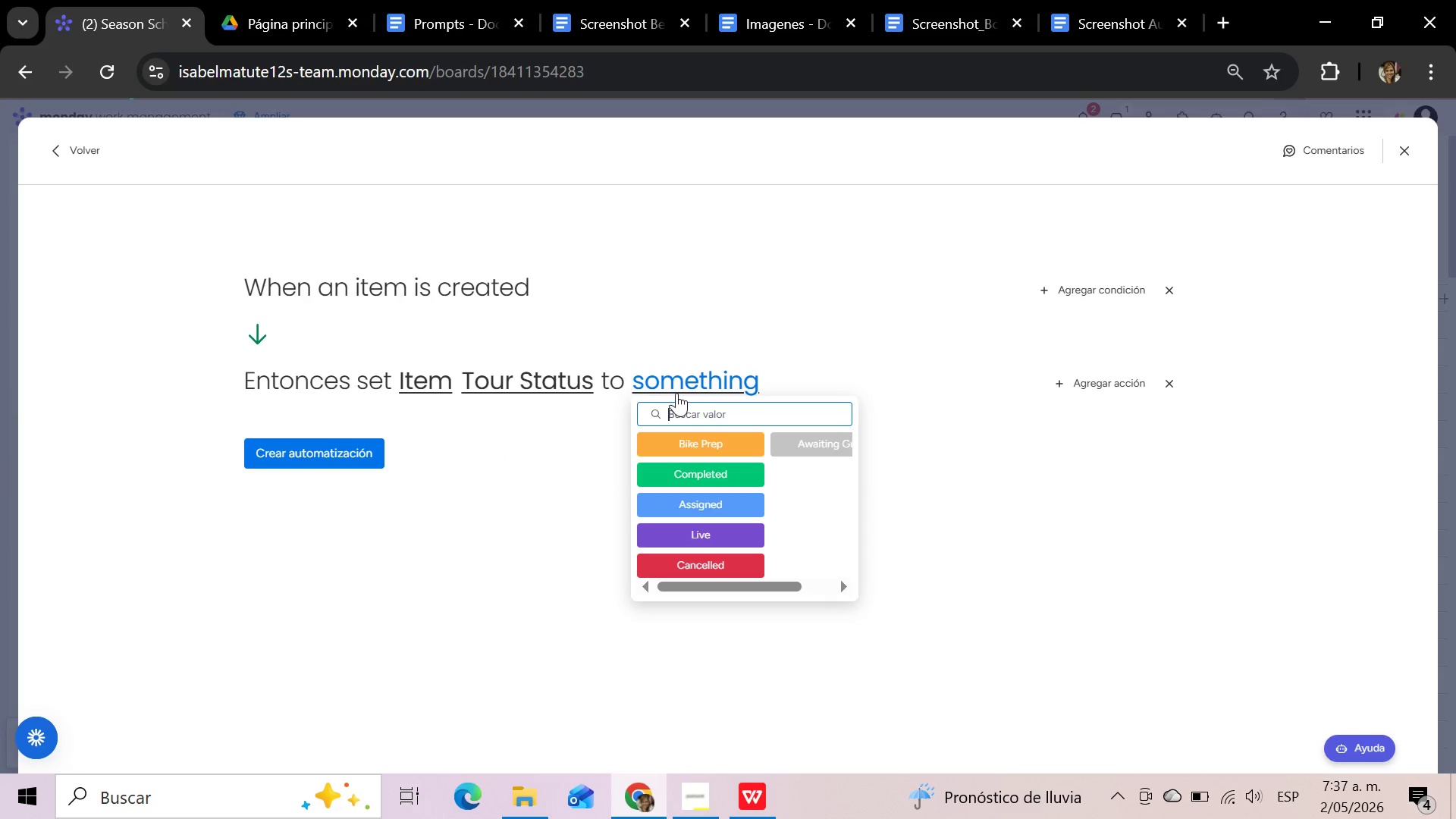 
left_click([815, 444])
 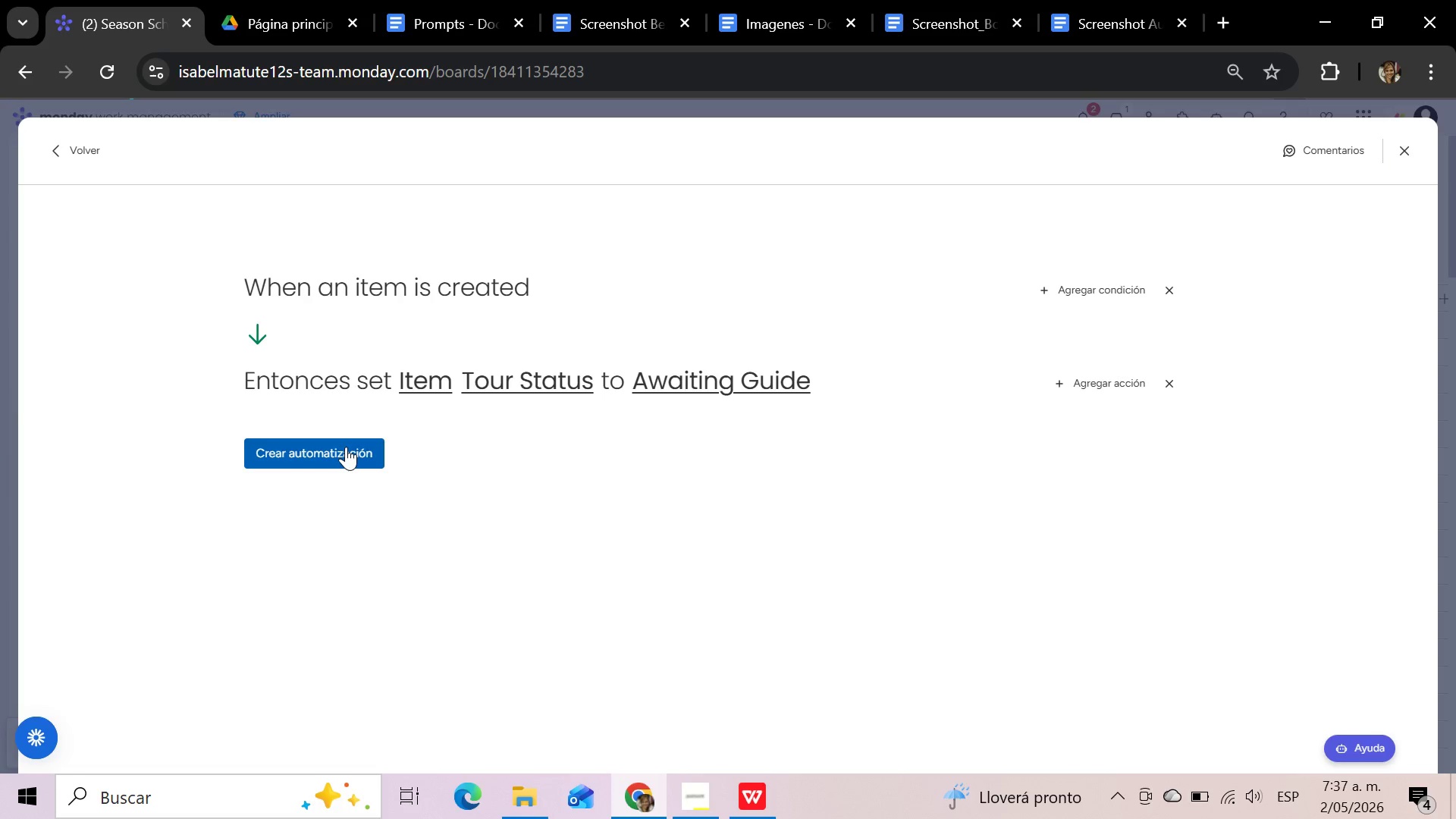 
wait(16.42)
 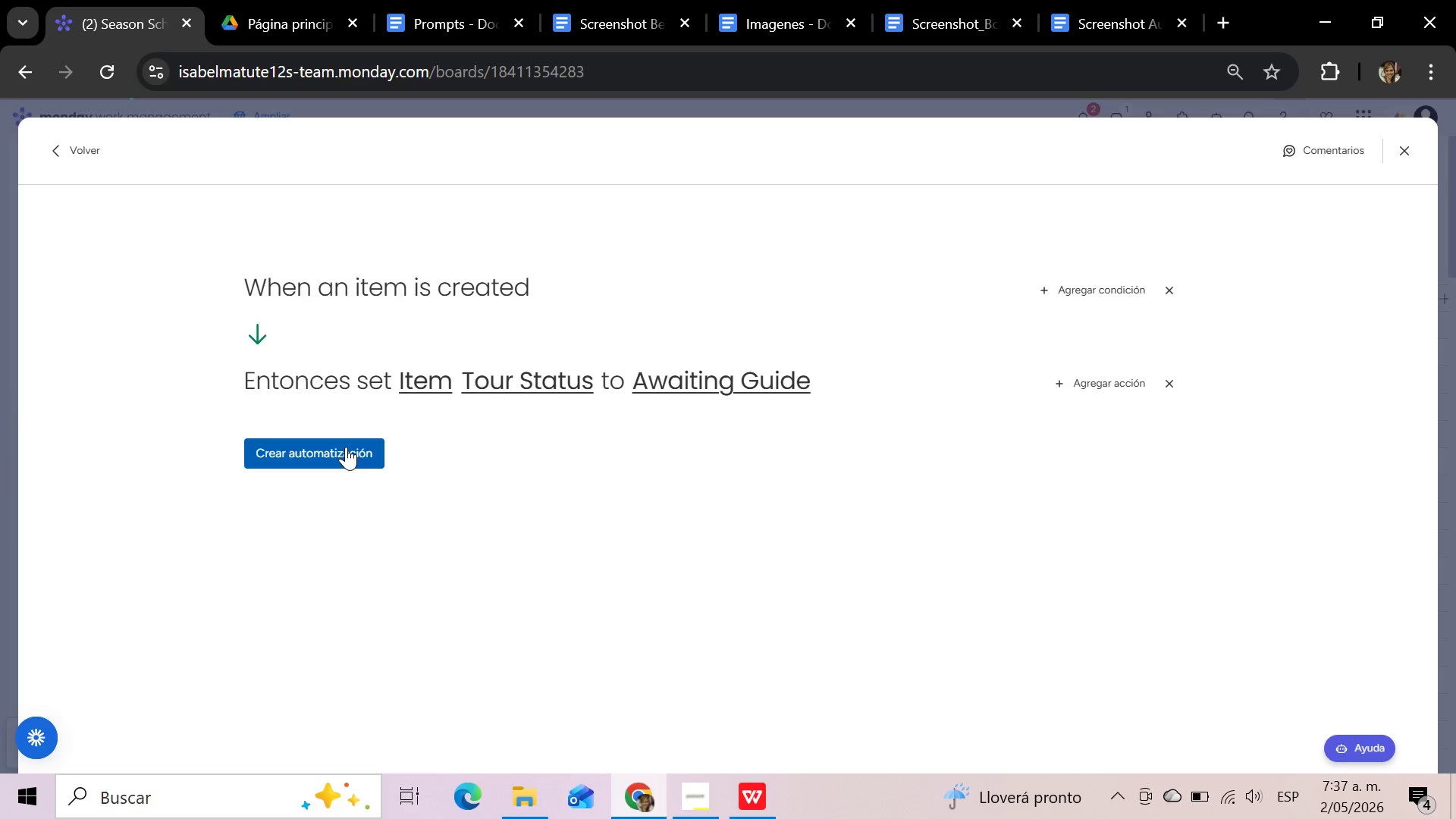 
left_click([346, 447])
 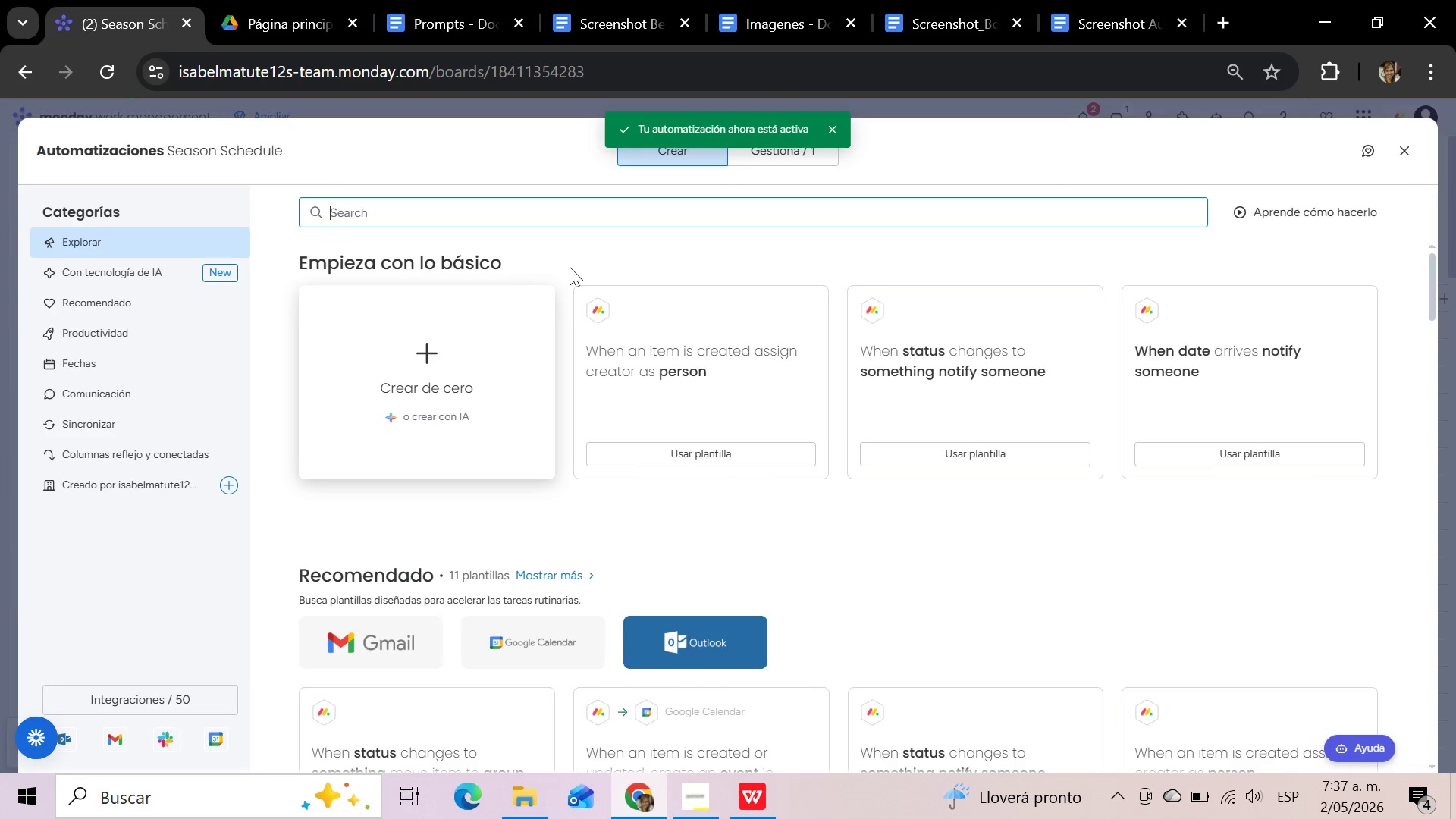 
wait(5.14)
 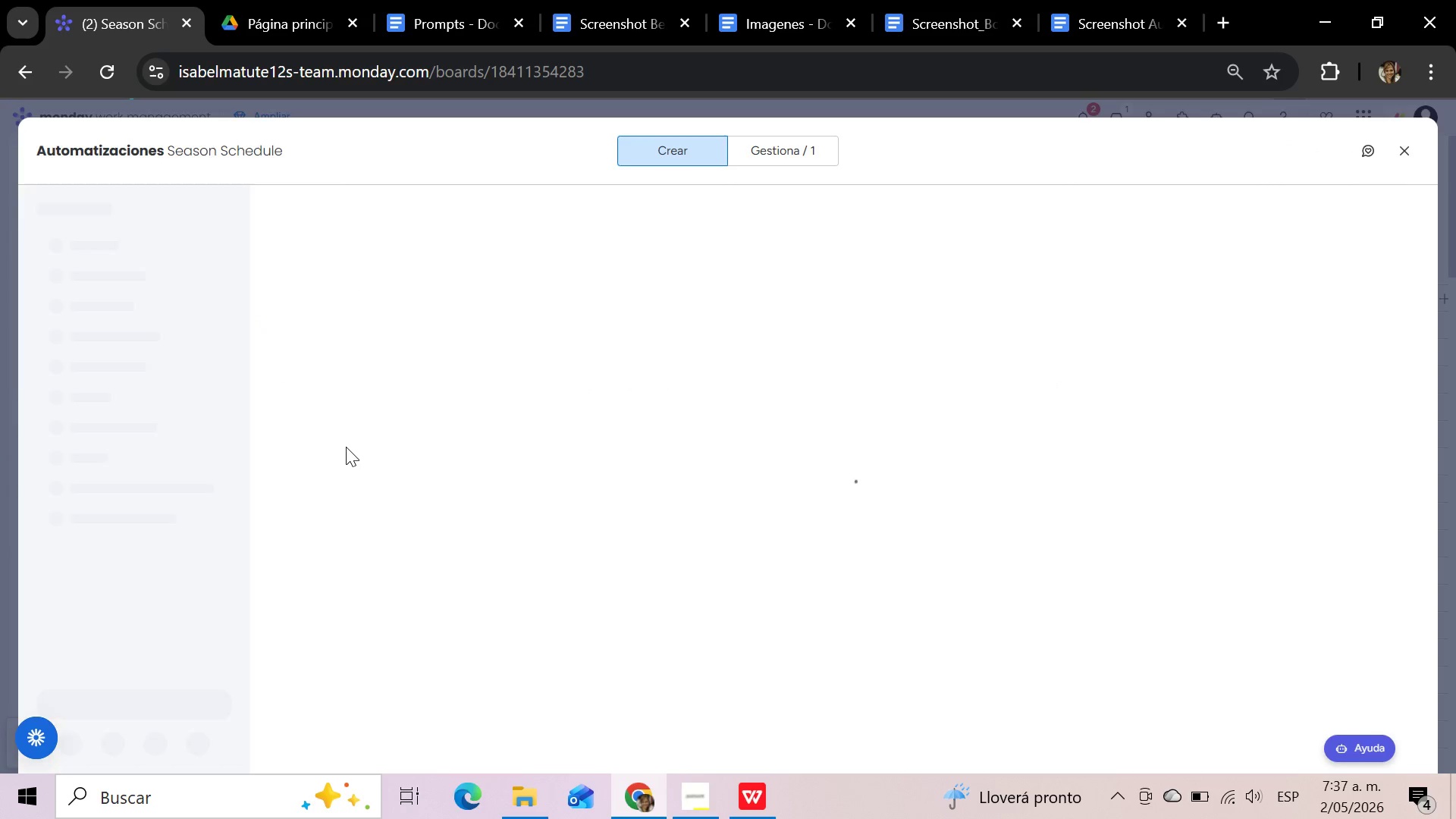 
left_click([783, 160])
 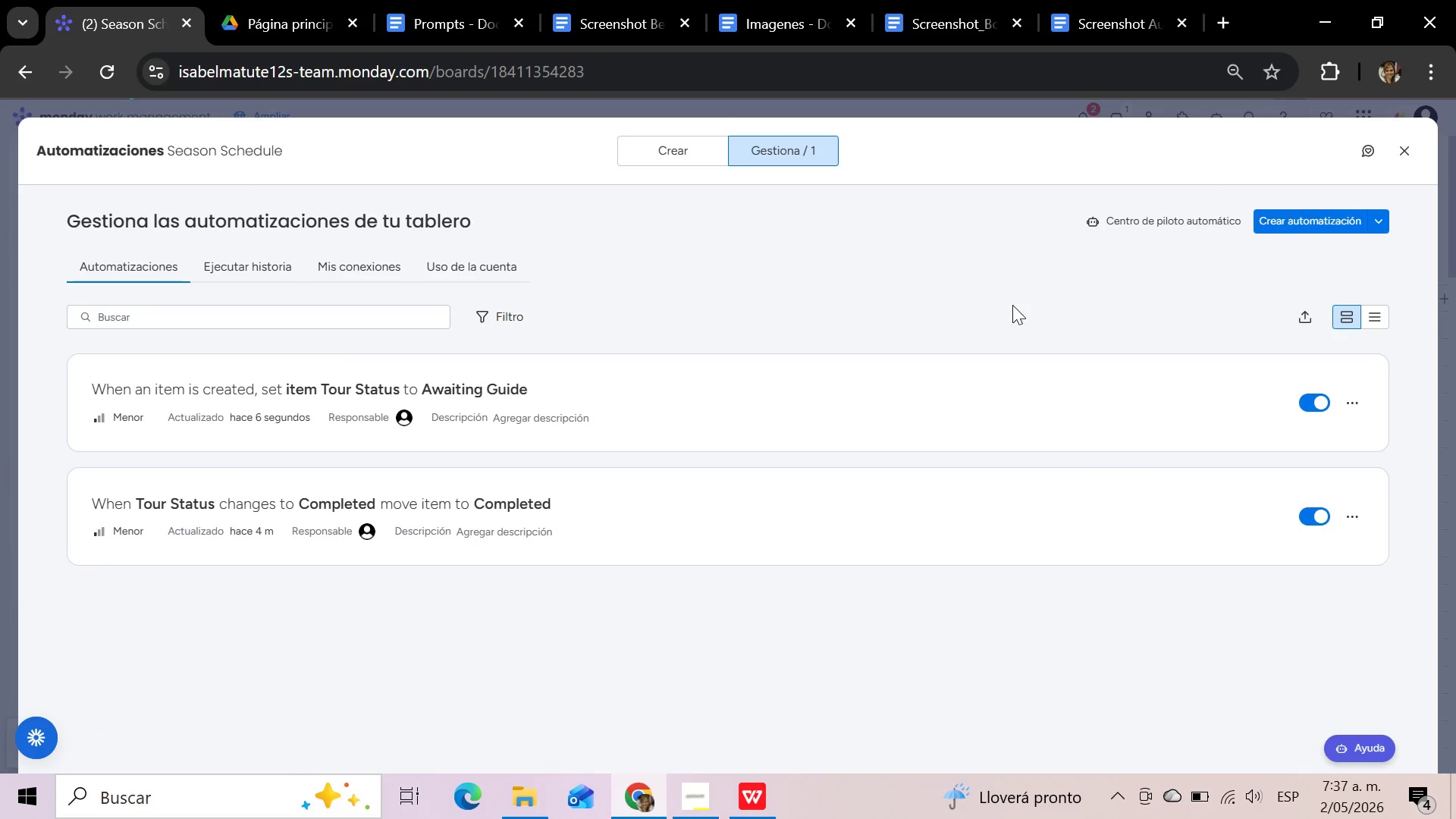 
wait(5.64)
 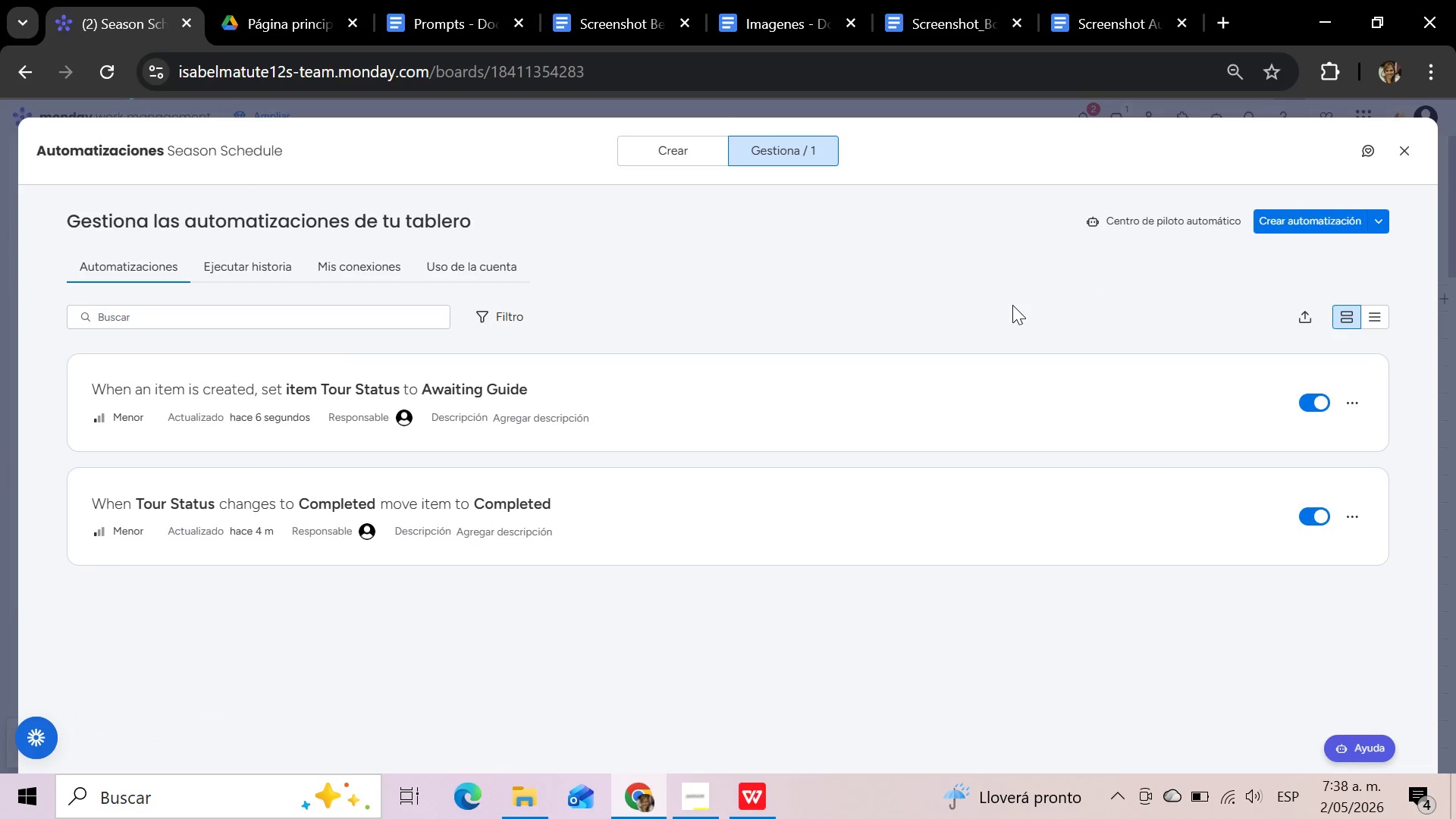 
key(Meta+Shift+S)
 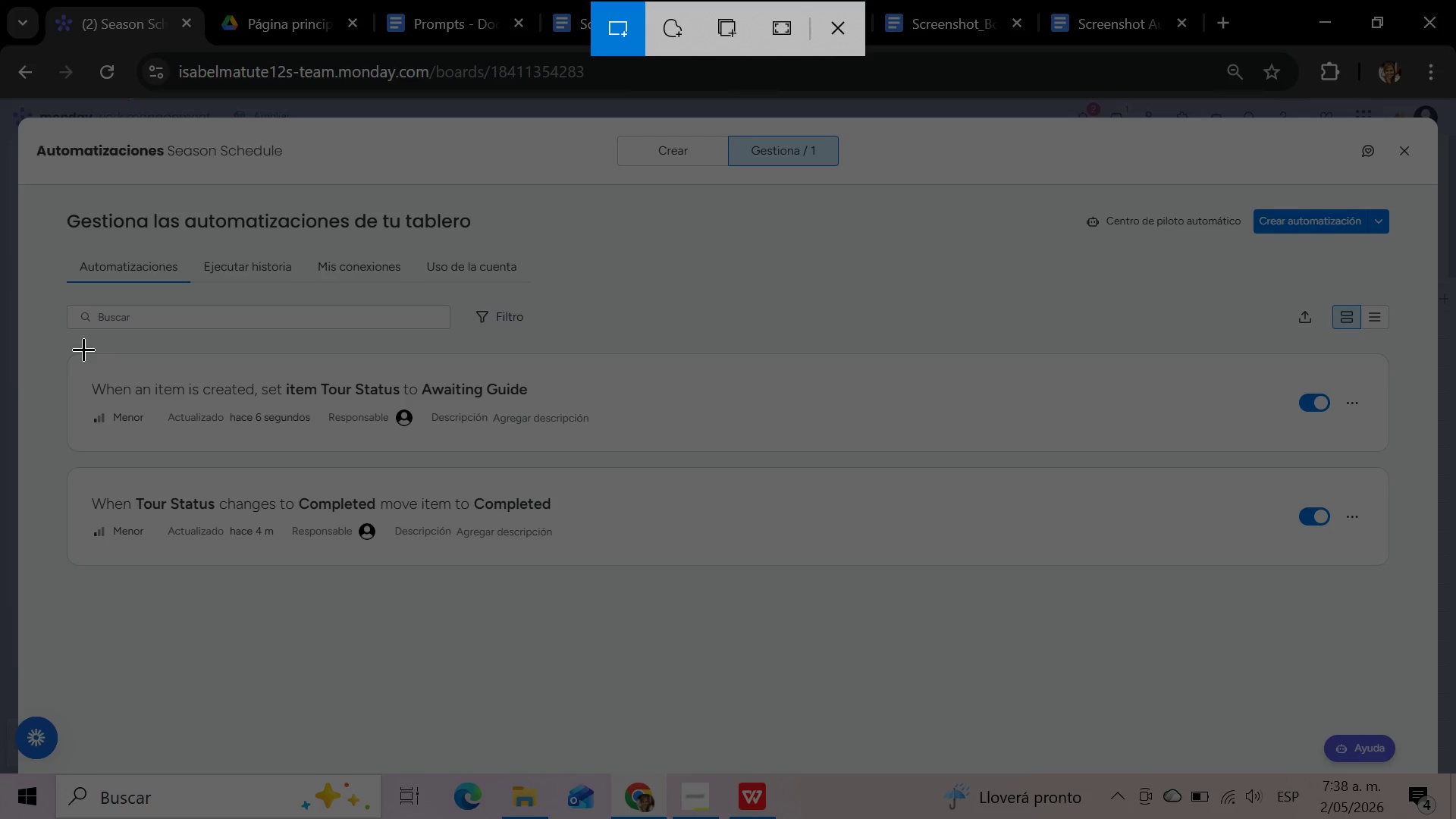 
wait(6.52)
 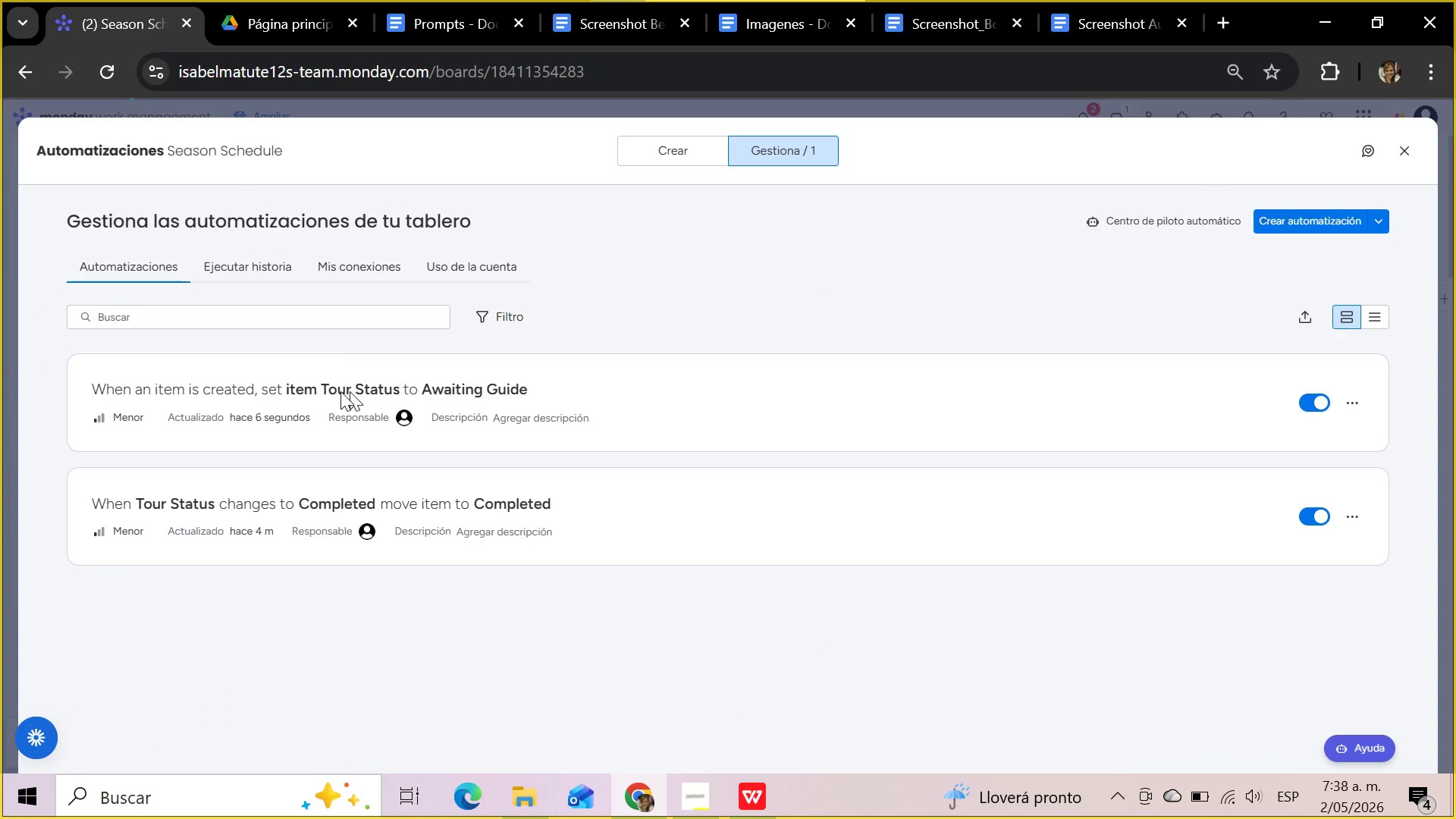 
left_click_drag(start_coordinate=[73, 352], to_coordinate=[850, 453])
 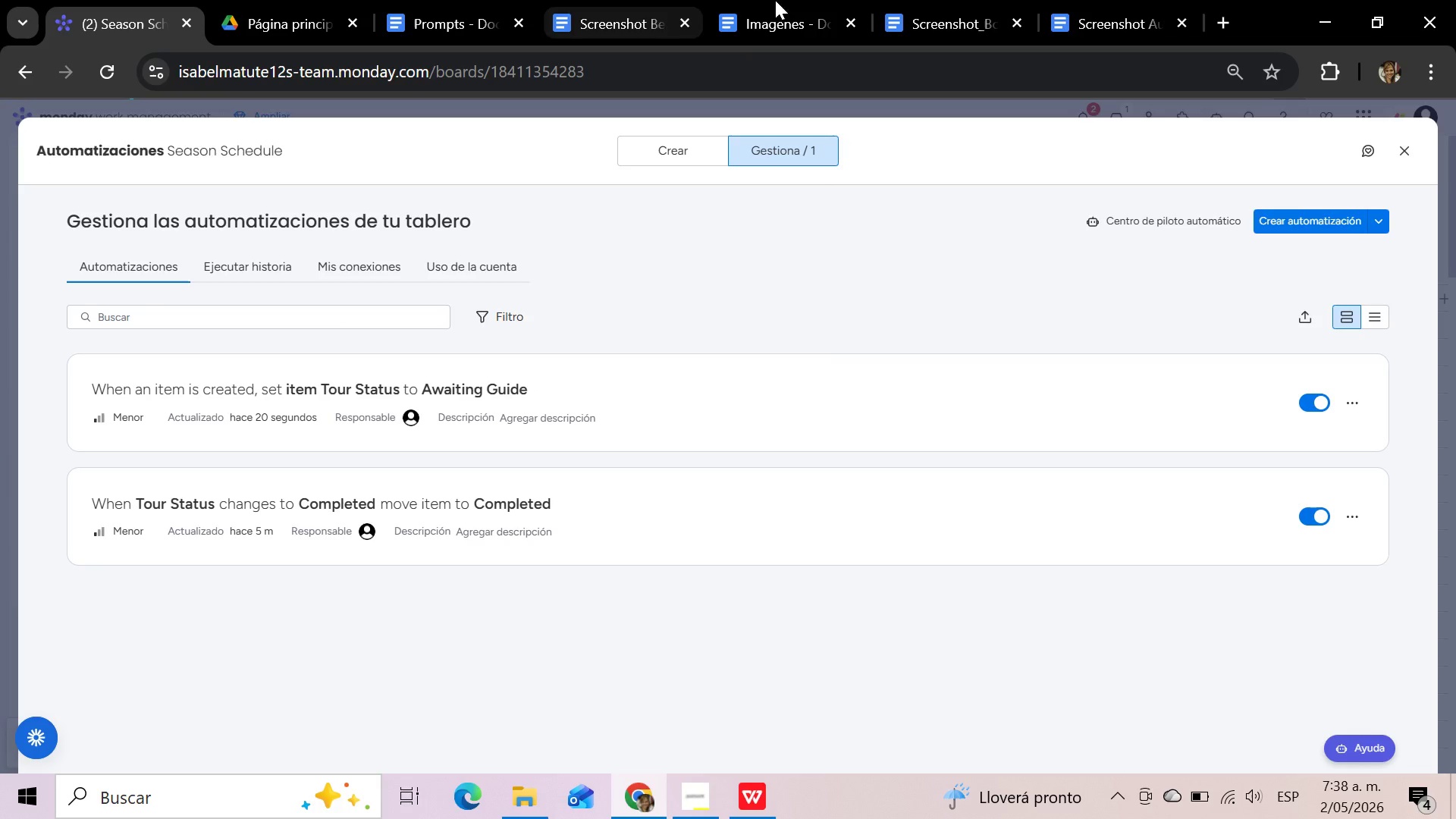 
left_click([1111, 0])
 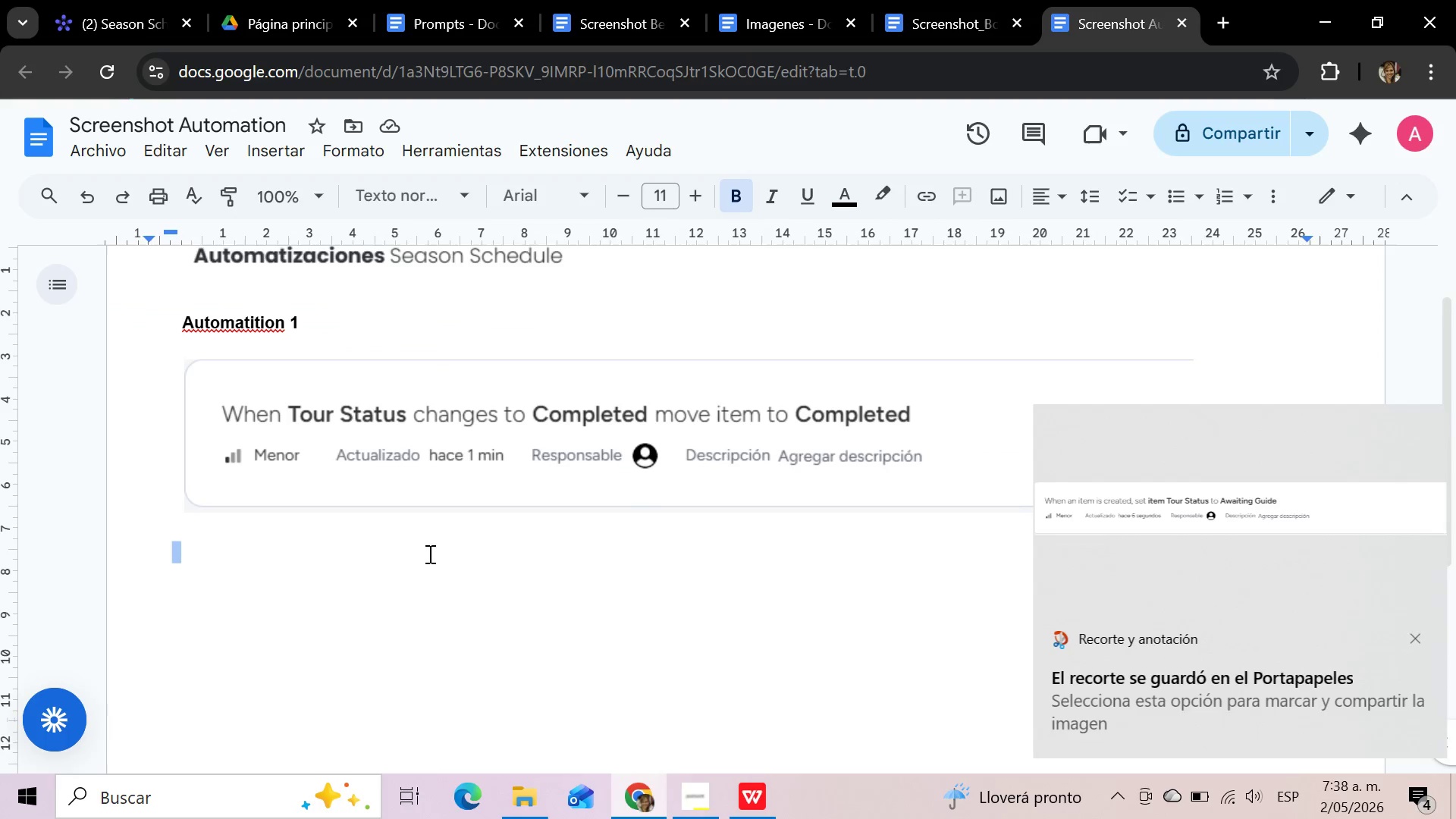 
key(Enter)
 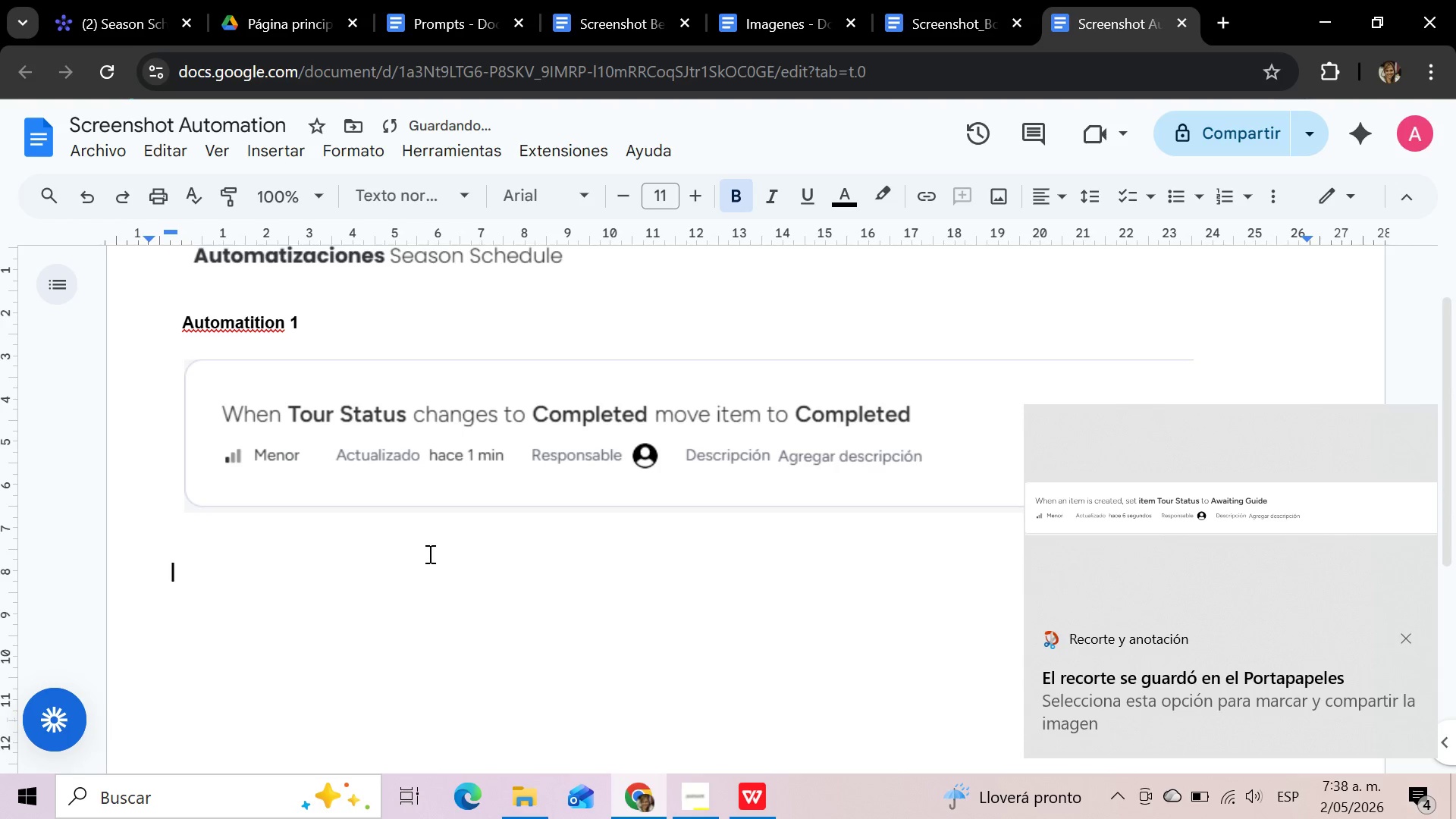 
key(Control+V)
 